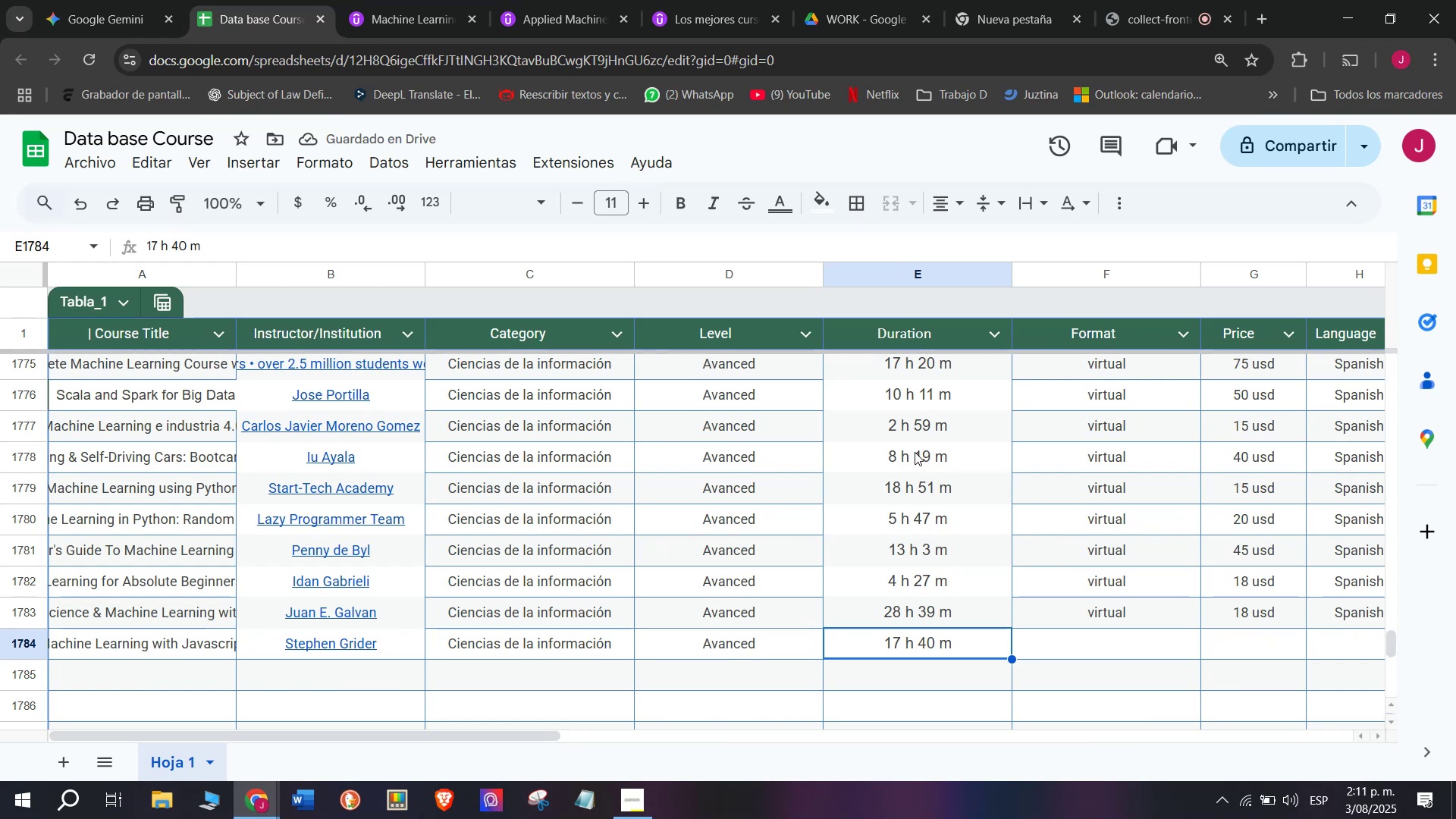 
left_click([1129, 638])
 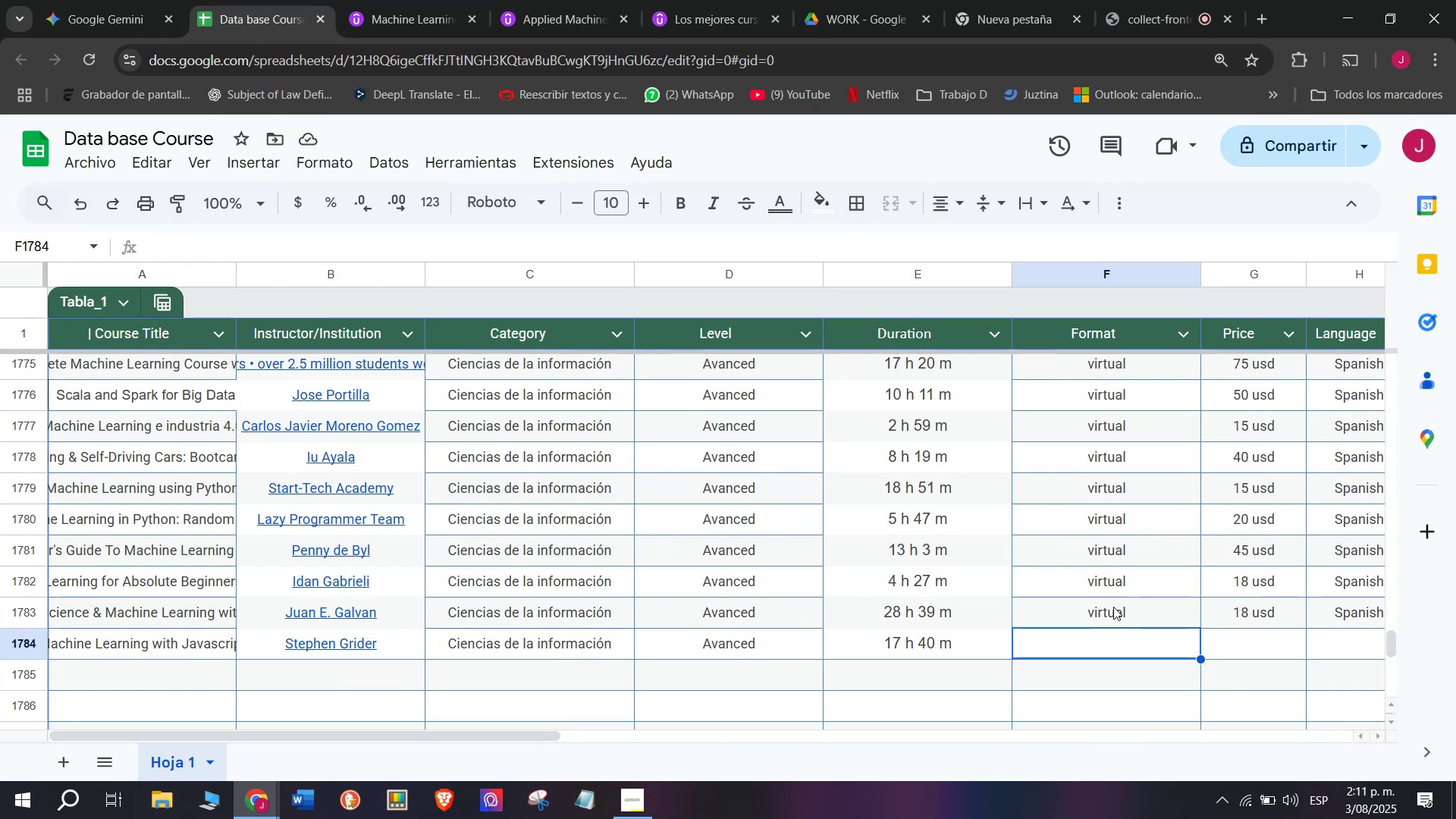 
left_click([1113, 607])
 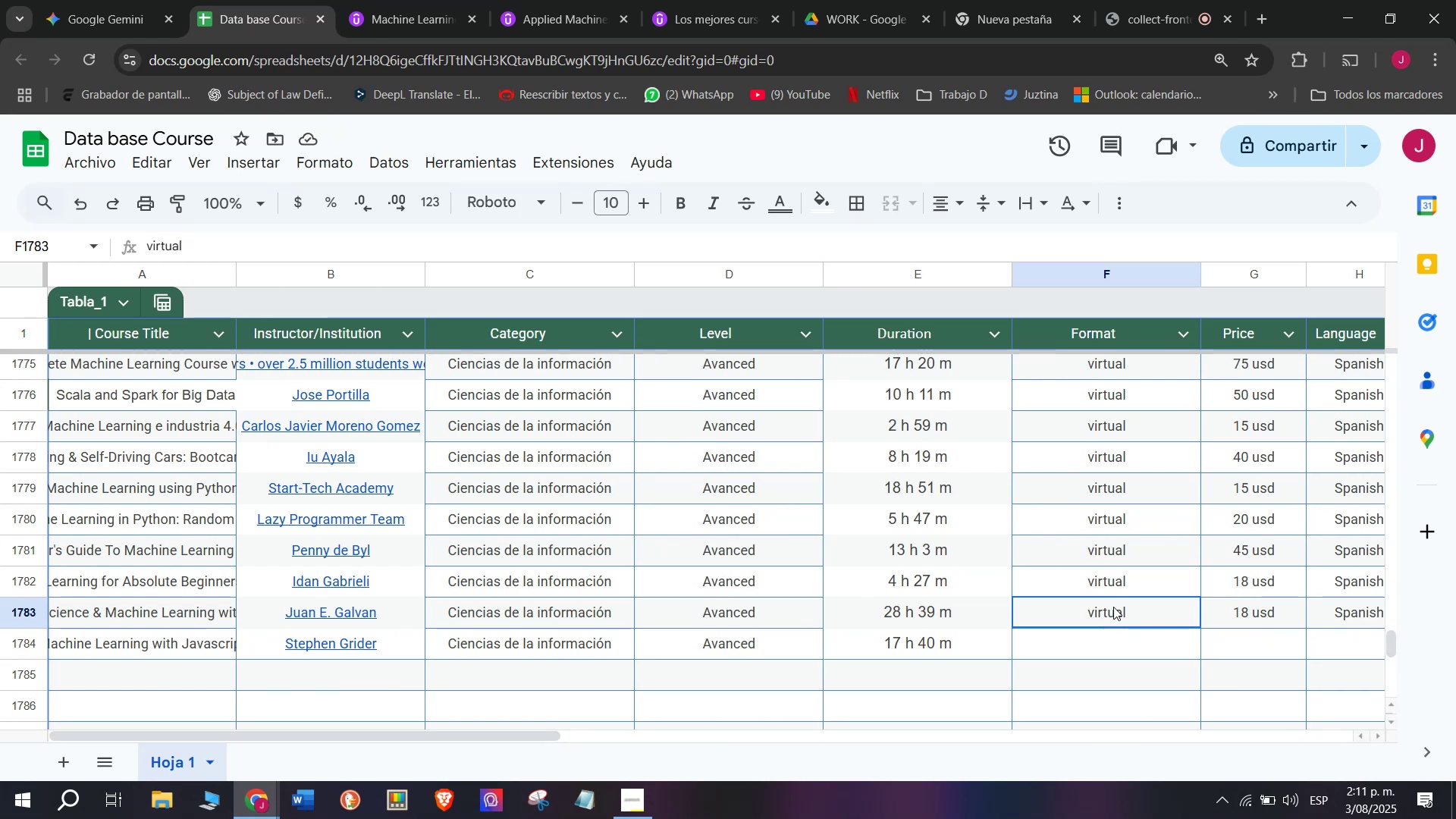 
key(Break)
 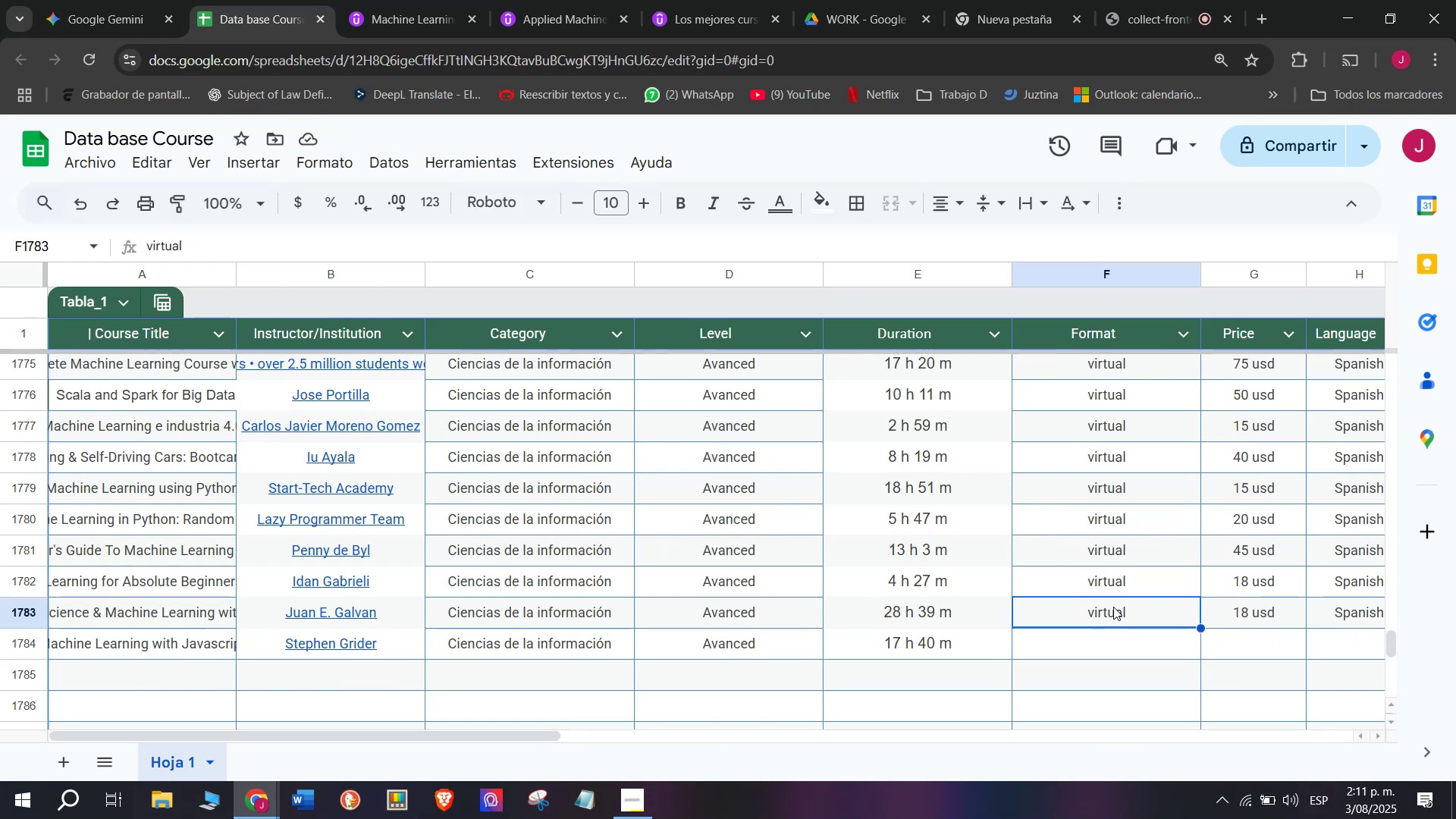 
key(Control+ControlLeft)
 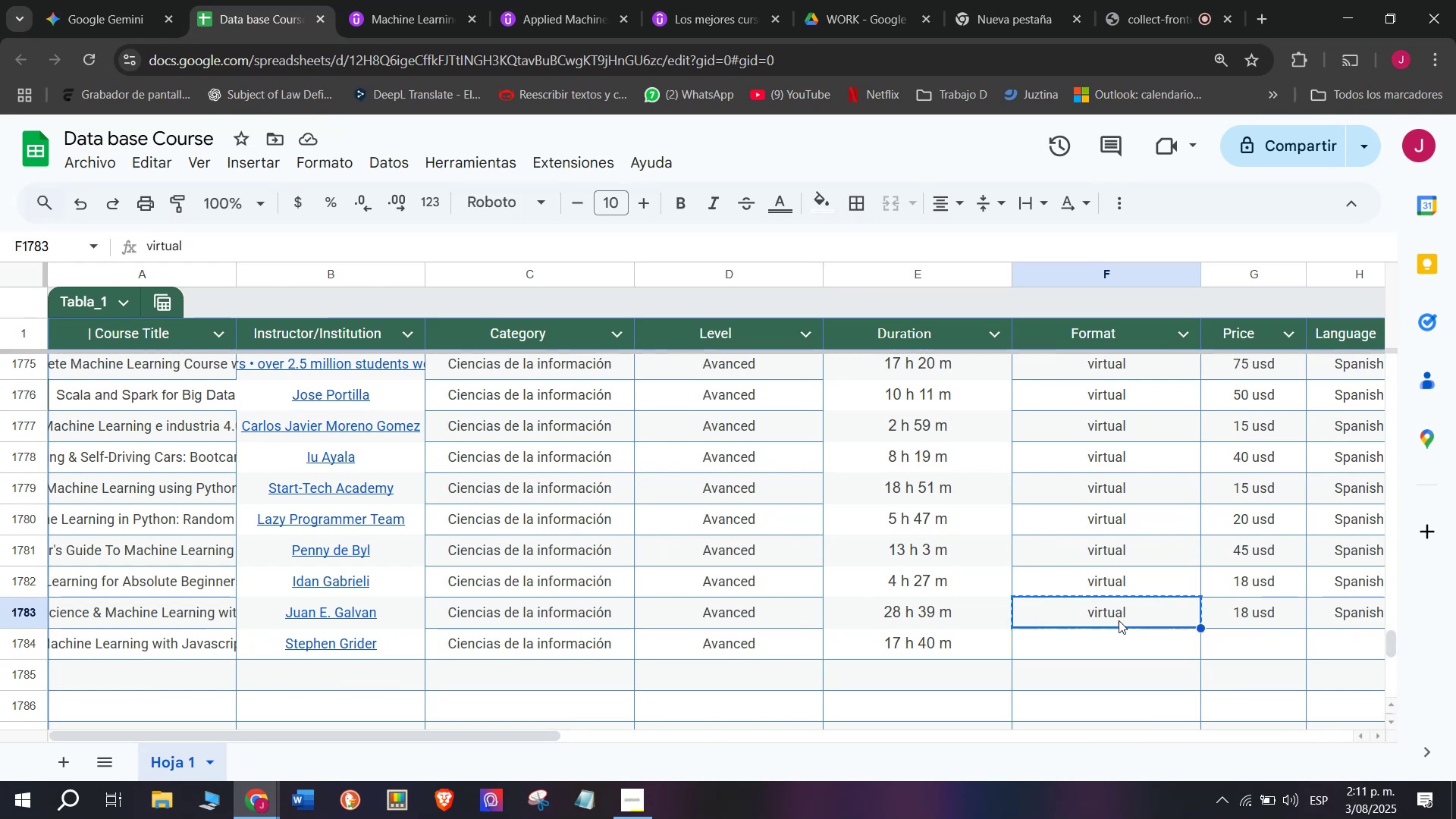 
key(Control+C)
 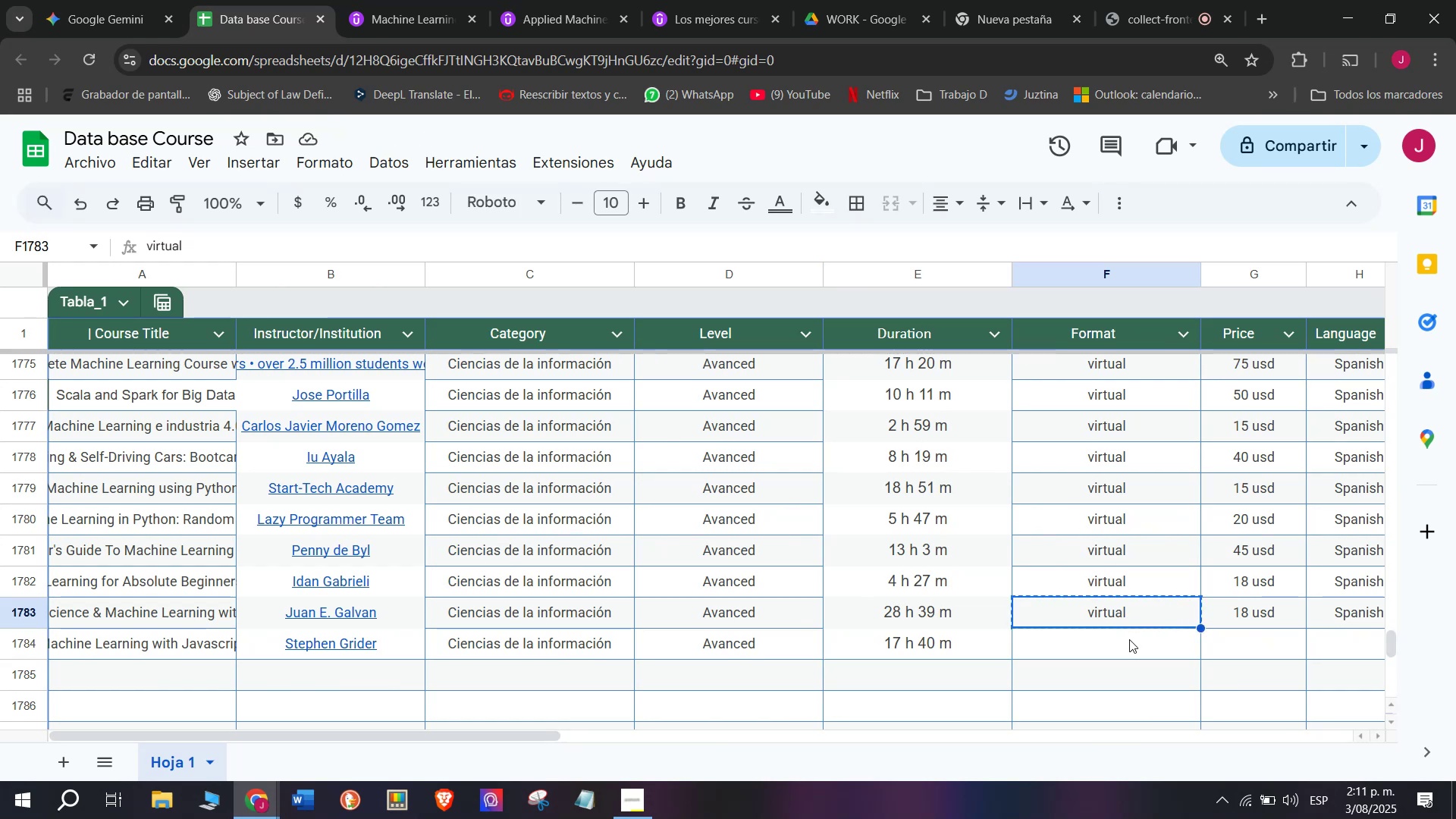 
double_click([1129, 639])
 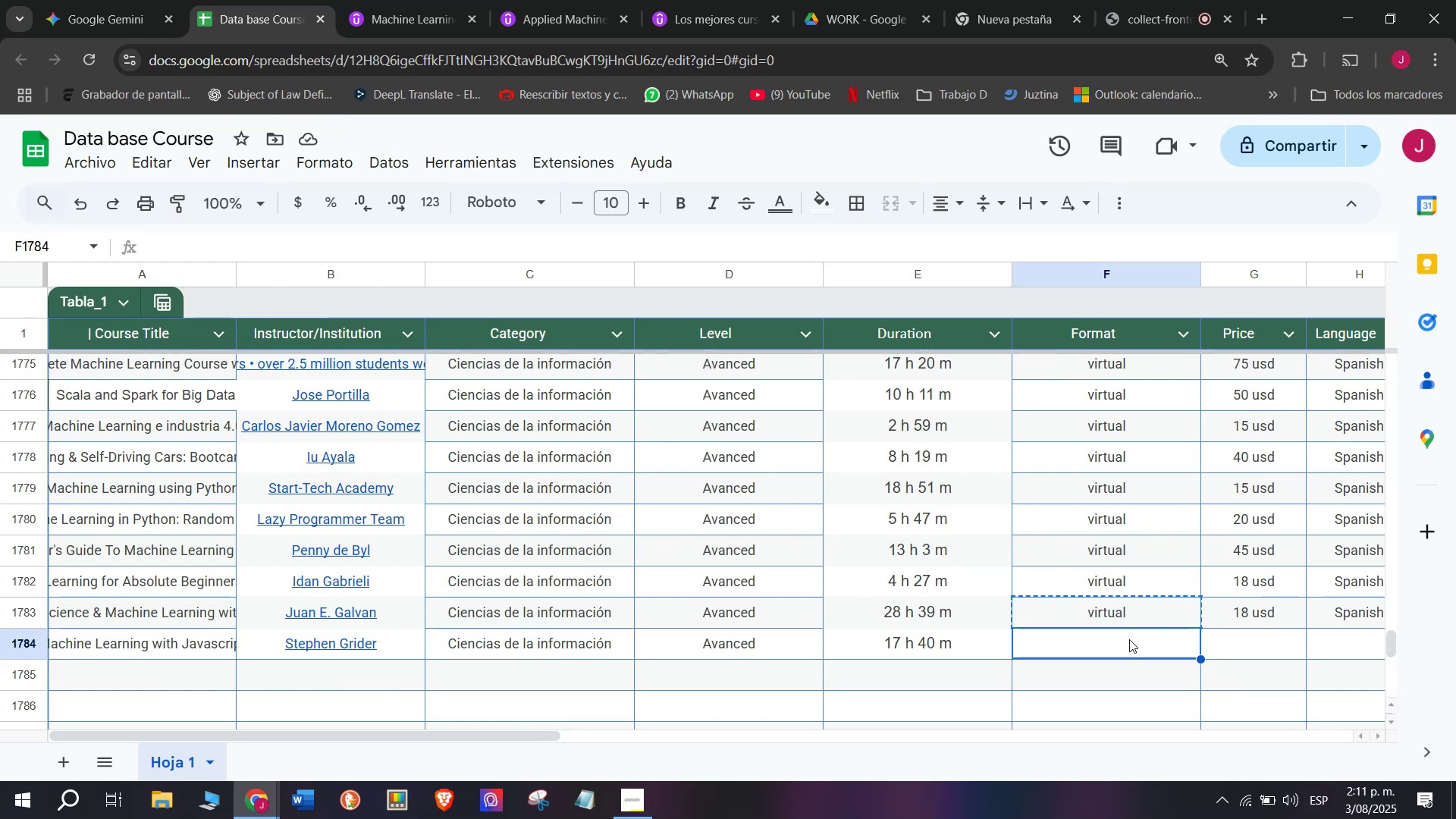 
key(Control+ControlLeft)
 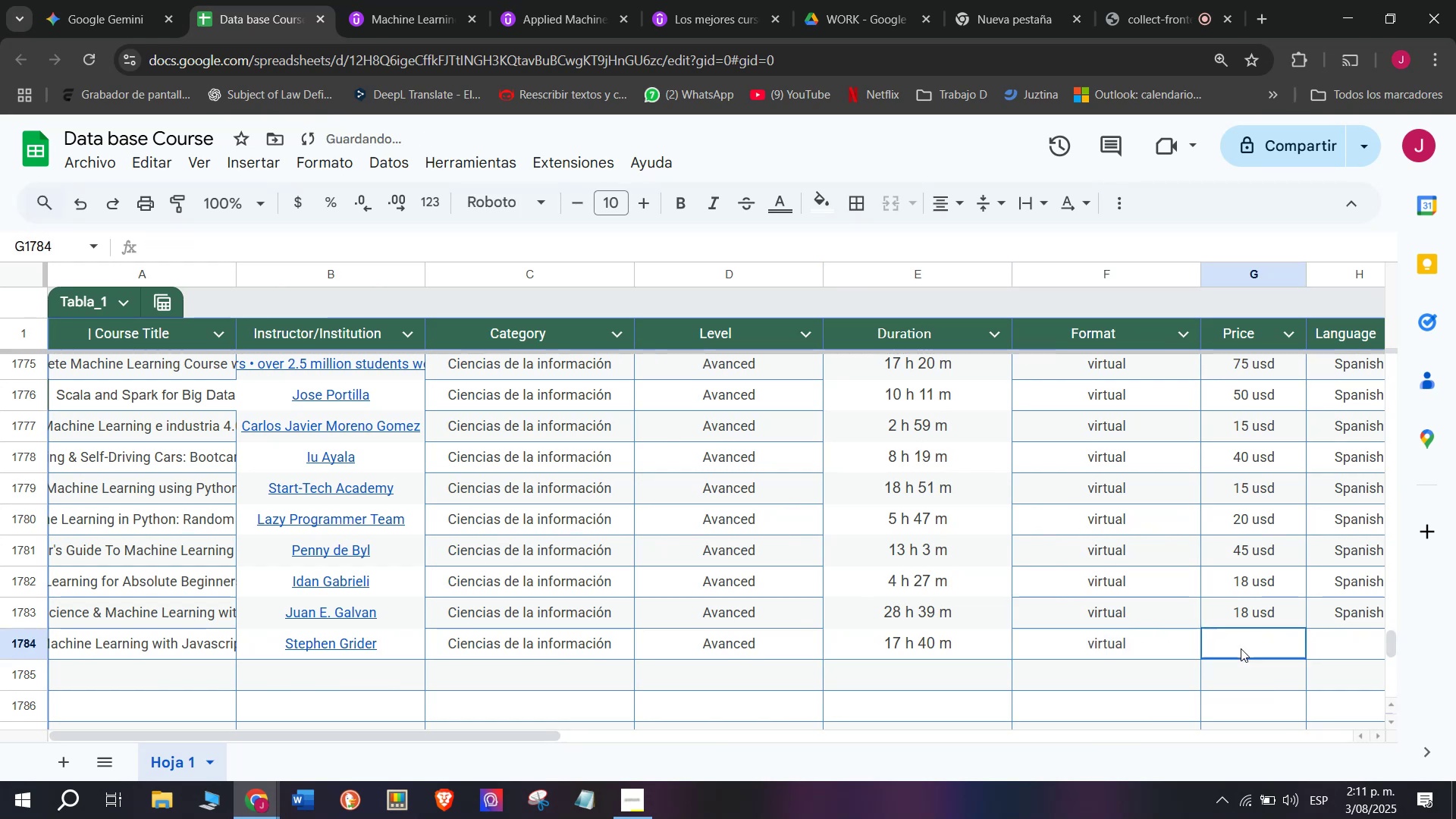 
key(Z)
 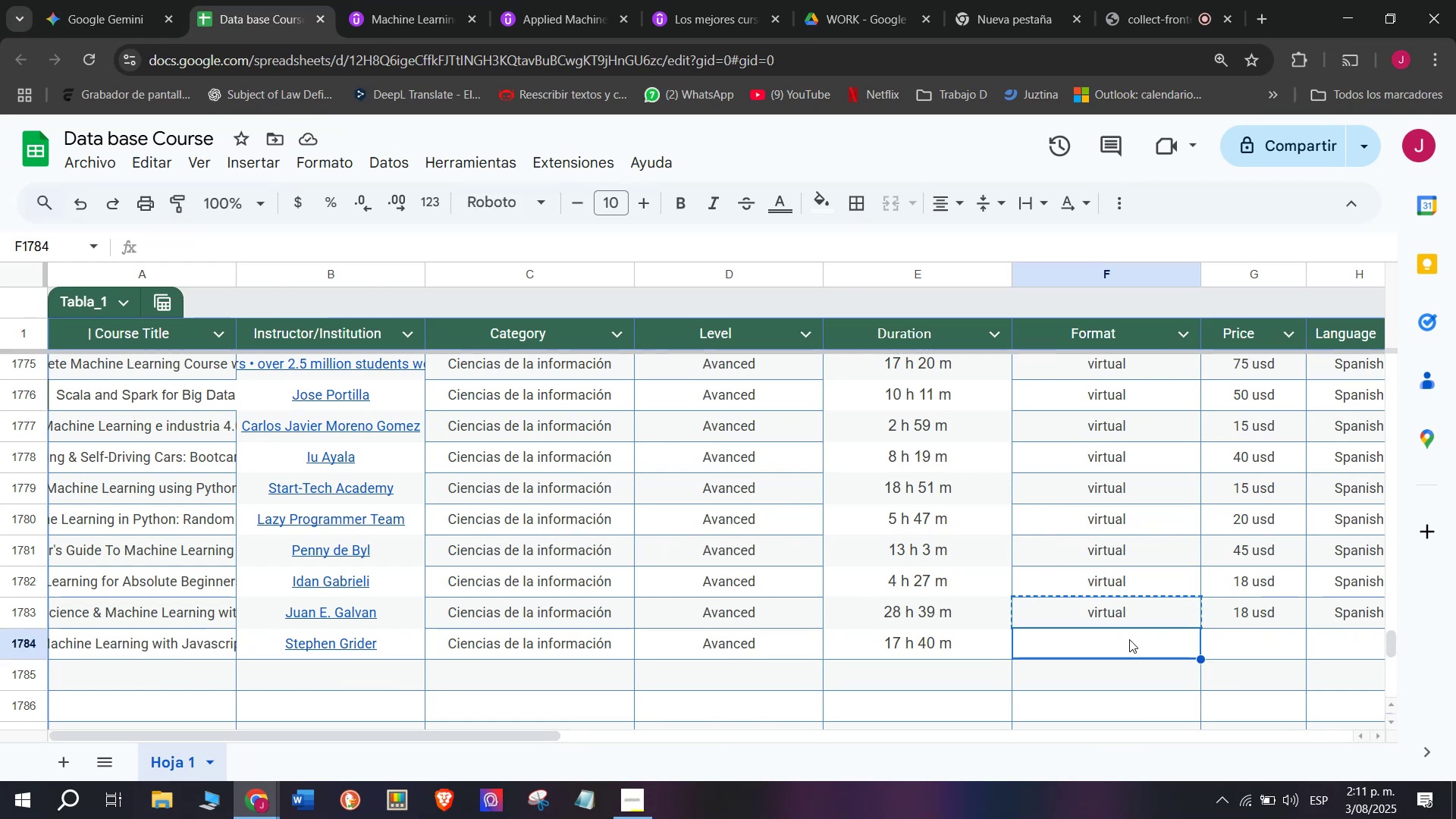 
key(Control+V)
 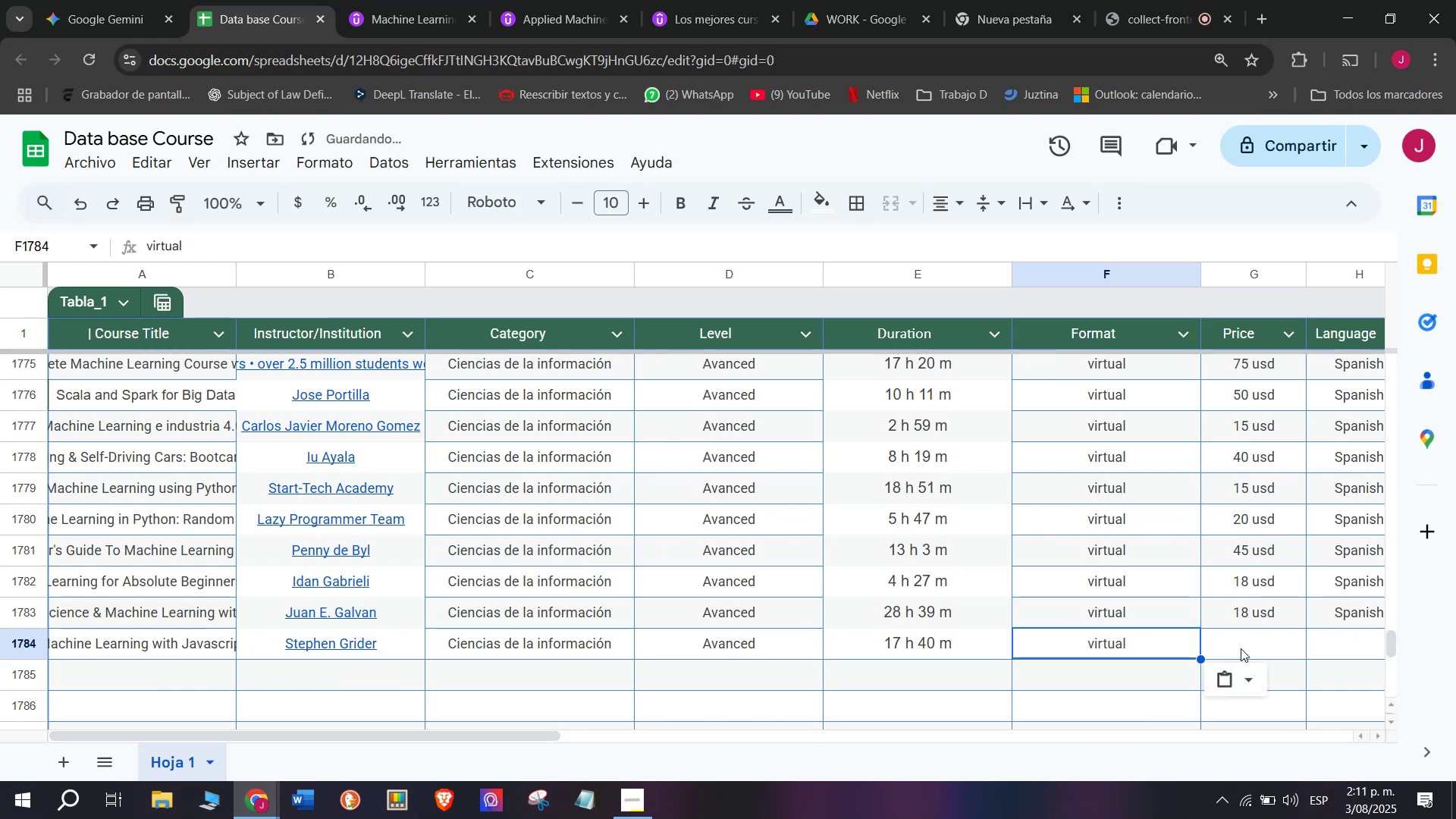 
left_click([1241, 648])
 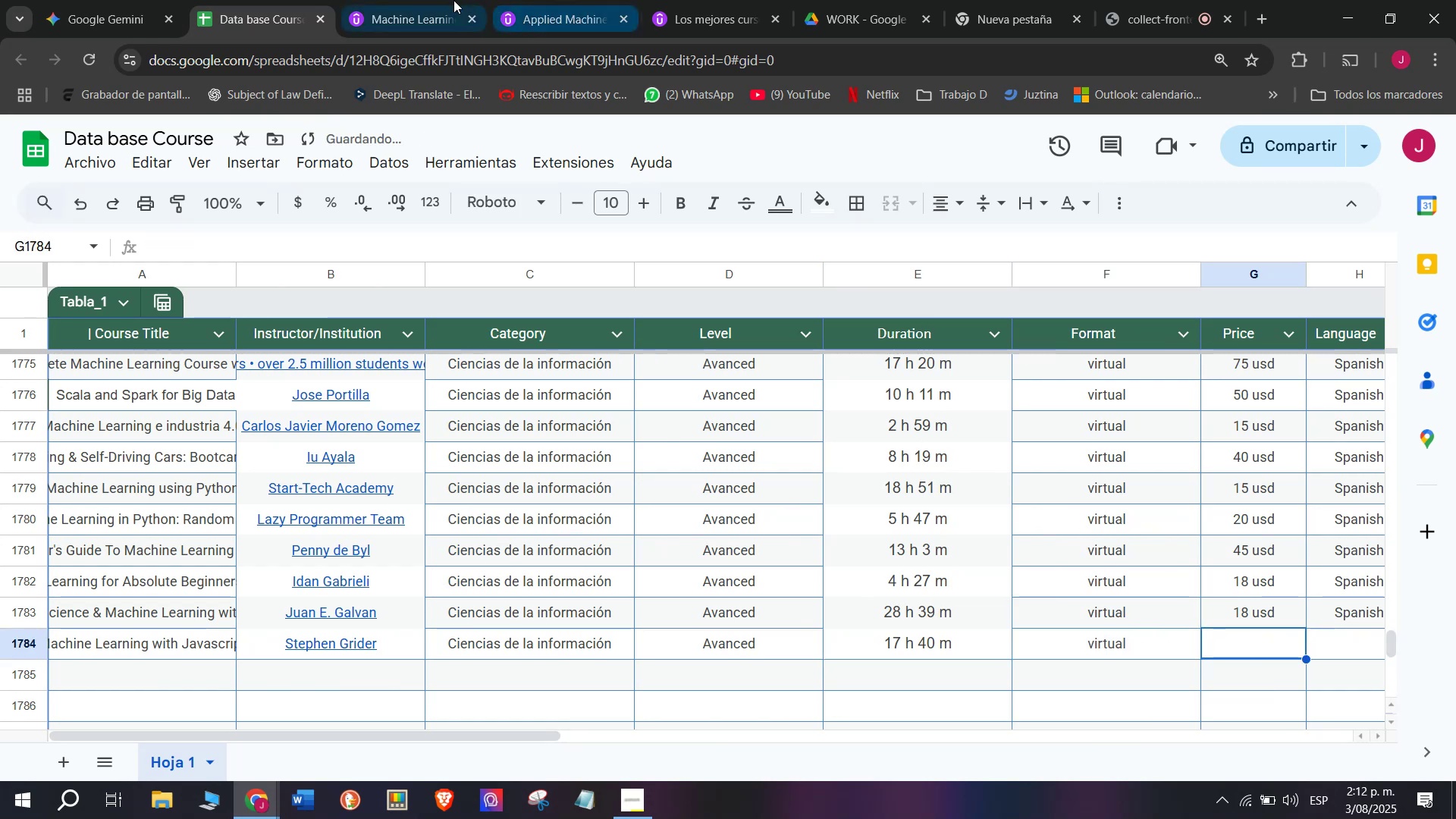 
left_click([422, 0])
 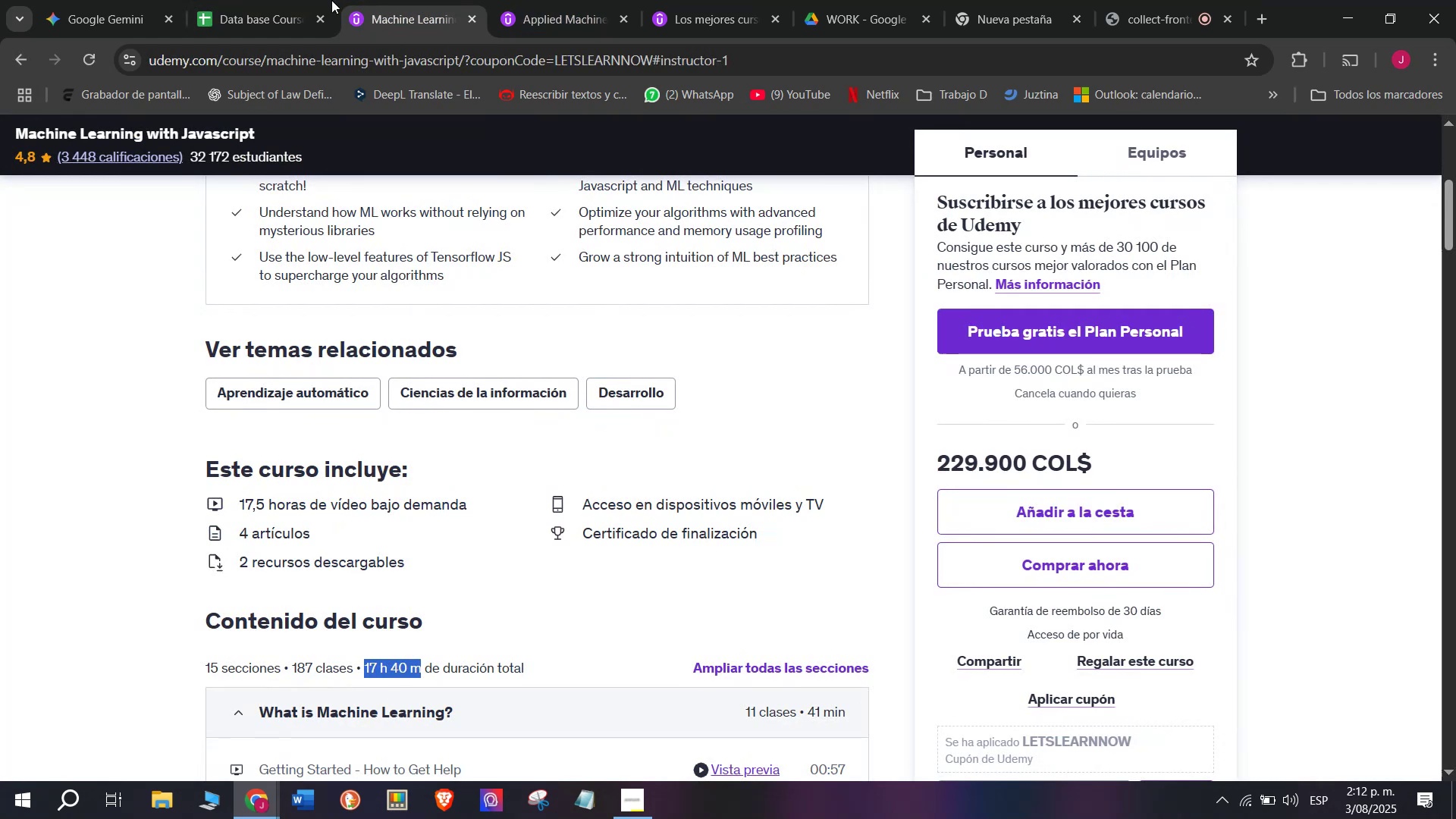 
left_click([289, 0])
 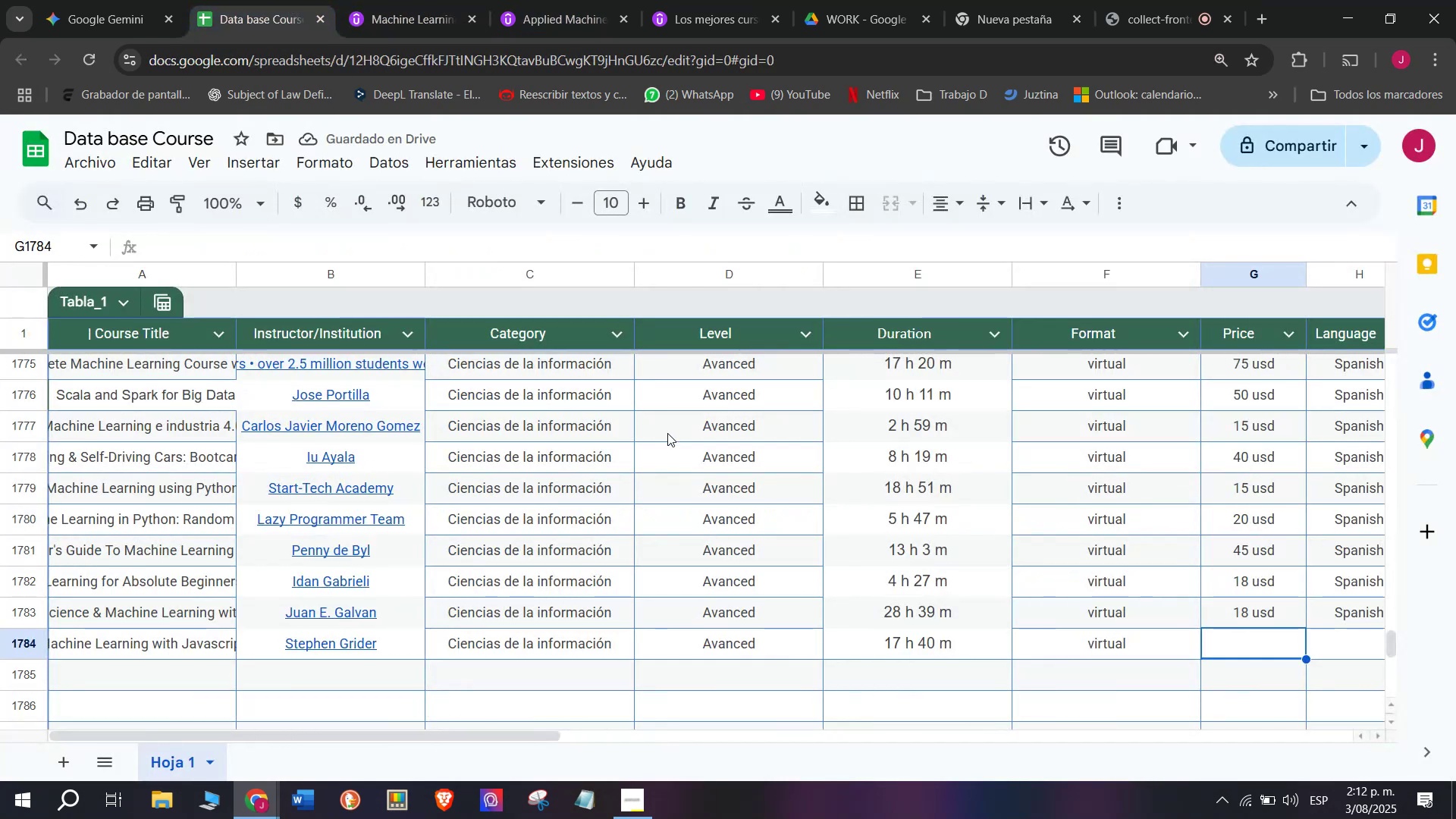 
type(55 usd)
 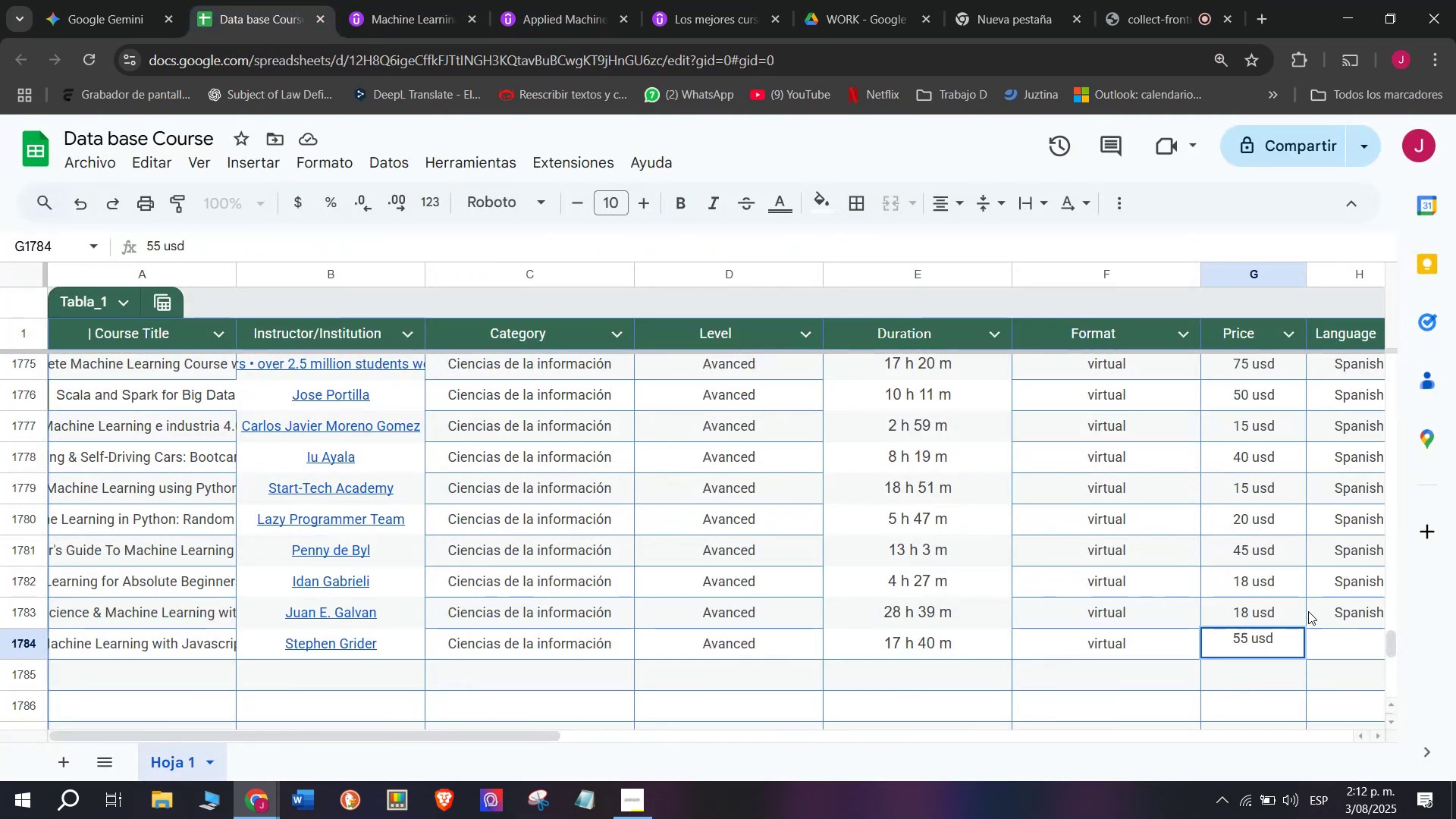 
key(Control+ControlLeft)
 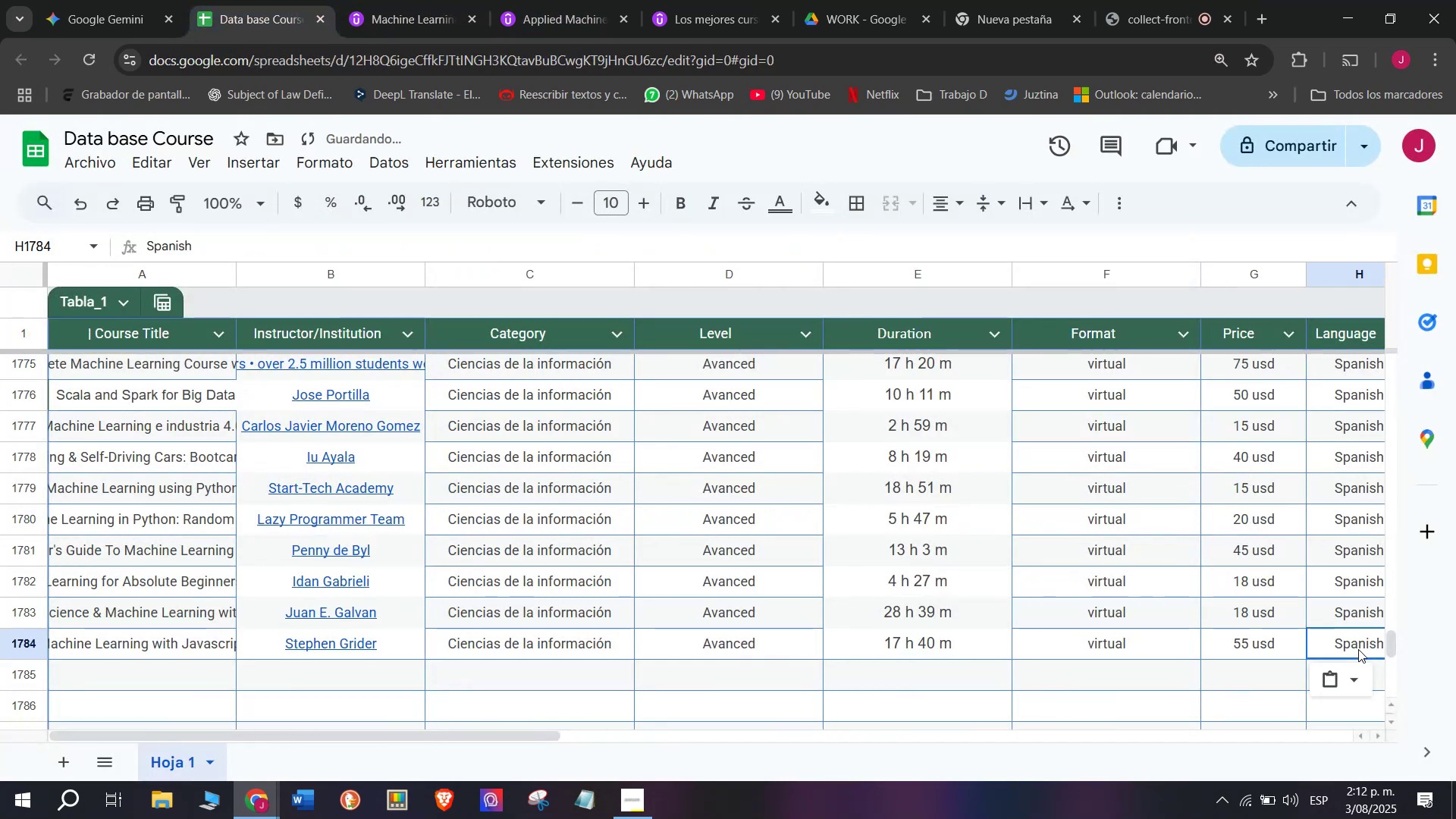 
key(Break)
 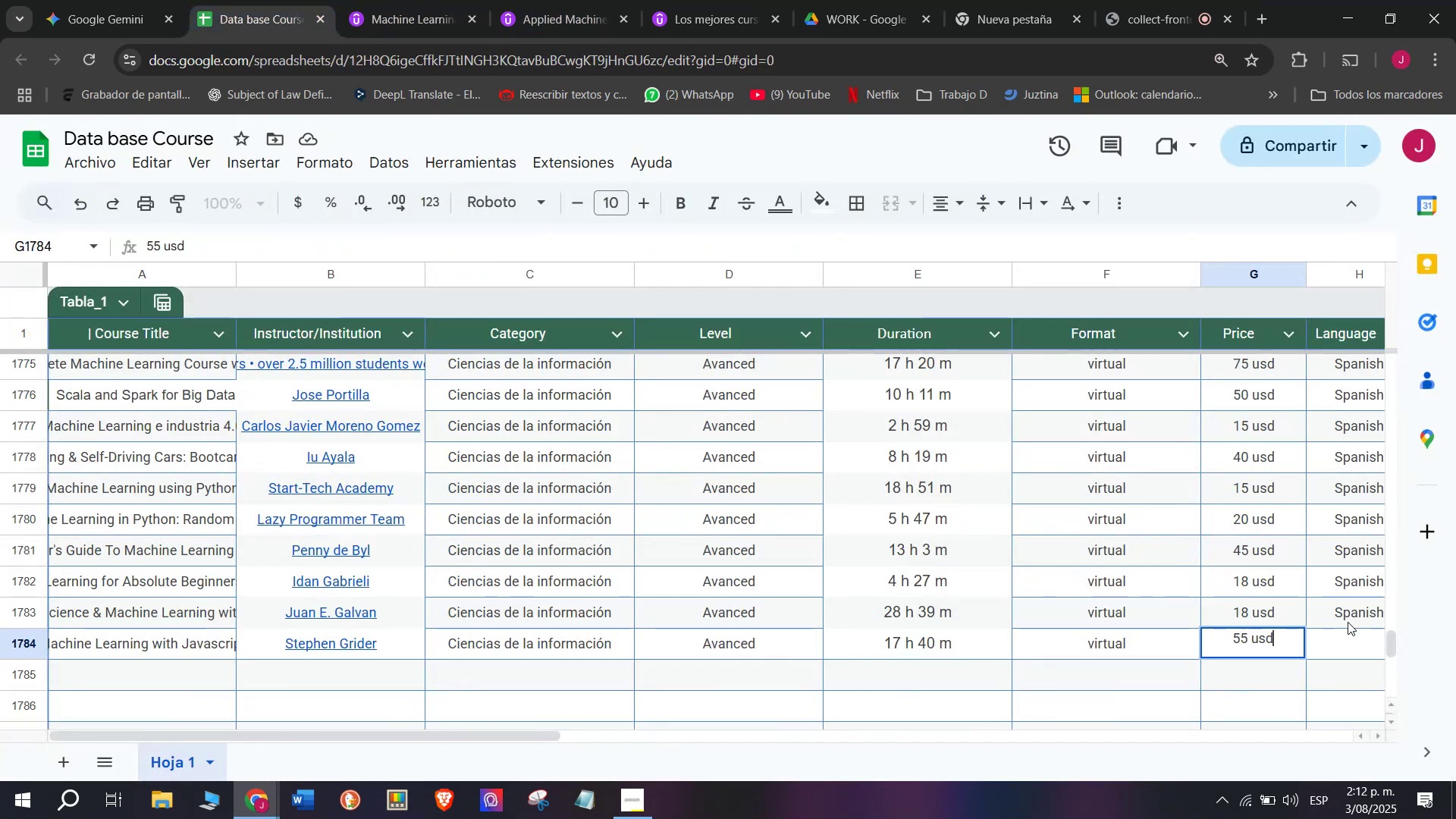 
key(Control+C)
 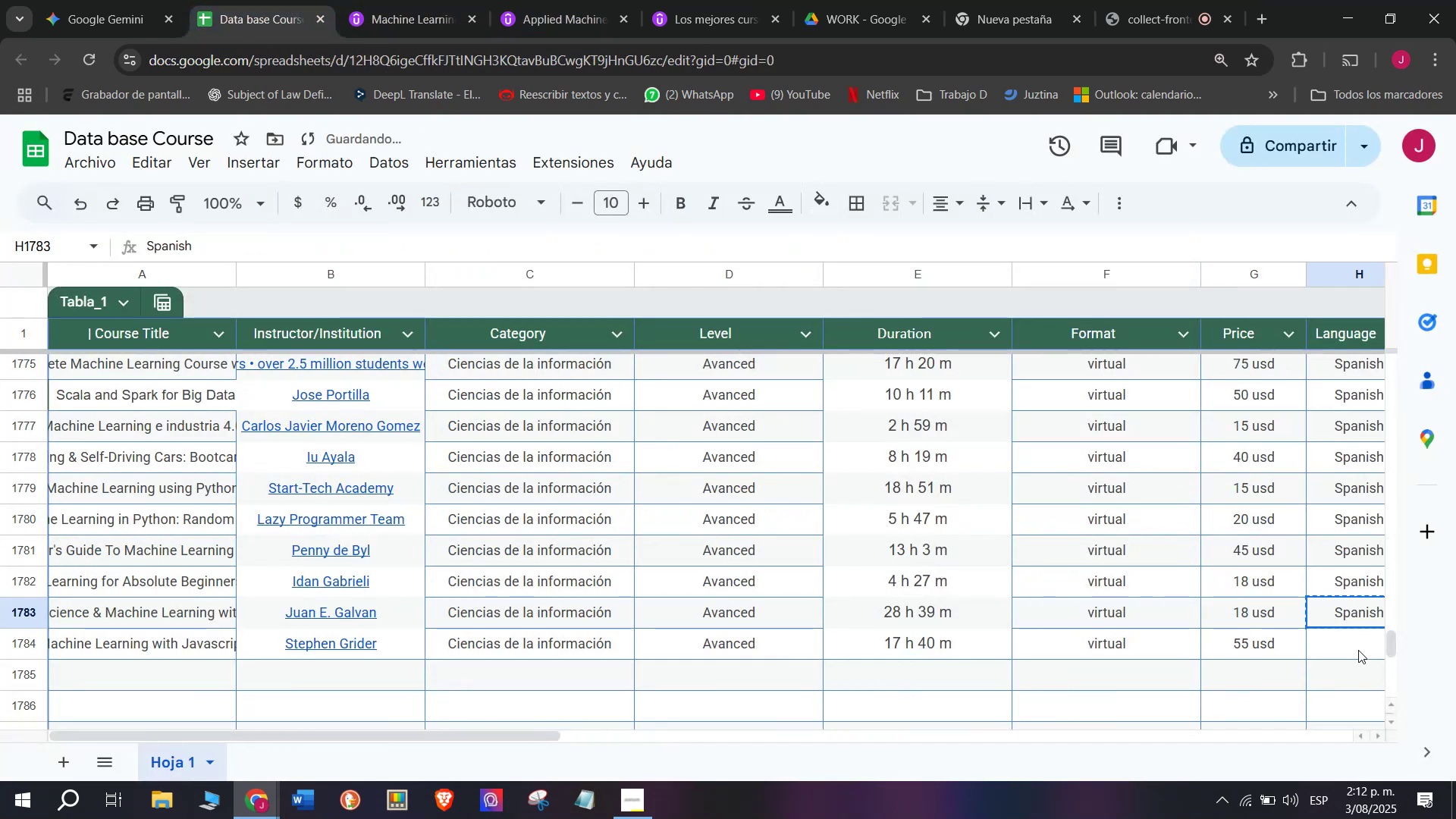 
left_click([1358, 650])
 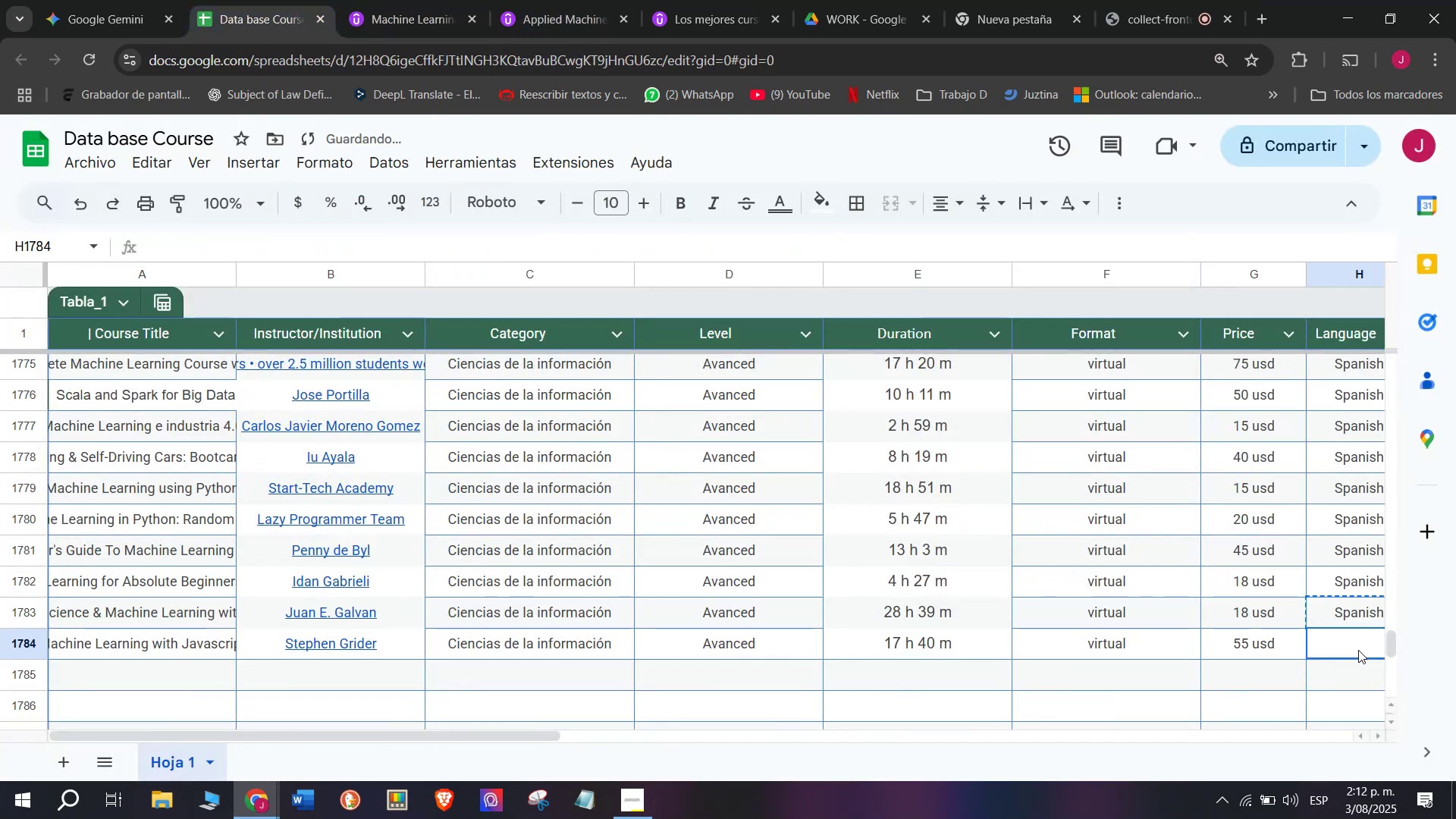 
key(Control+ControlLeft)
 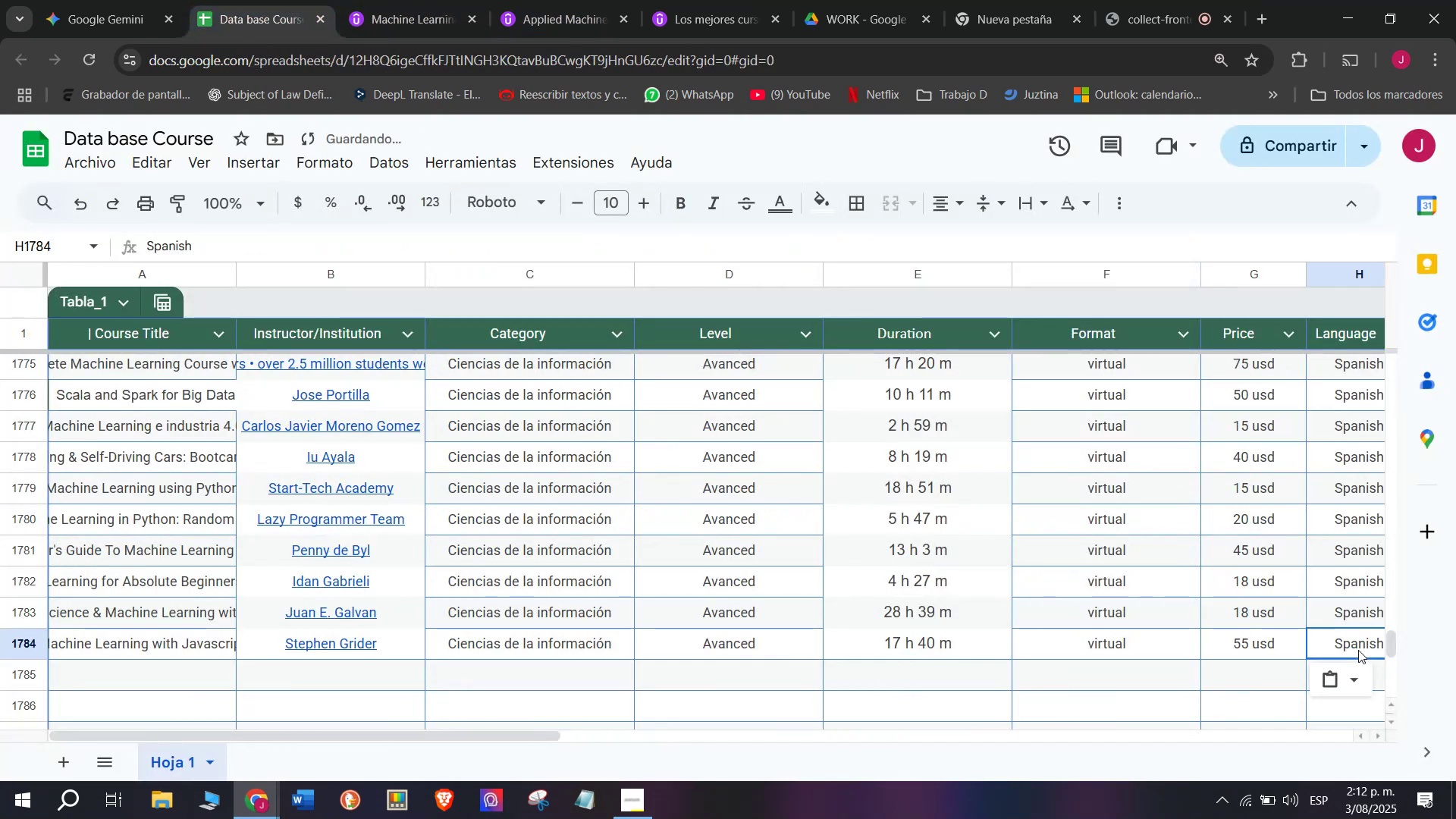 
key(Z)
 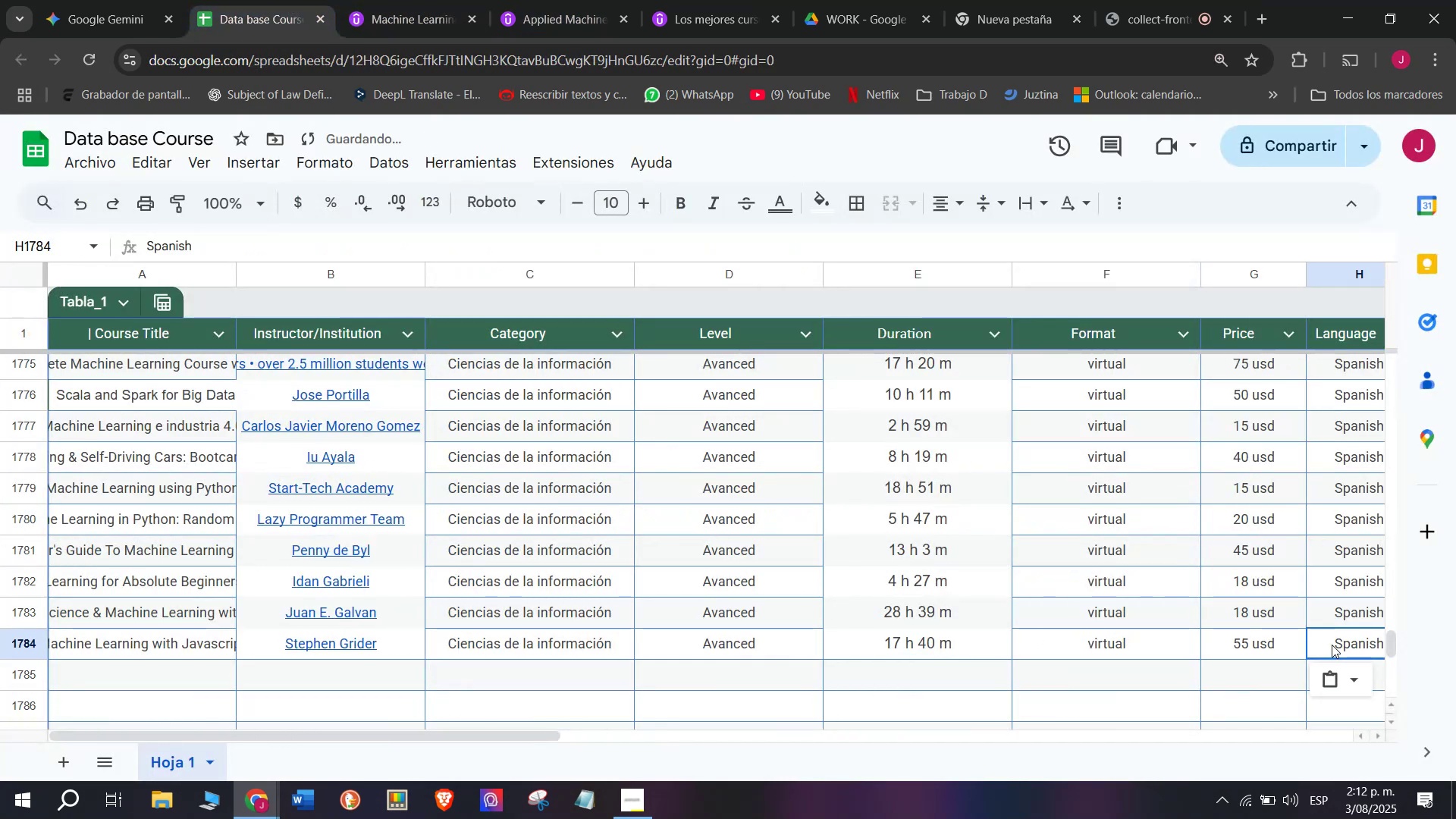 
key(Control+V)
 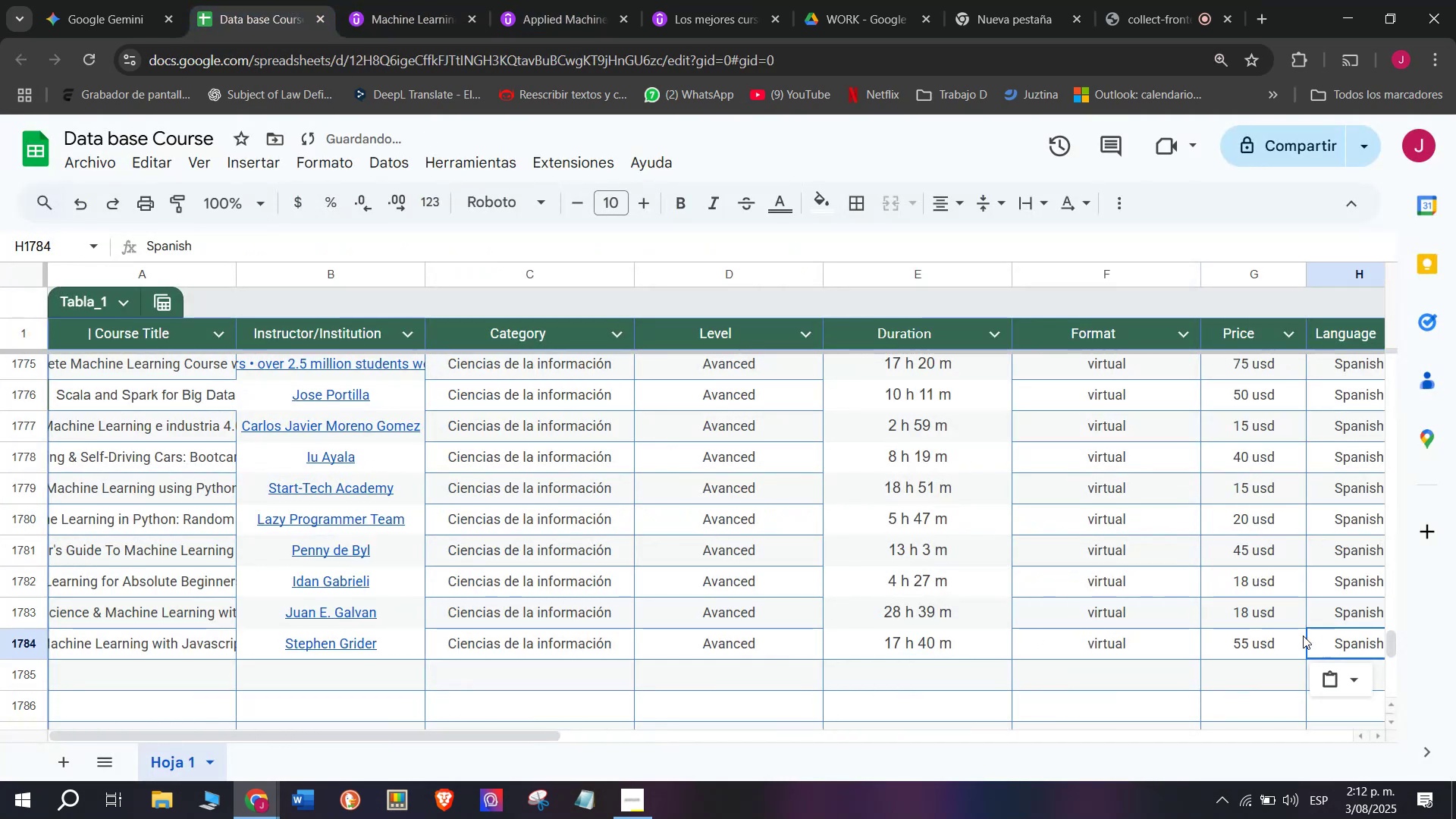 
scroll: coordinate [447, 547], scroll_direction: down, amount: 3.0
 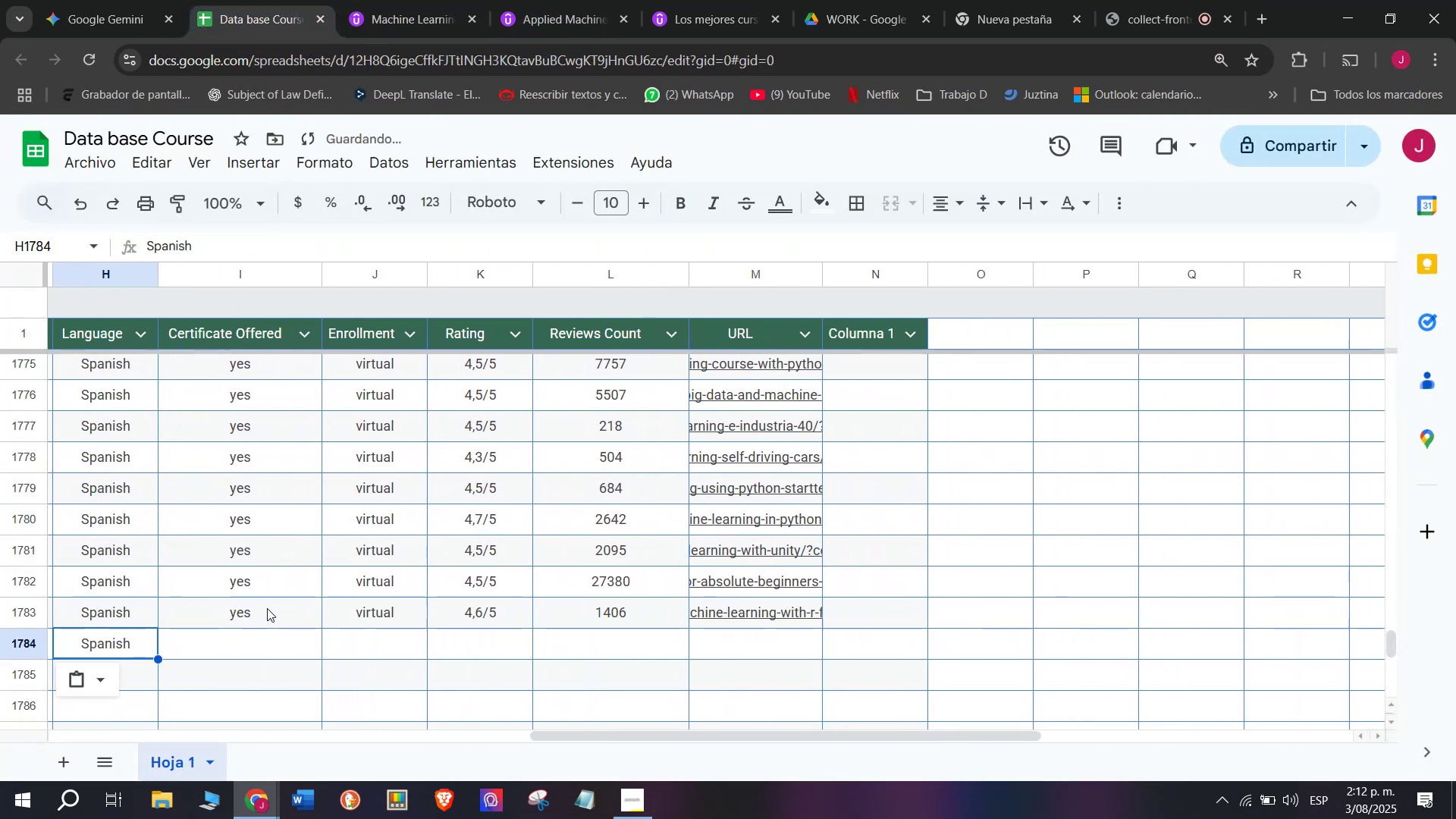 
left_click([267, 608])
 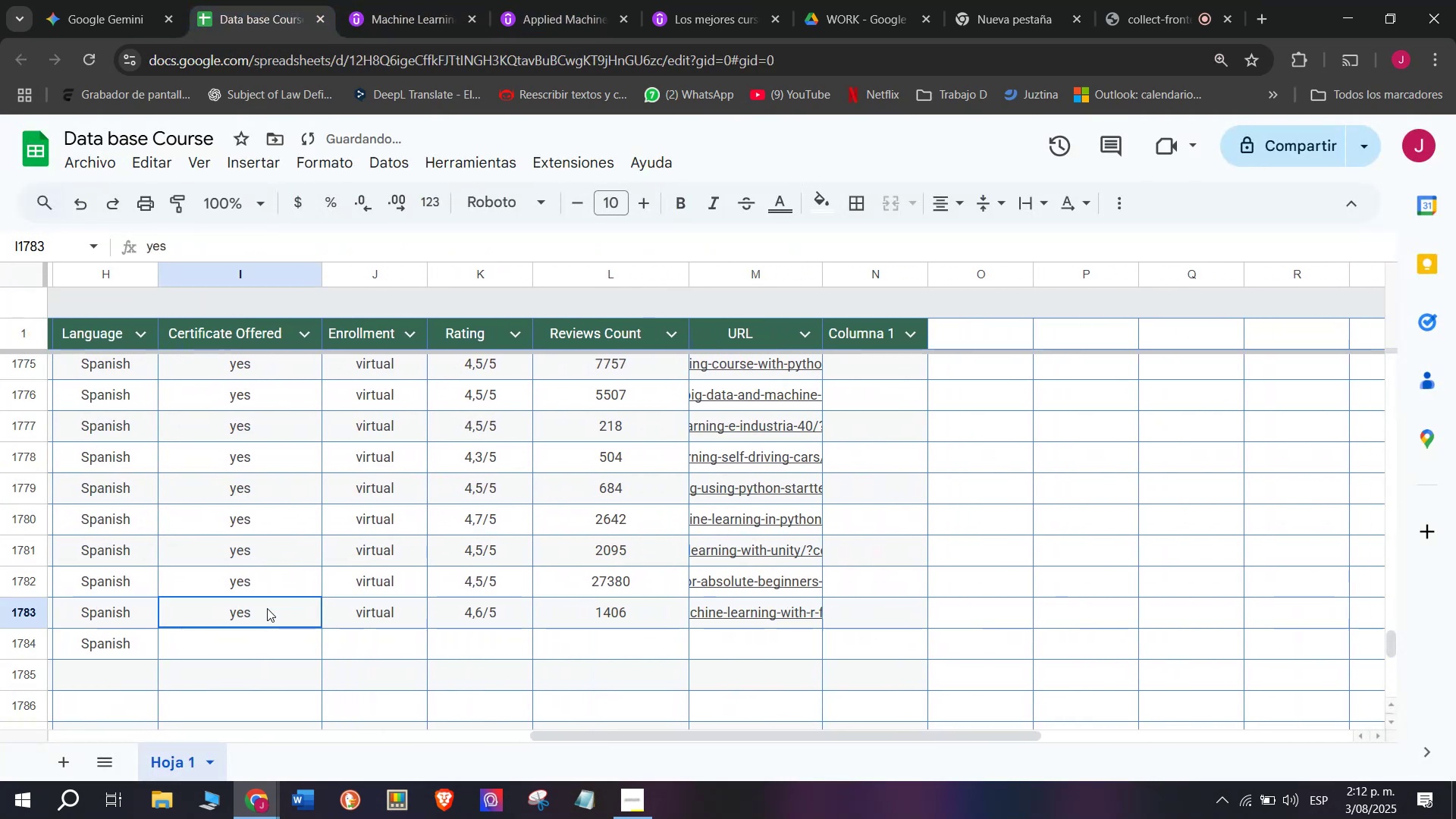 
key(Break)
 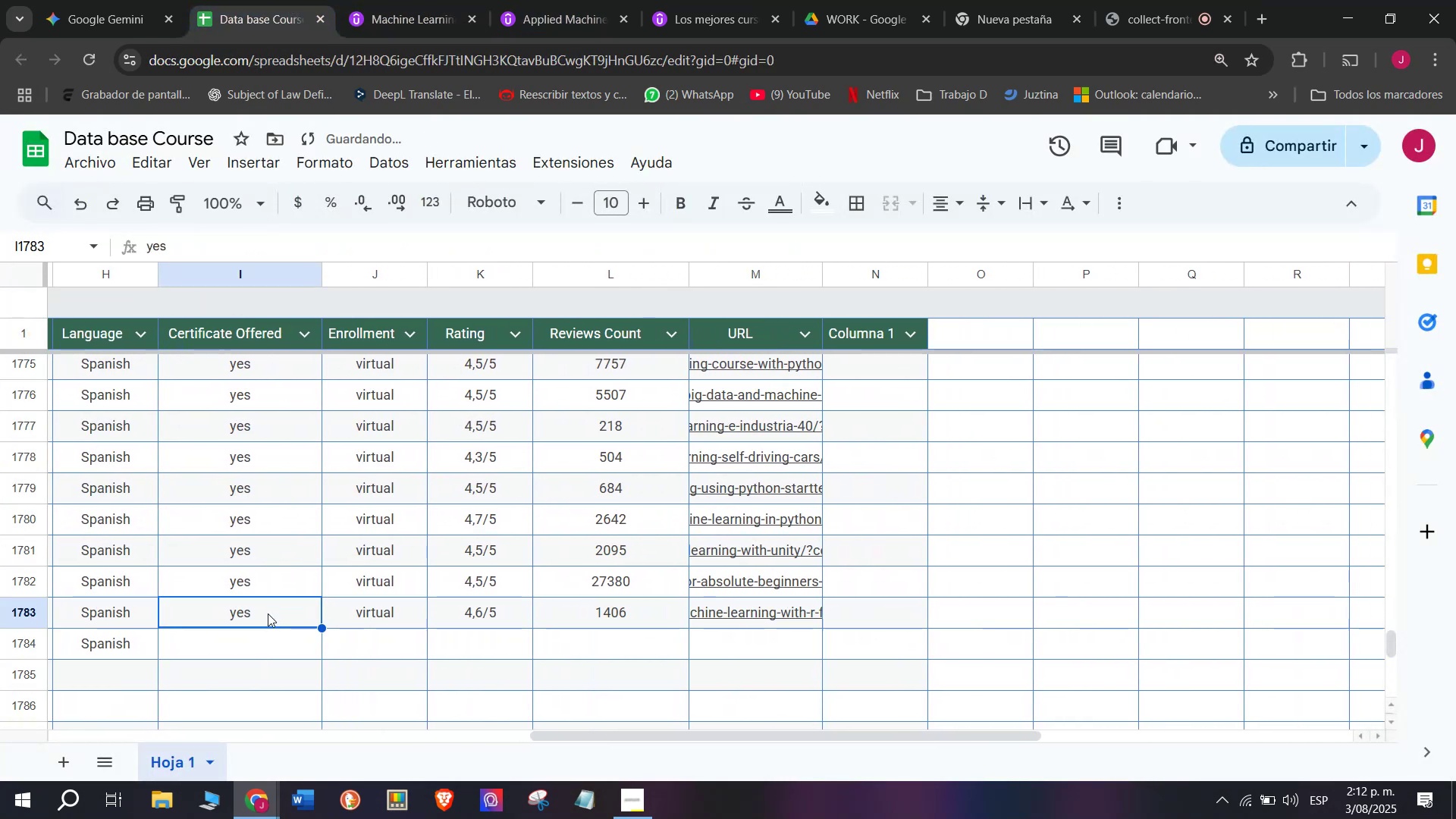 
key(Control+ControlLeft)
 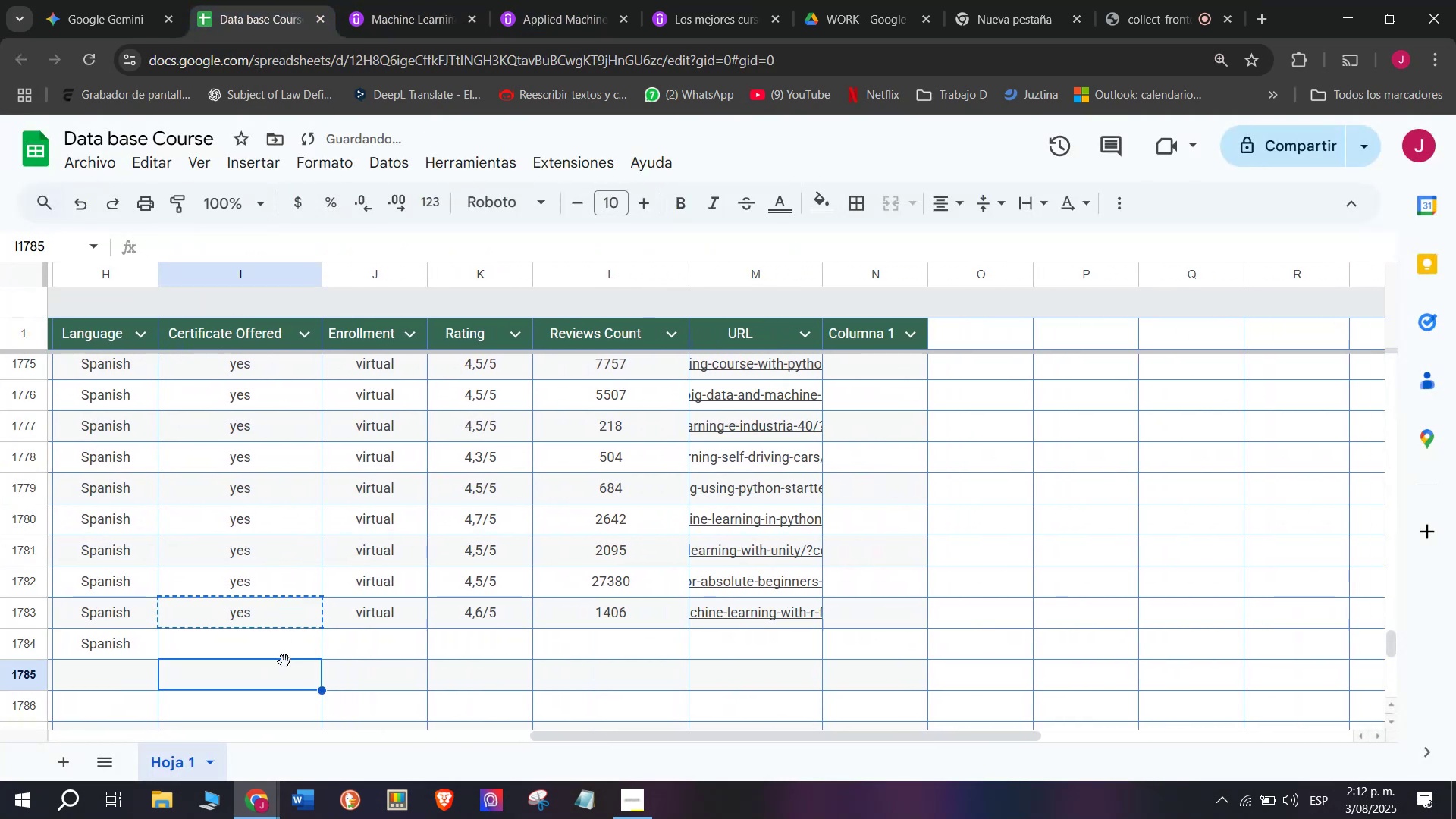 
key(Control+C)
 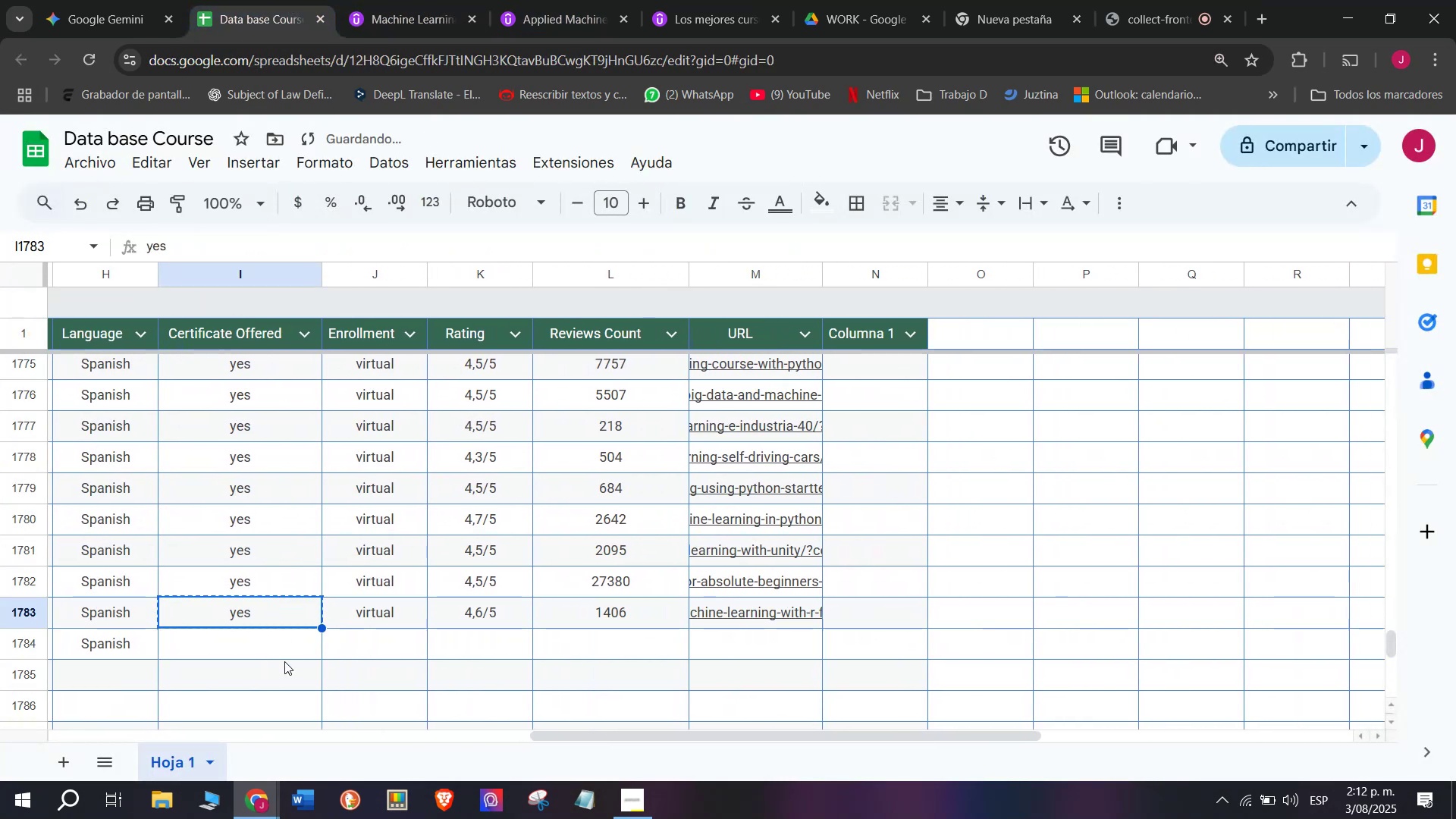 
double_click([284, 661])
 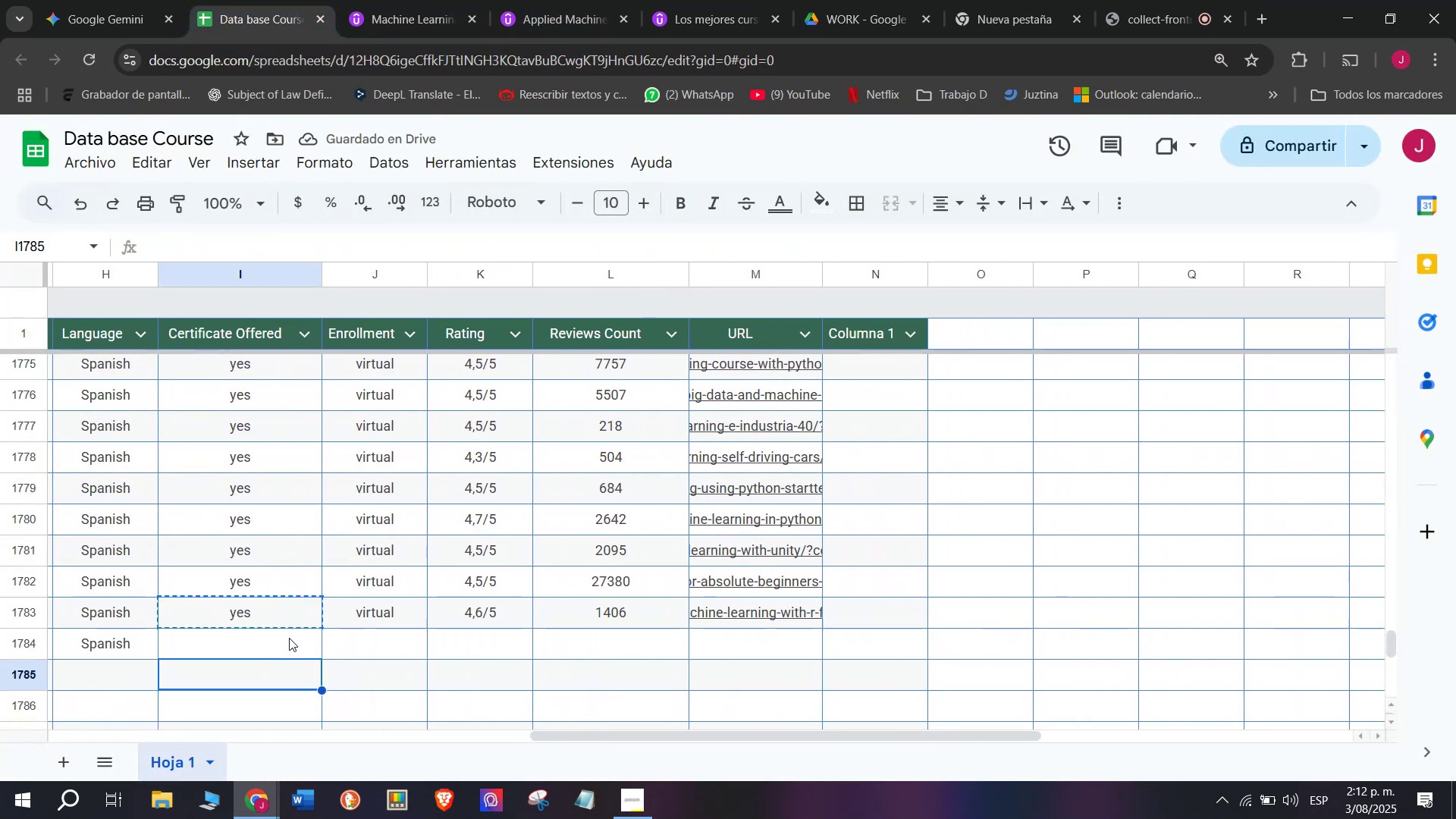 
left_click([289, 636])
 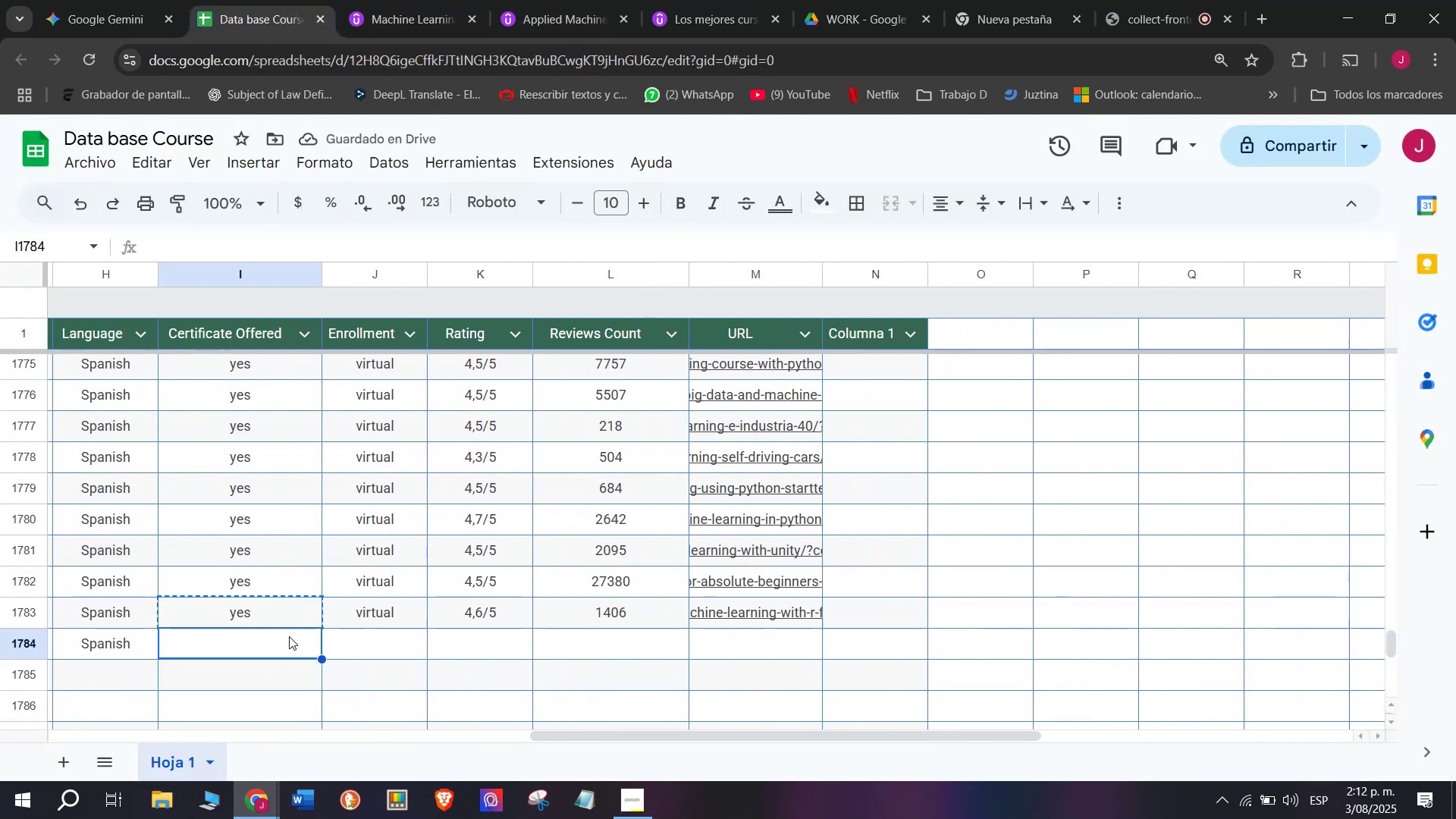 
key(Control+ControlLeft)
 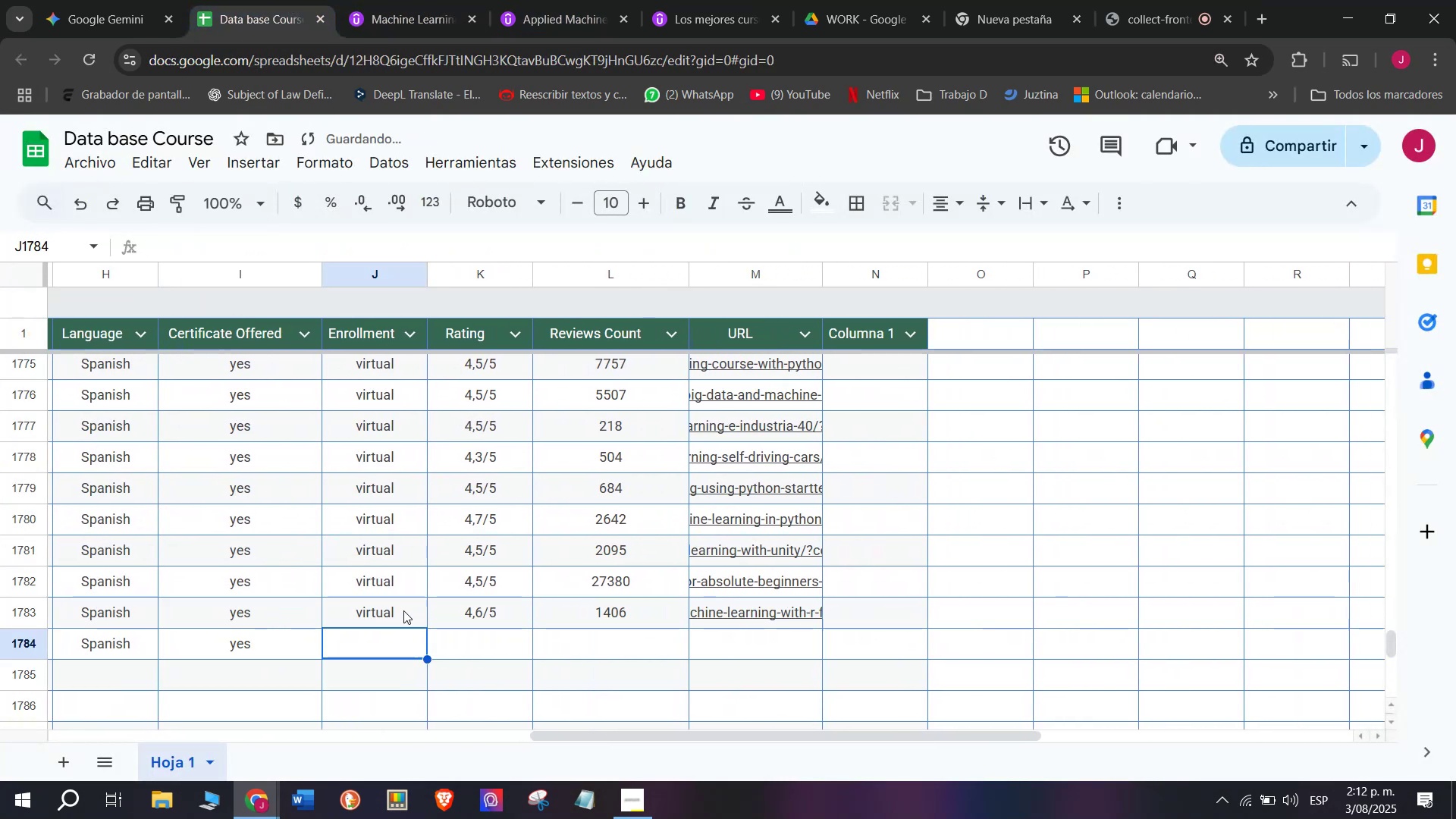 
key(Z)
 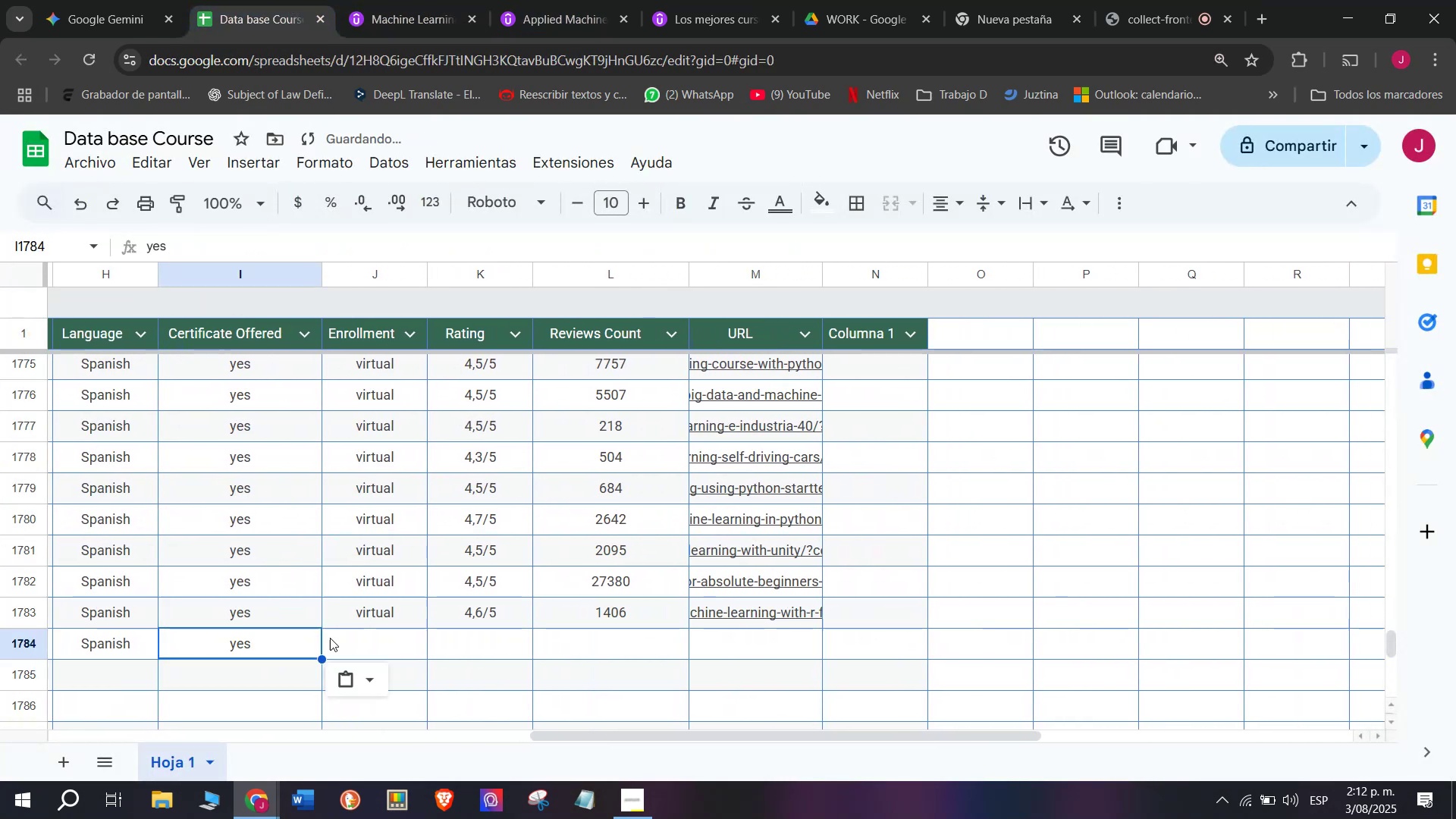 
key(Control+V)
 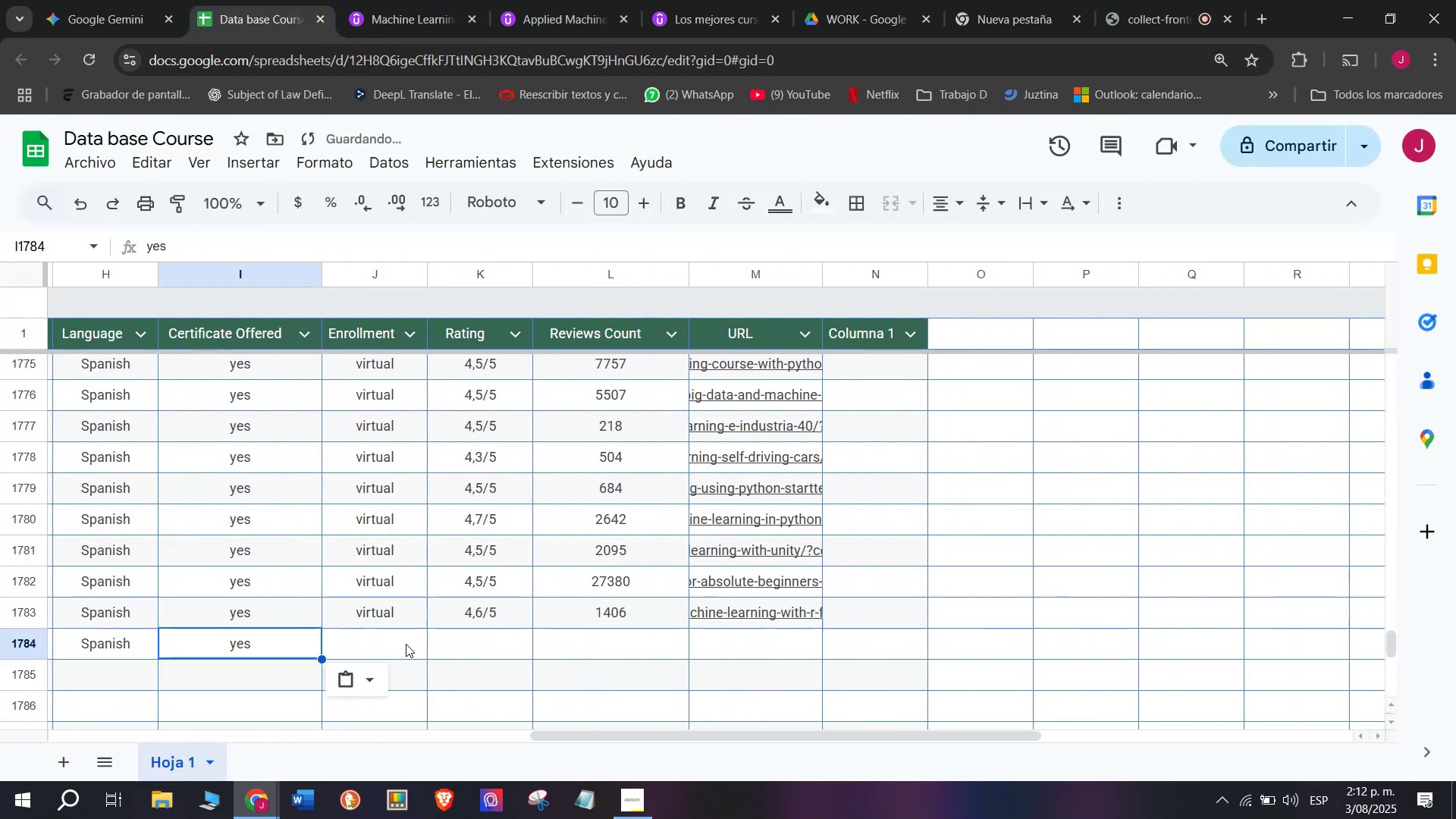 
double_click([406, 644])
 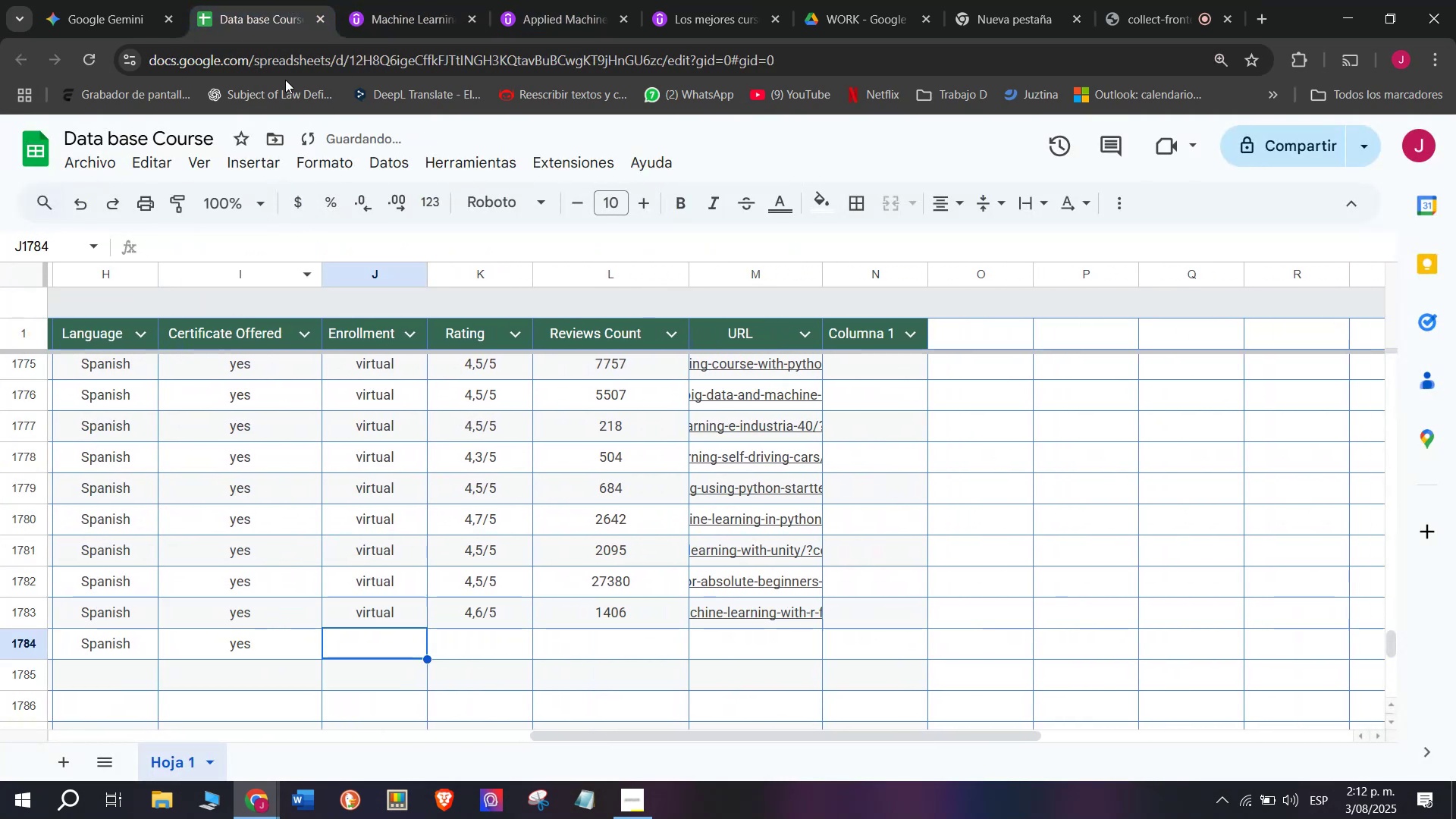 
left_click([377, 0])
 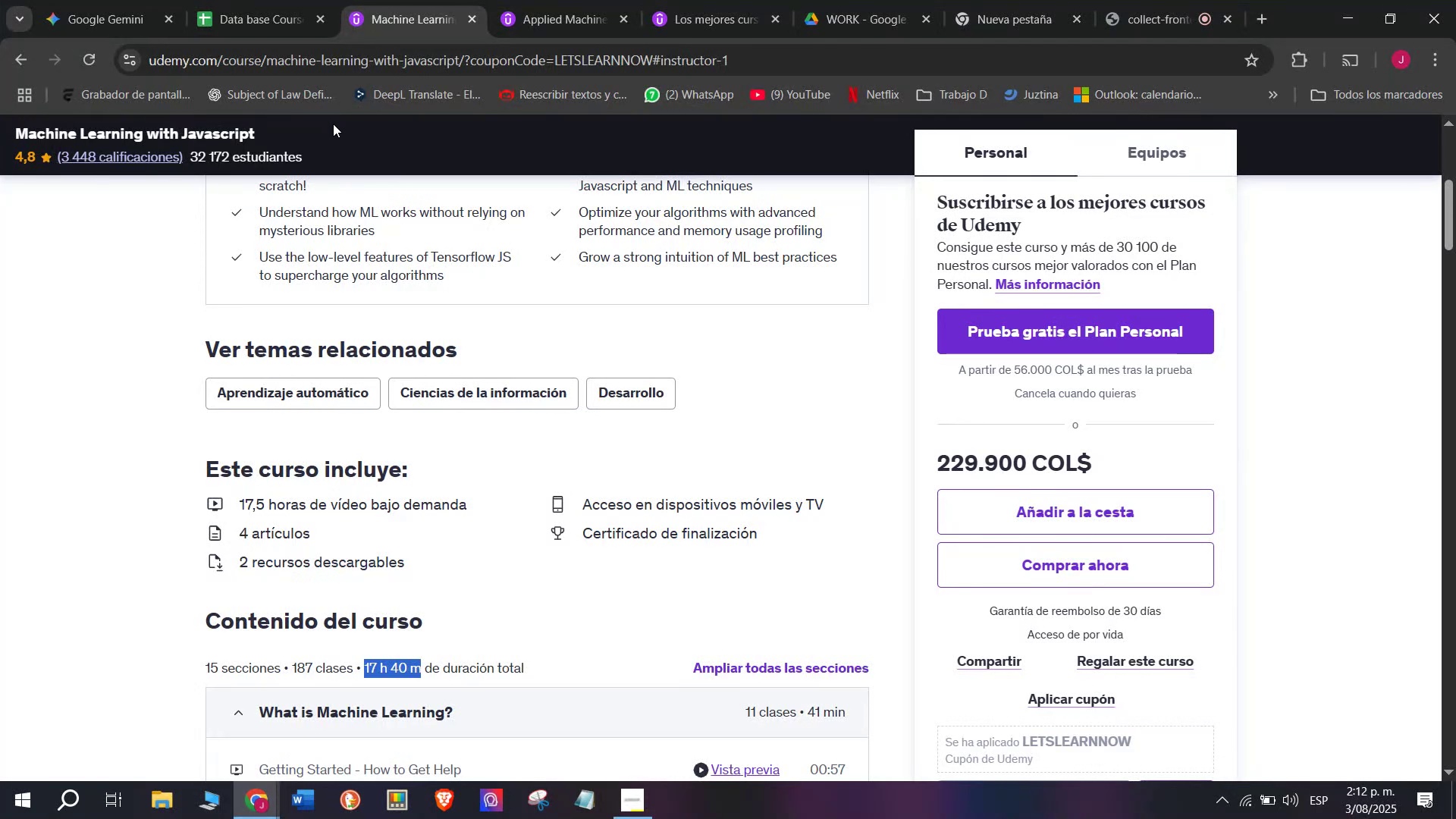 
scroll: coordinate [331, 425], scroll_direction: up, amount: 5.0
 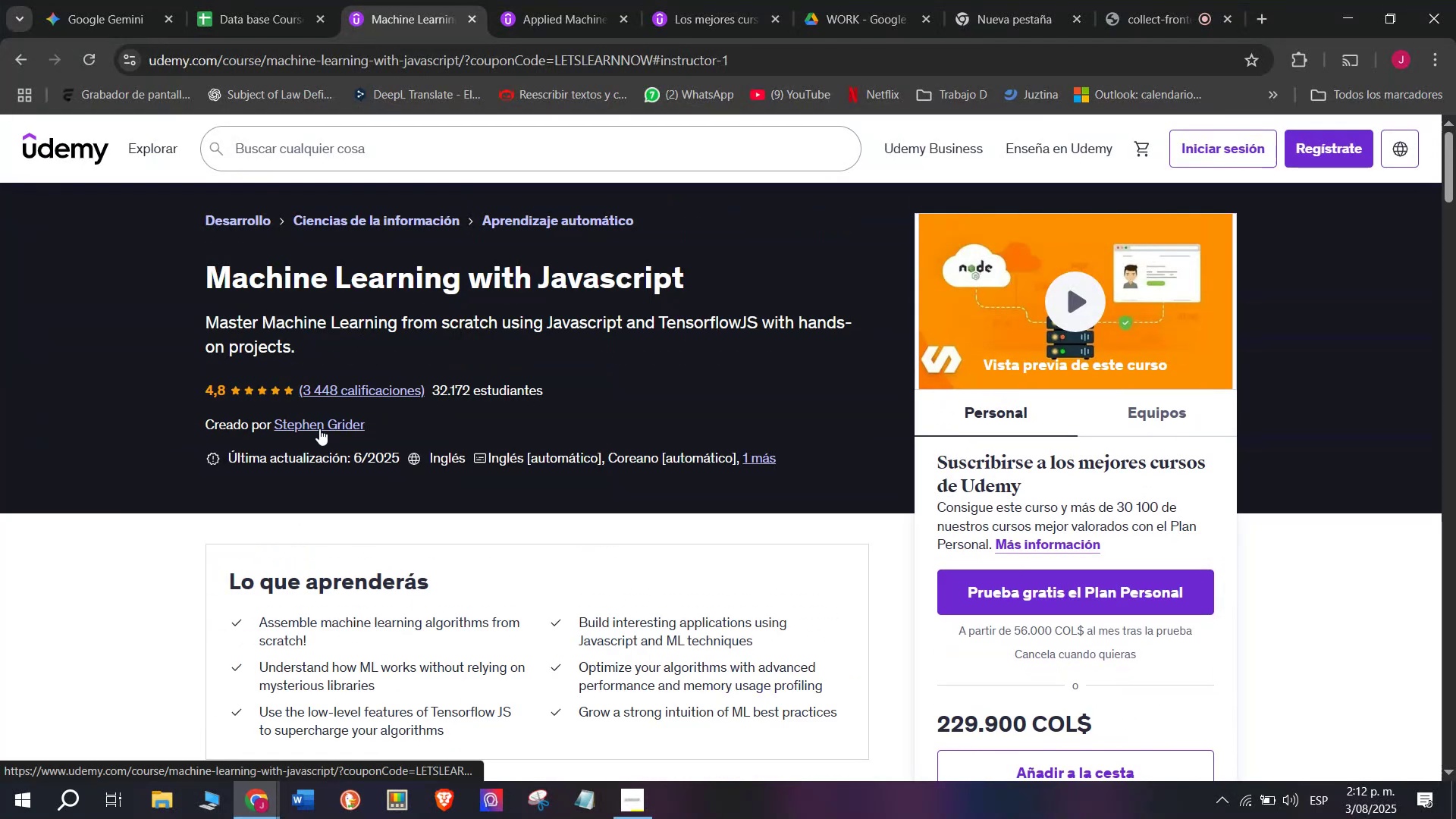 
left_click([322, 433])
 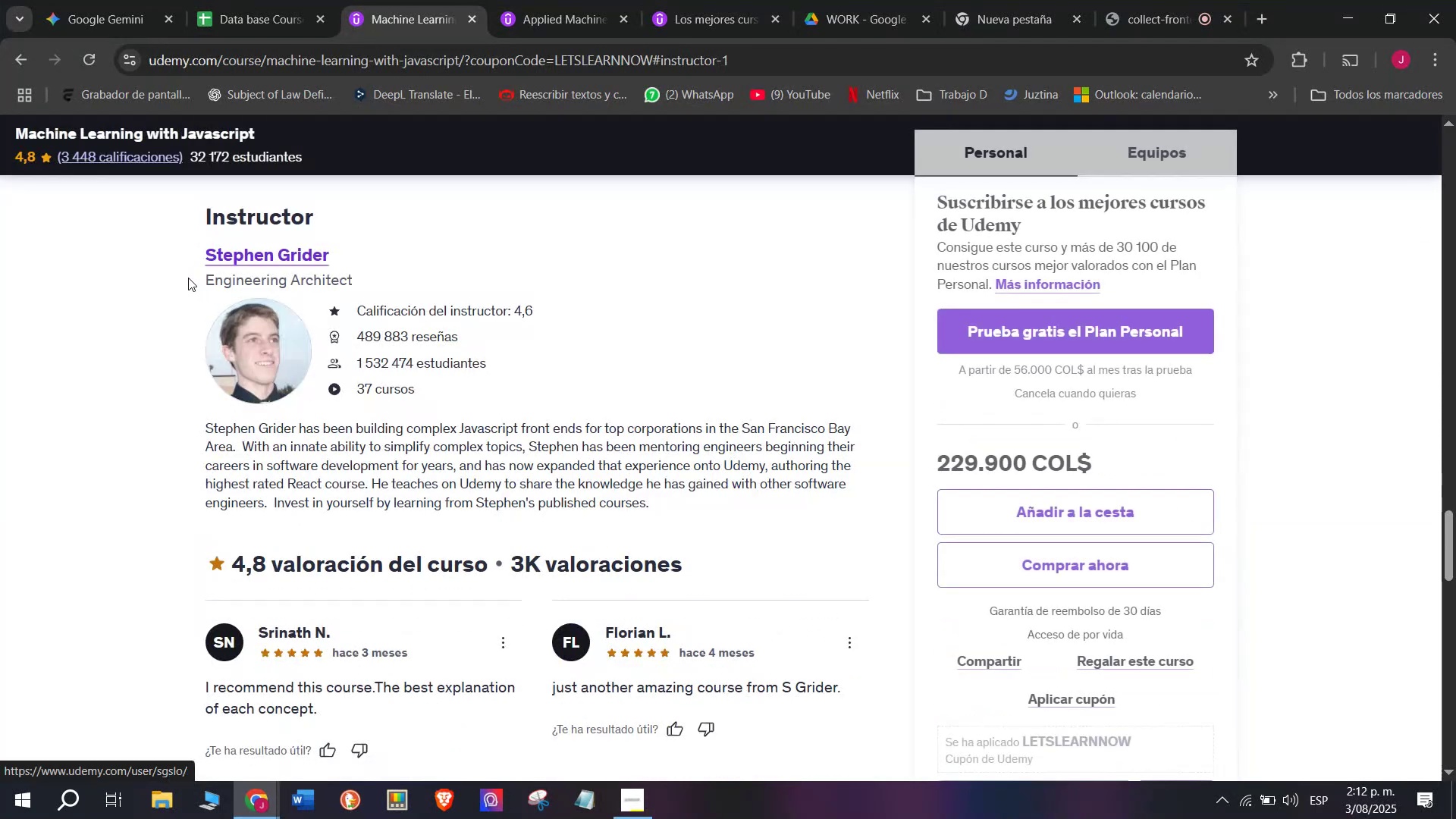 
left_click_drag(start_coordinate=[158, 249], to_coordinate=[391, 243])
 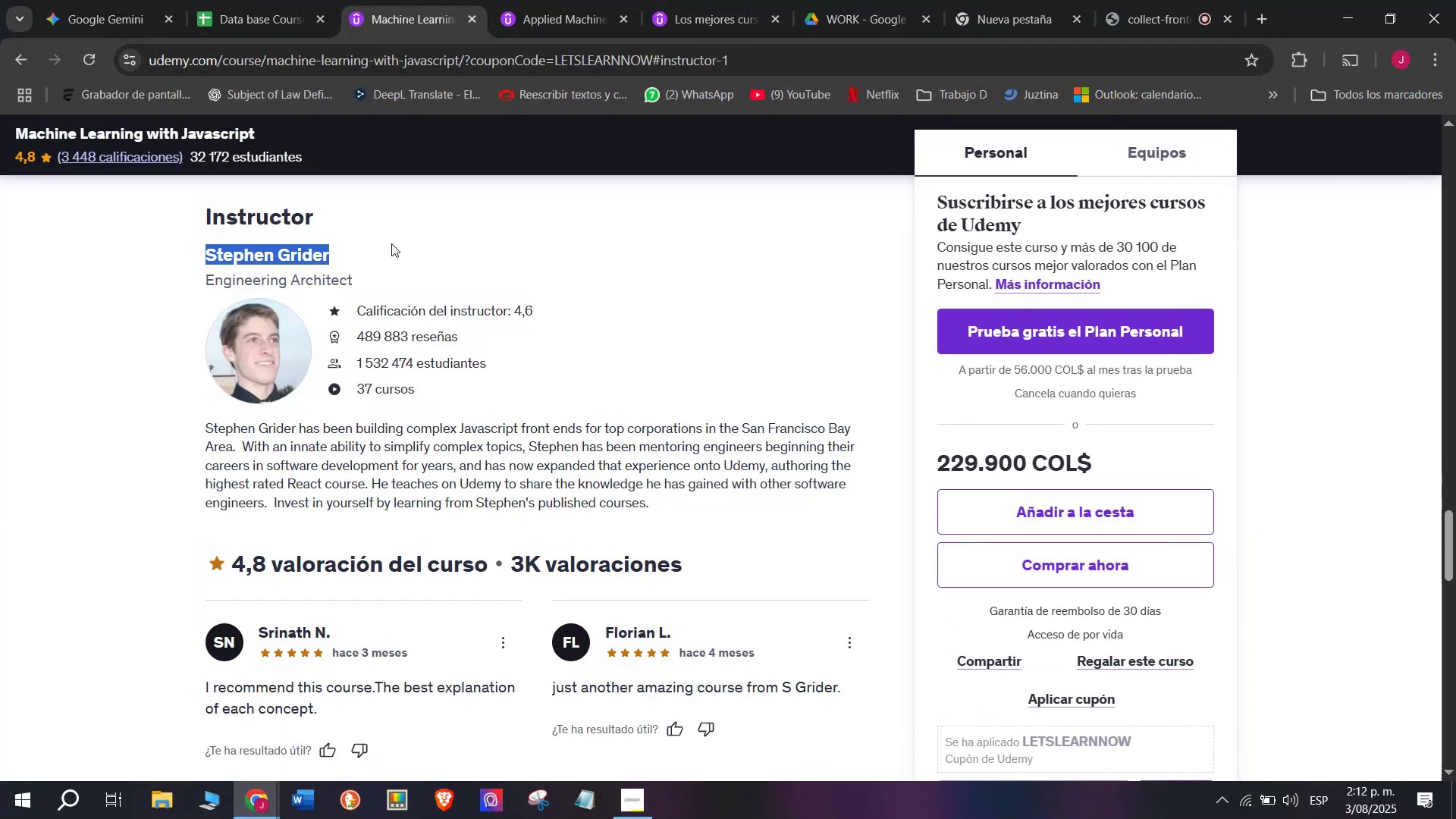 
key(Break)
 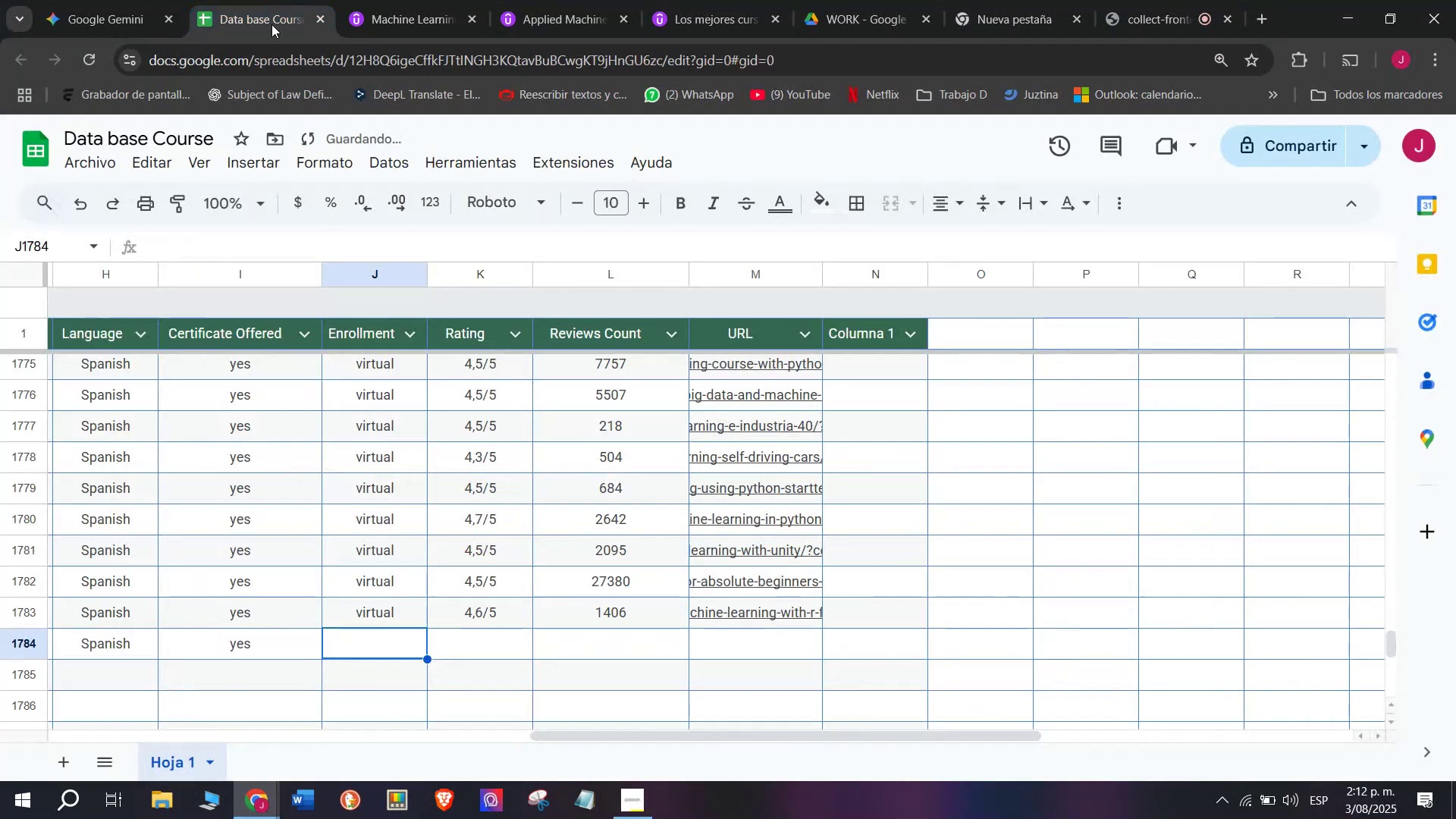 
key(Control+ControlLeft)
 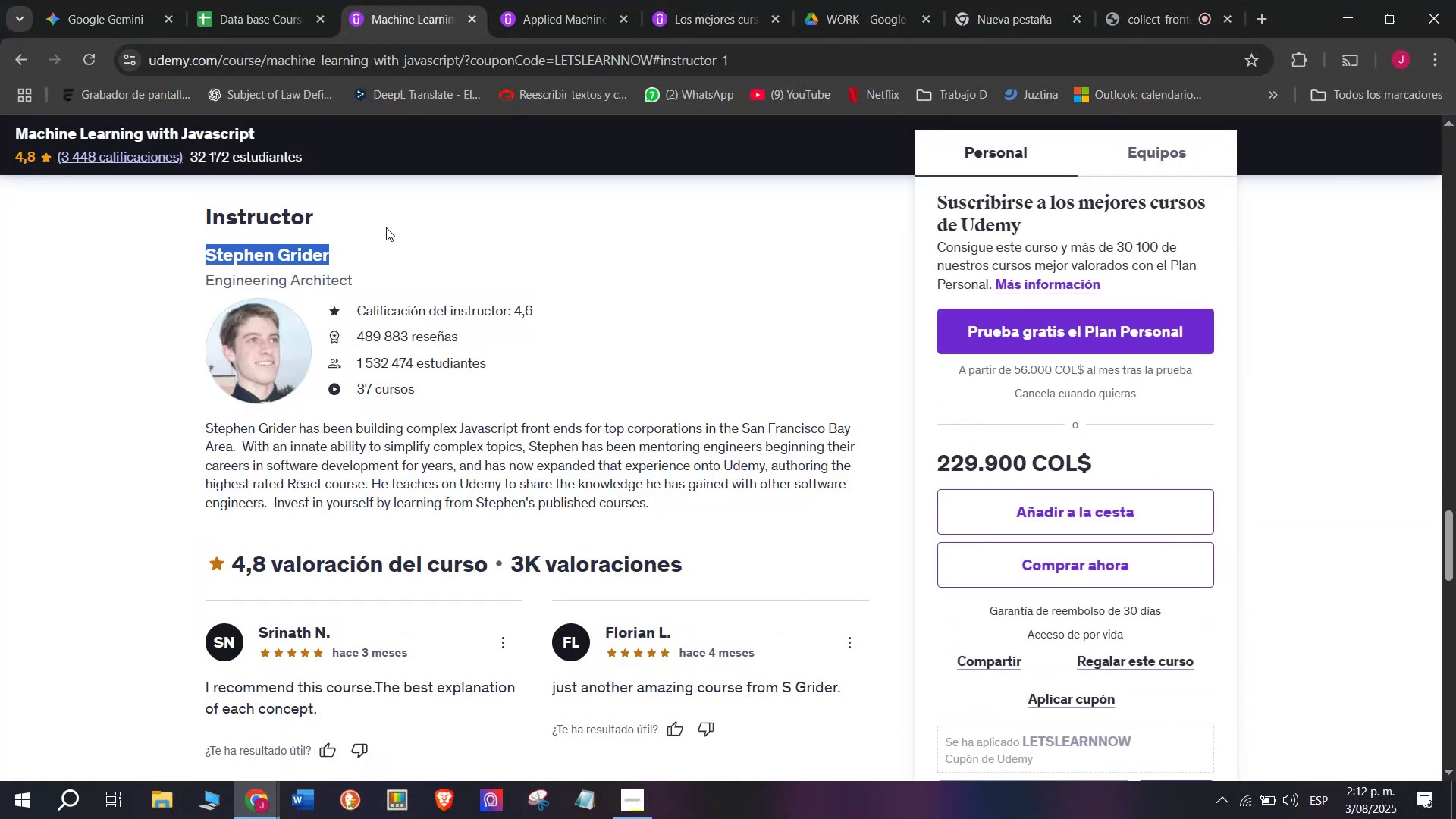 
key(Control+C)
 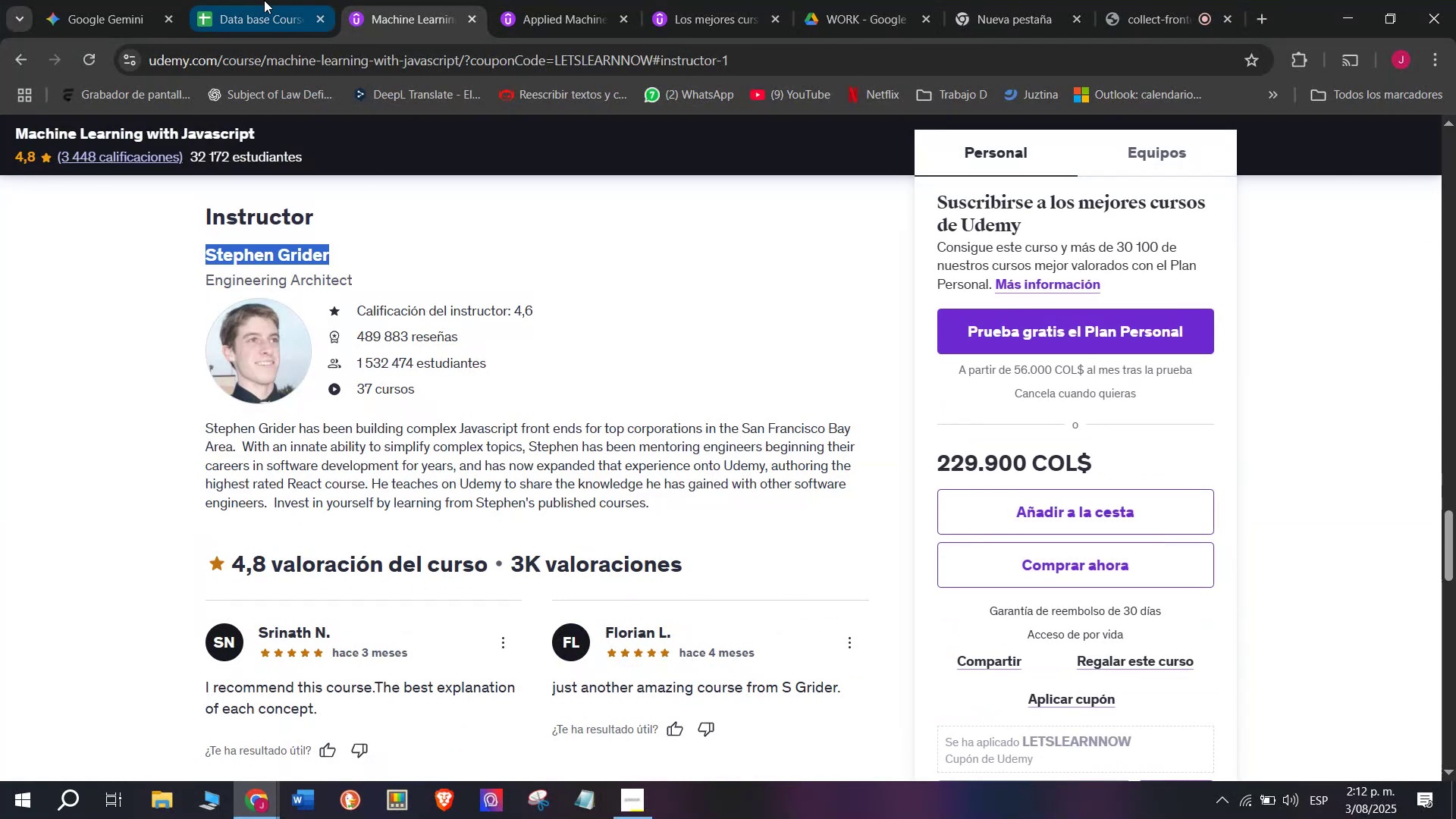 
left_click([262, 0])
 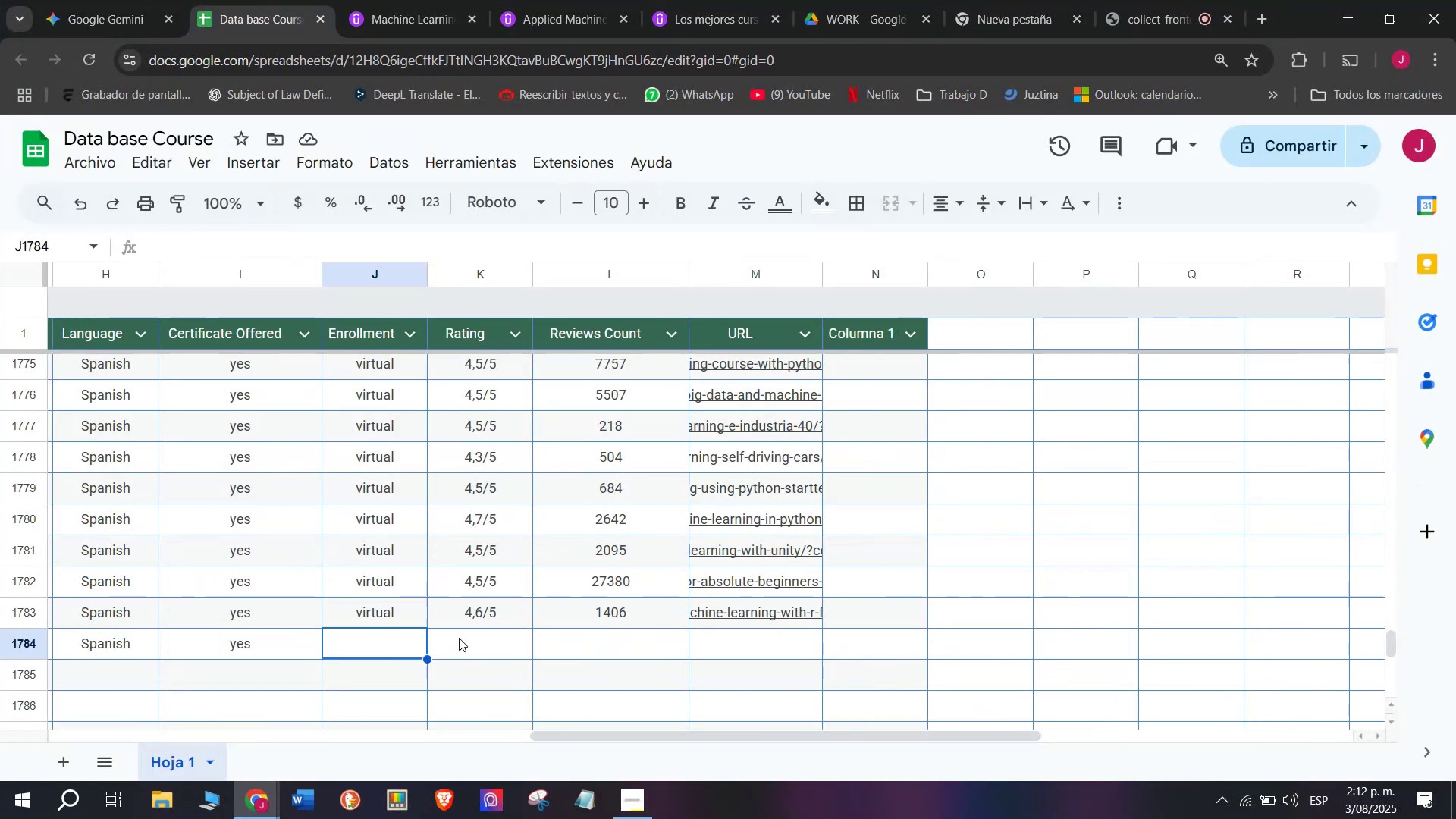 
double_click([398, 642])
 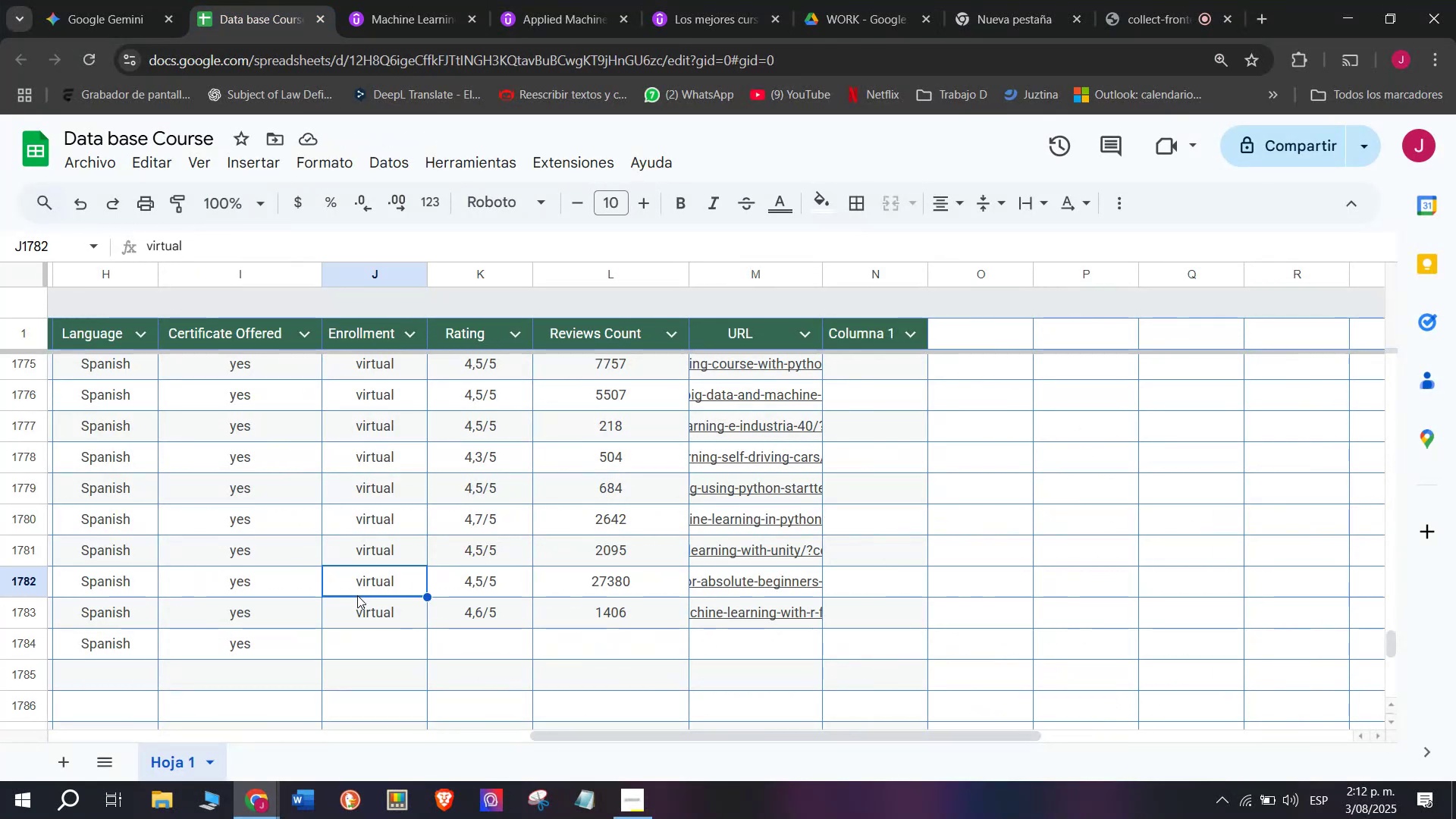 
double_click([362, 607])
 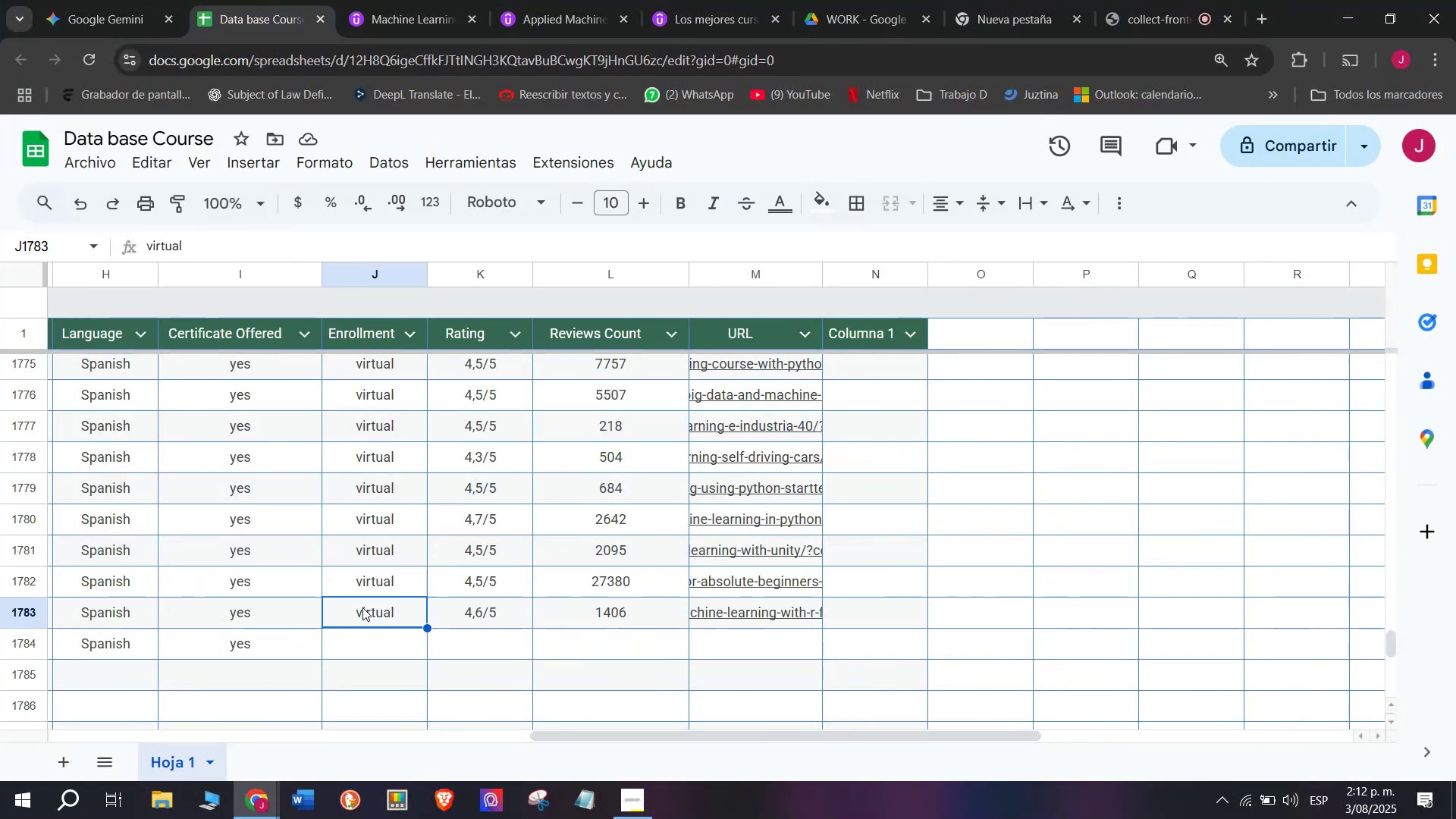 
key(Break)
 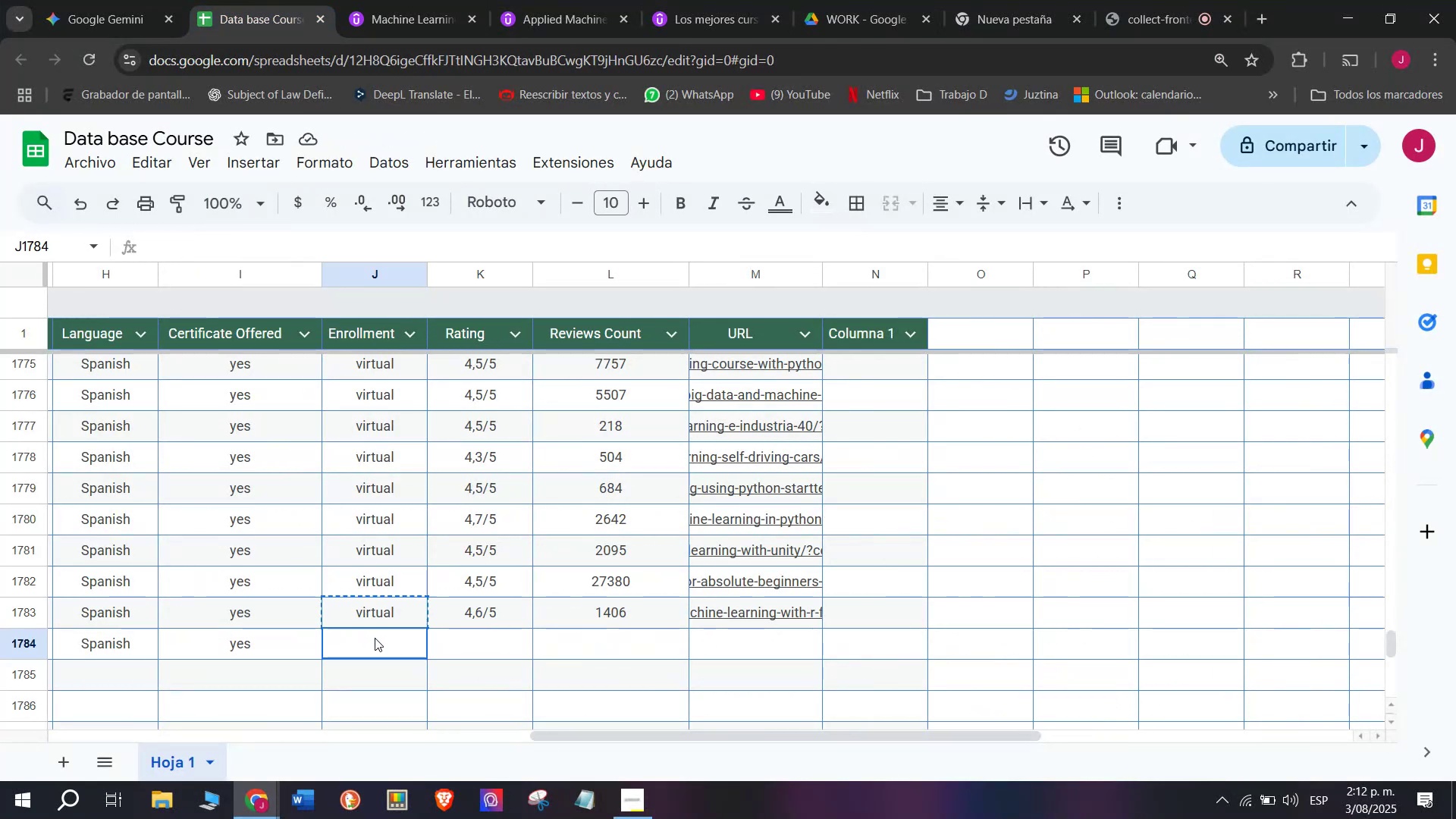 
key(Control+ControlLeft)
 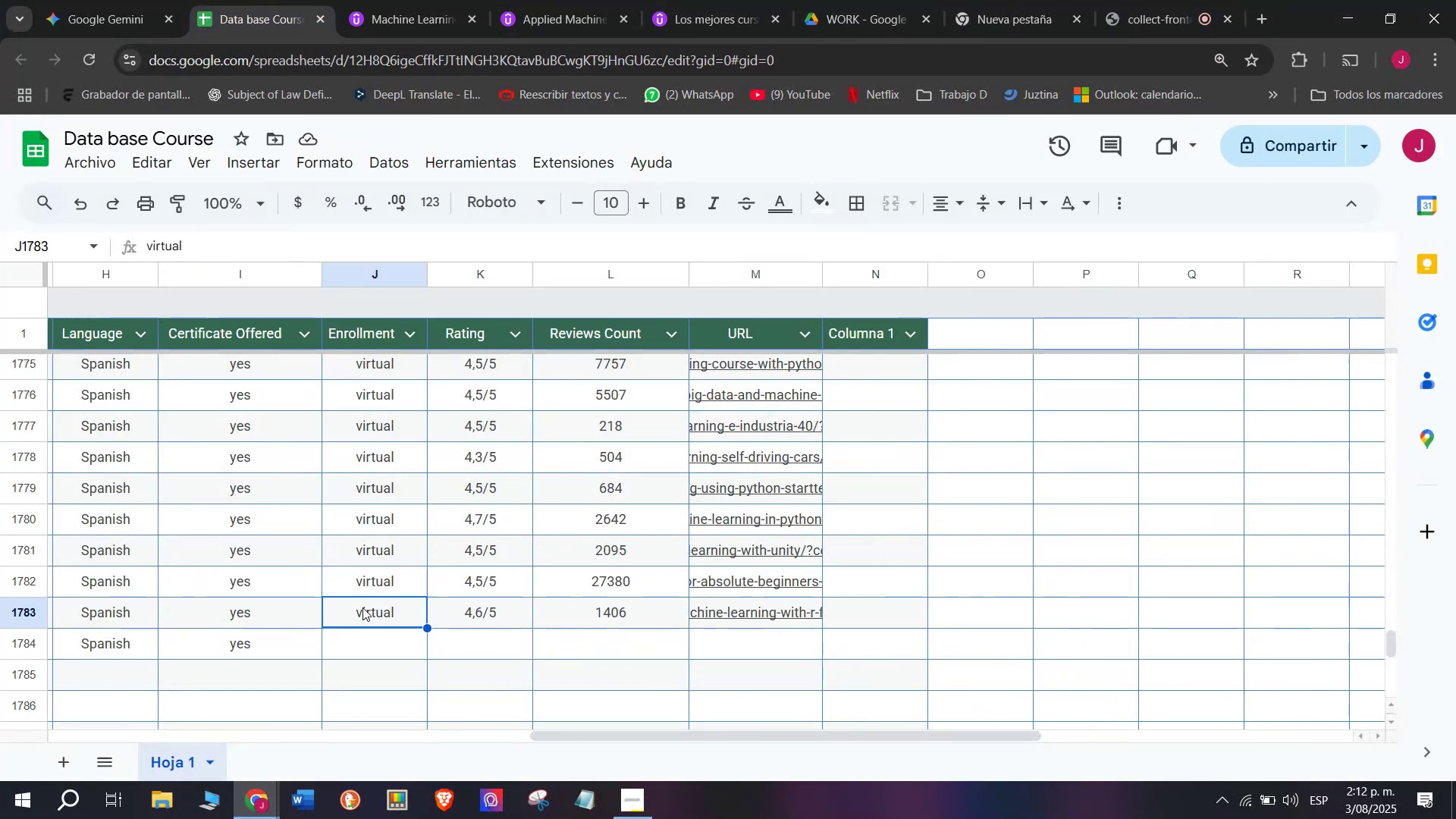 
key(Control+C)
 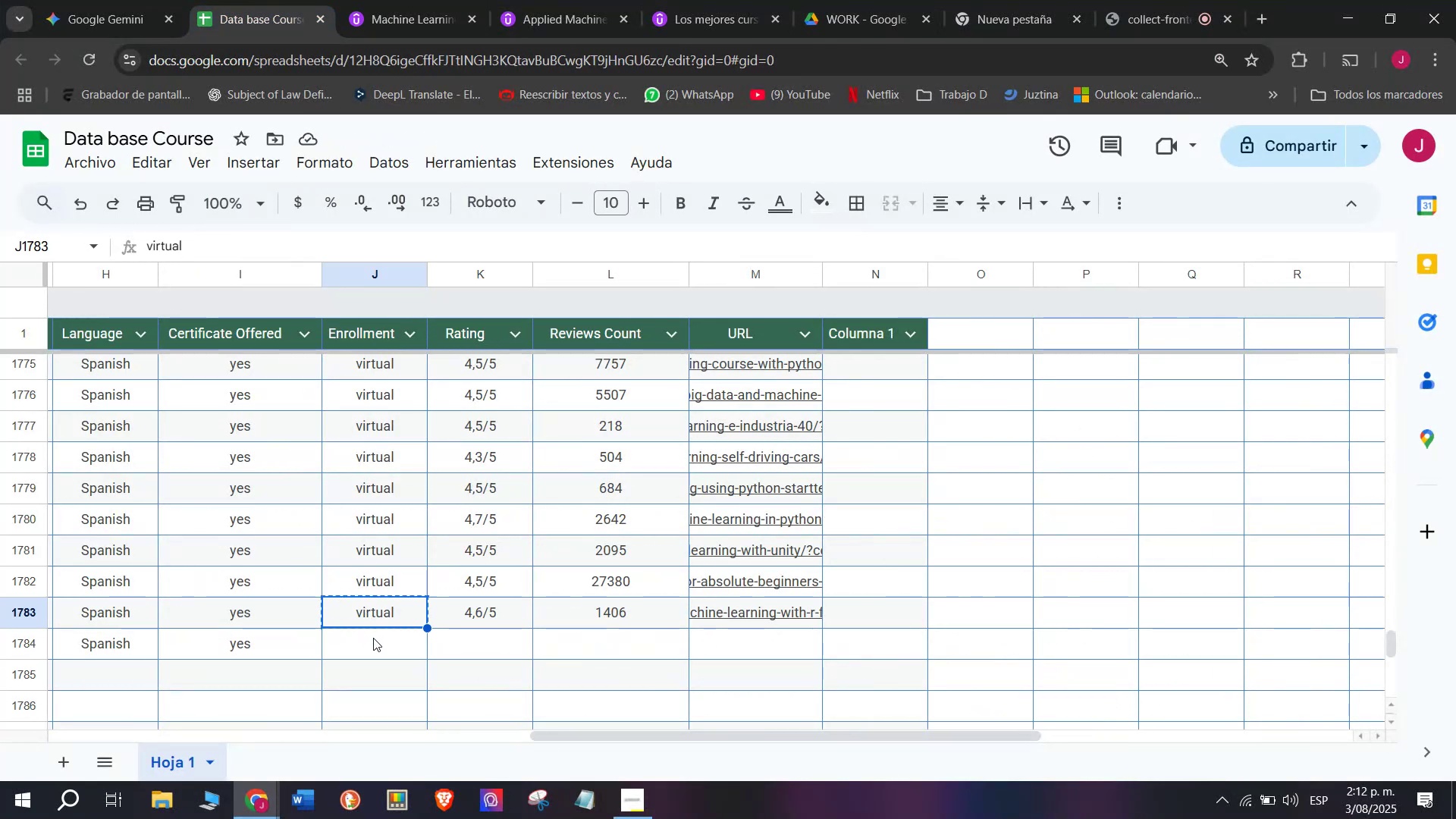 
triple_click([373, 638])
 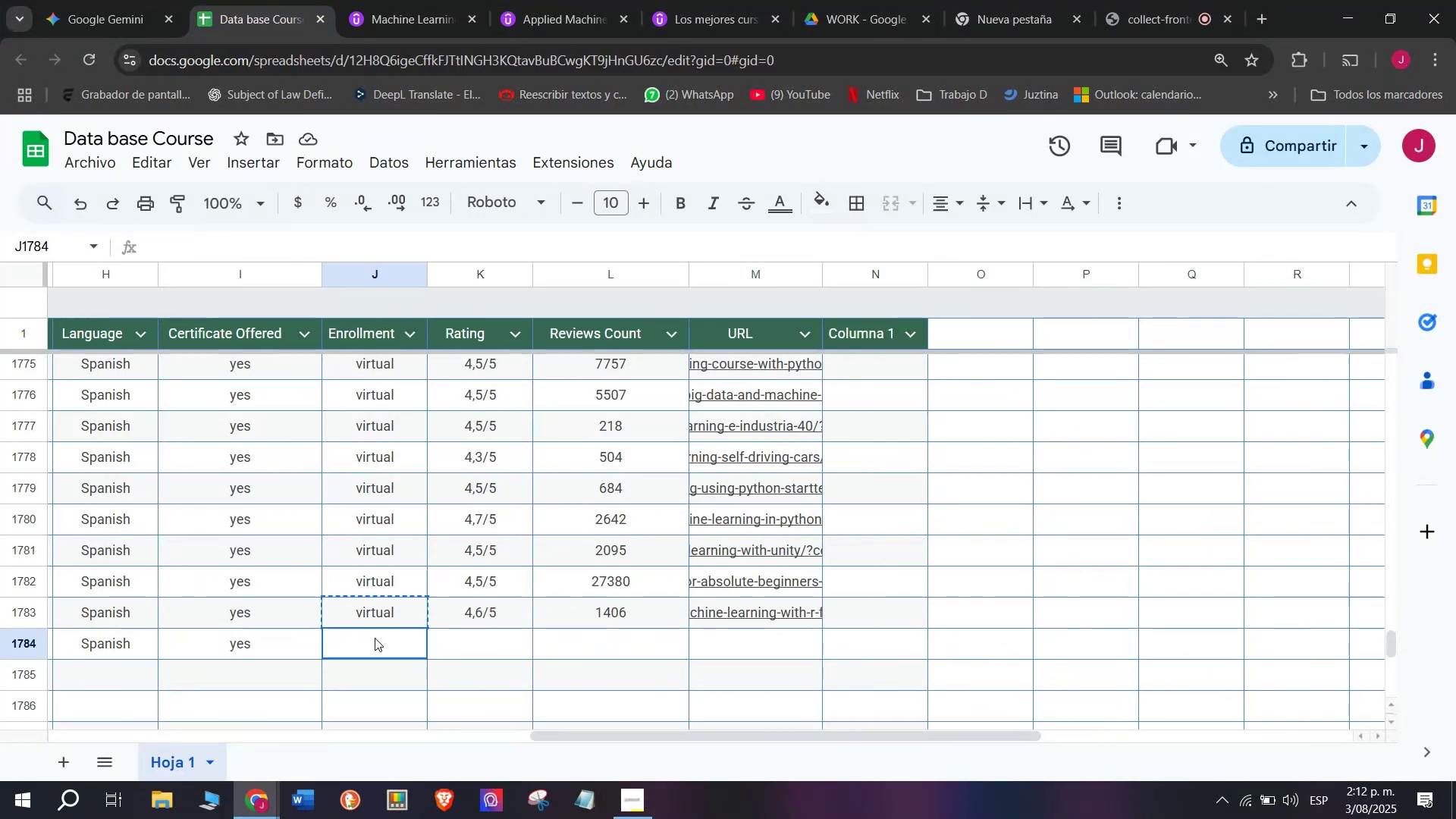 
key(Z)
 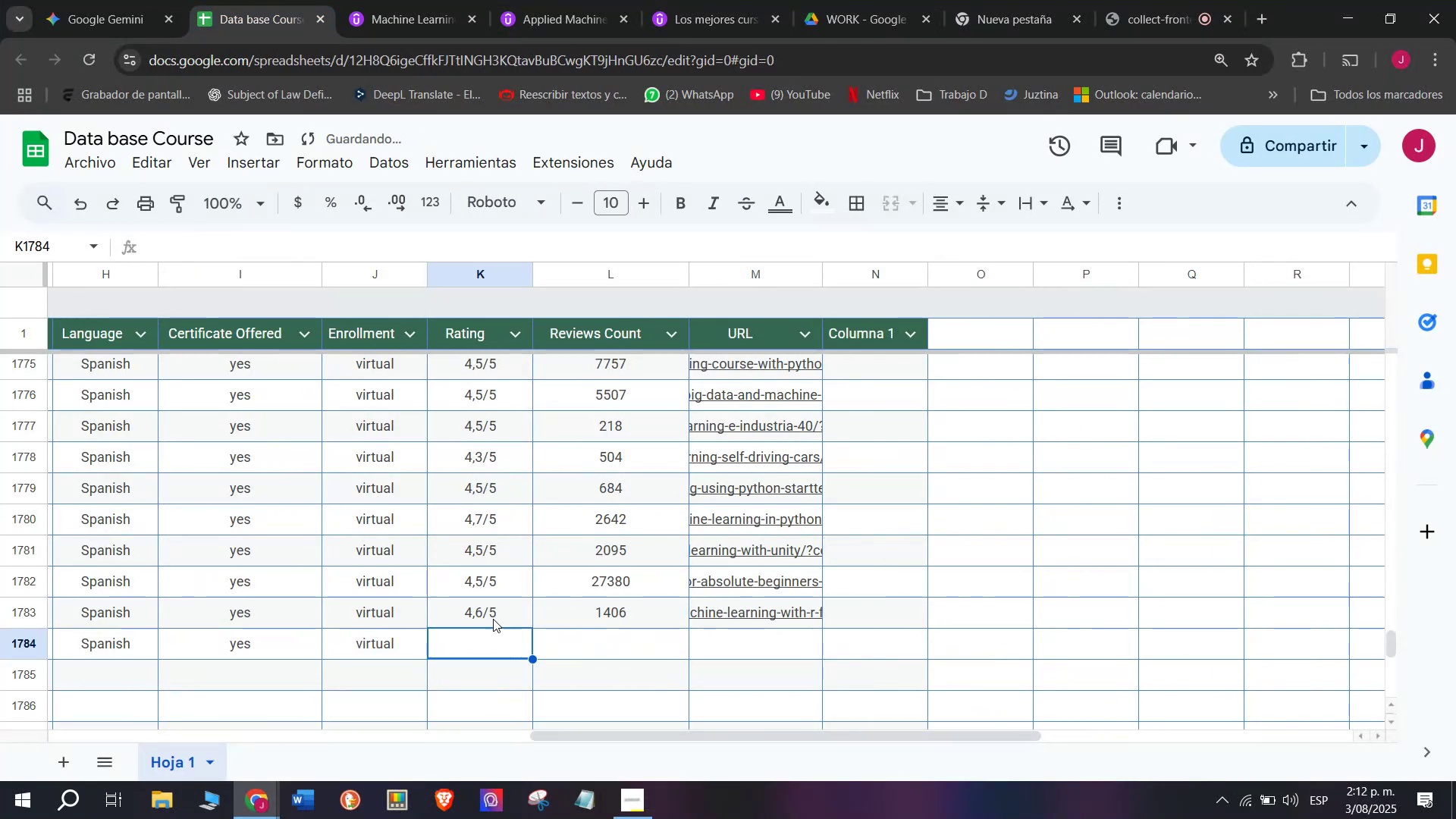 
key(Control+ControlLeft)
 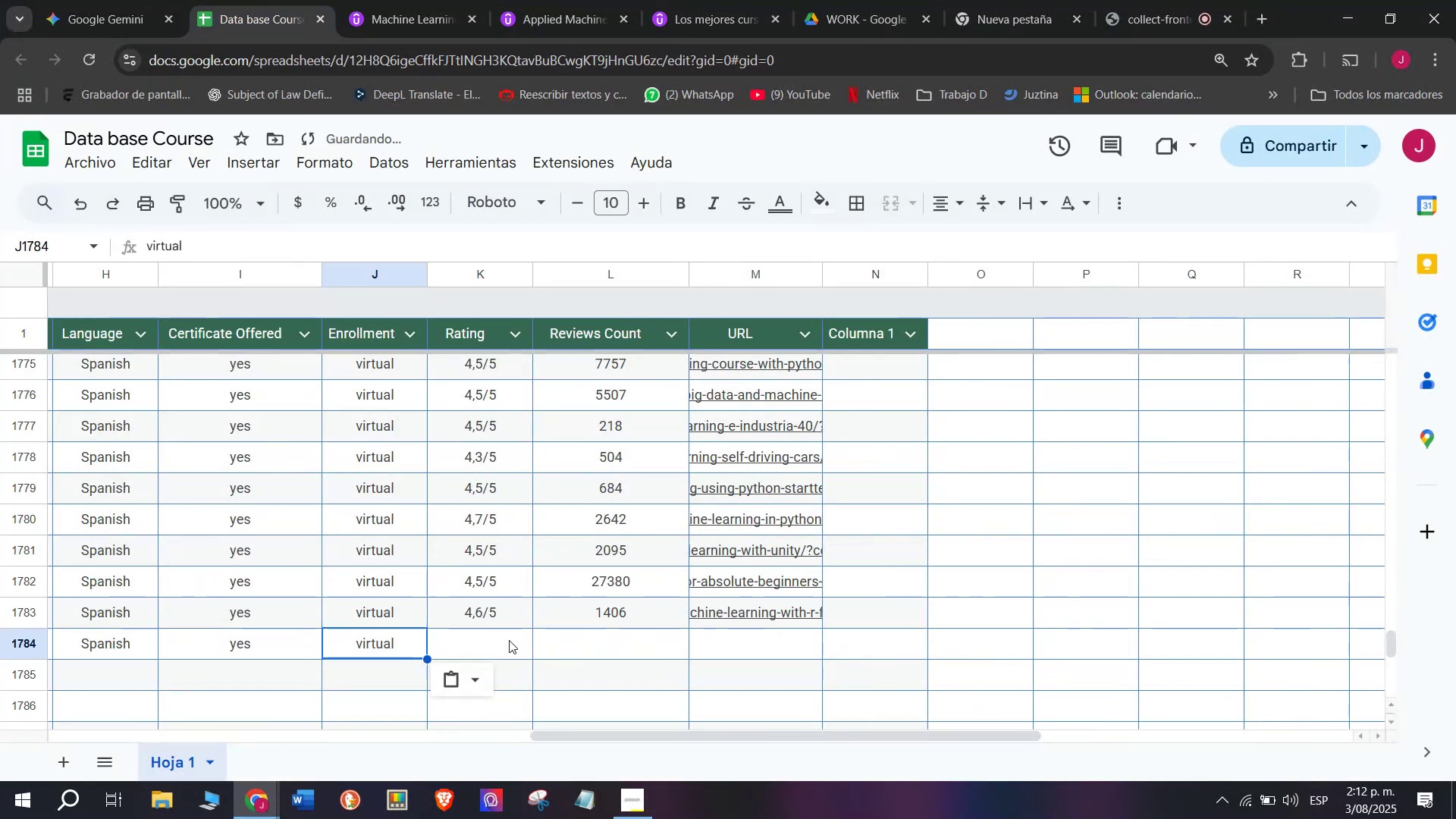 
key(Control+V)
 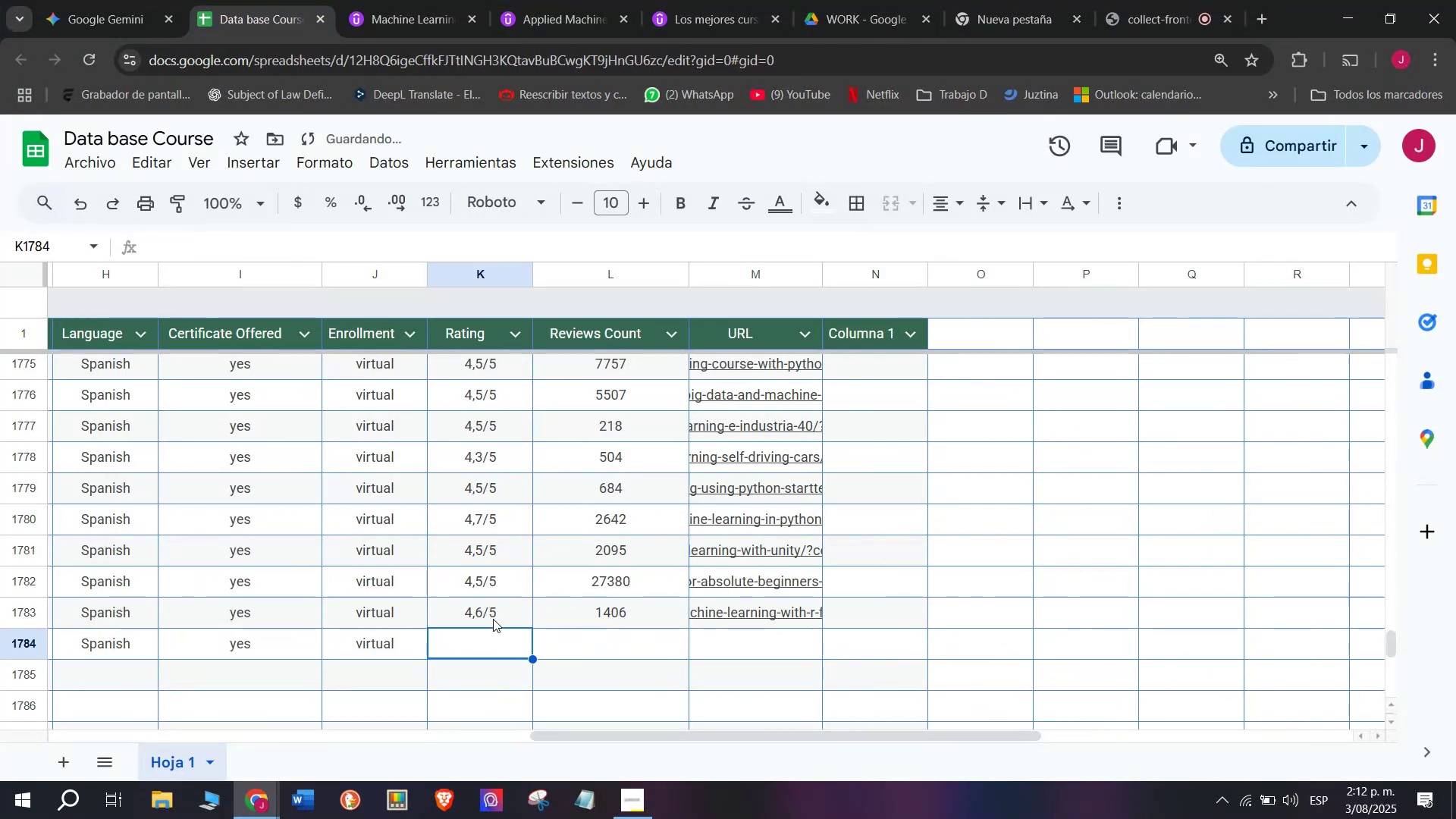 
triple_click([509, 640])
 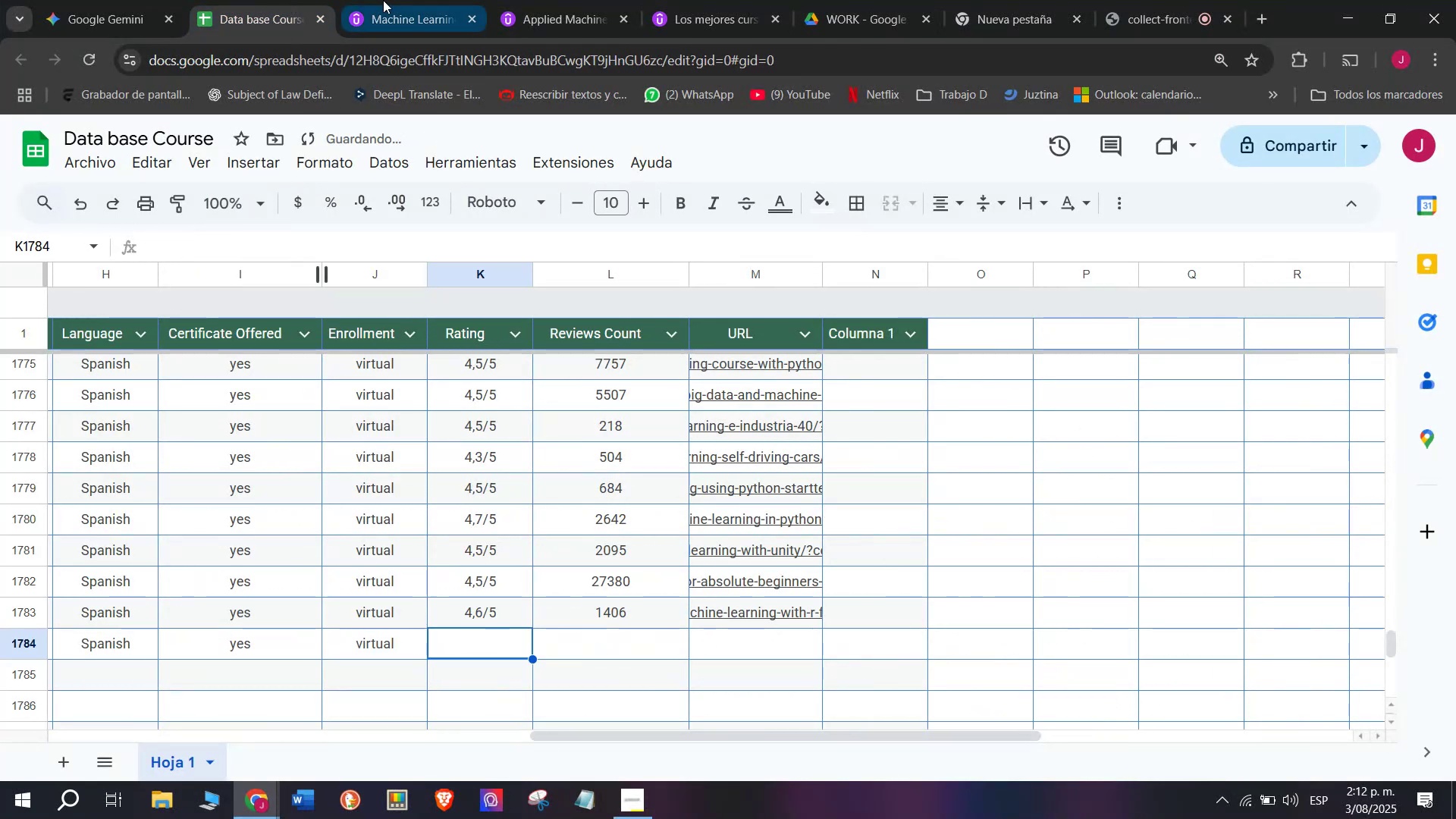 
left_click([383, 0])
 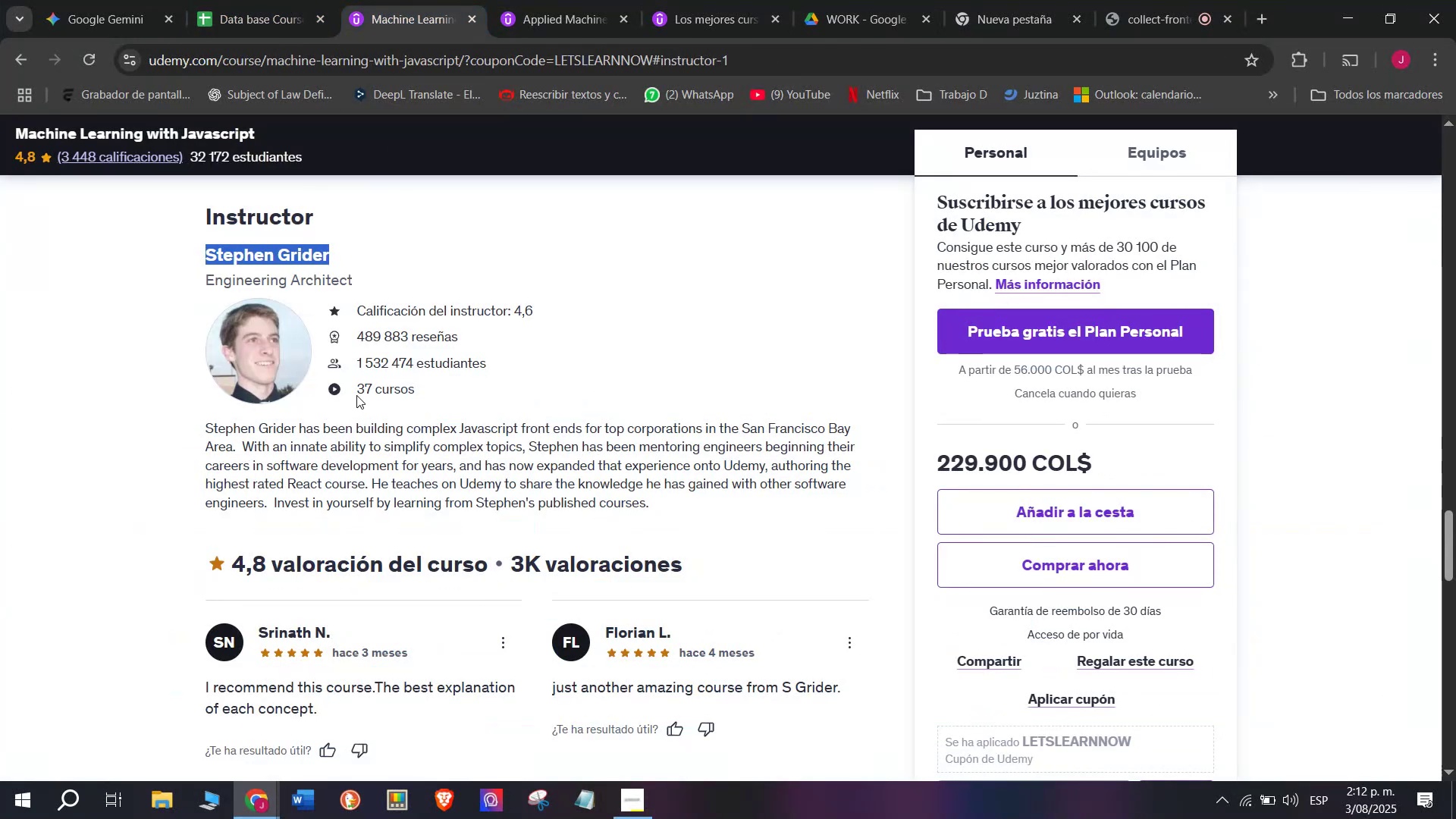 
scroll: coordinate [325, 410], scroll_direction: up, amount: 2.0
 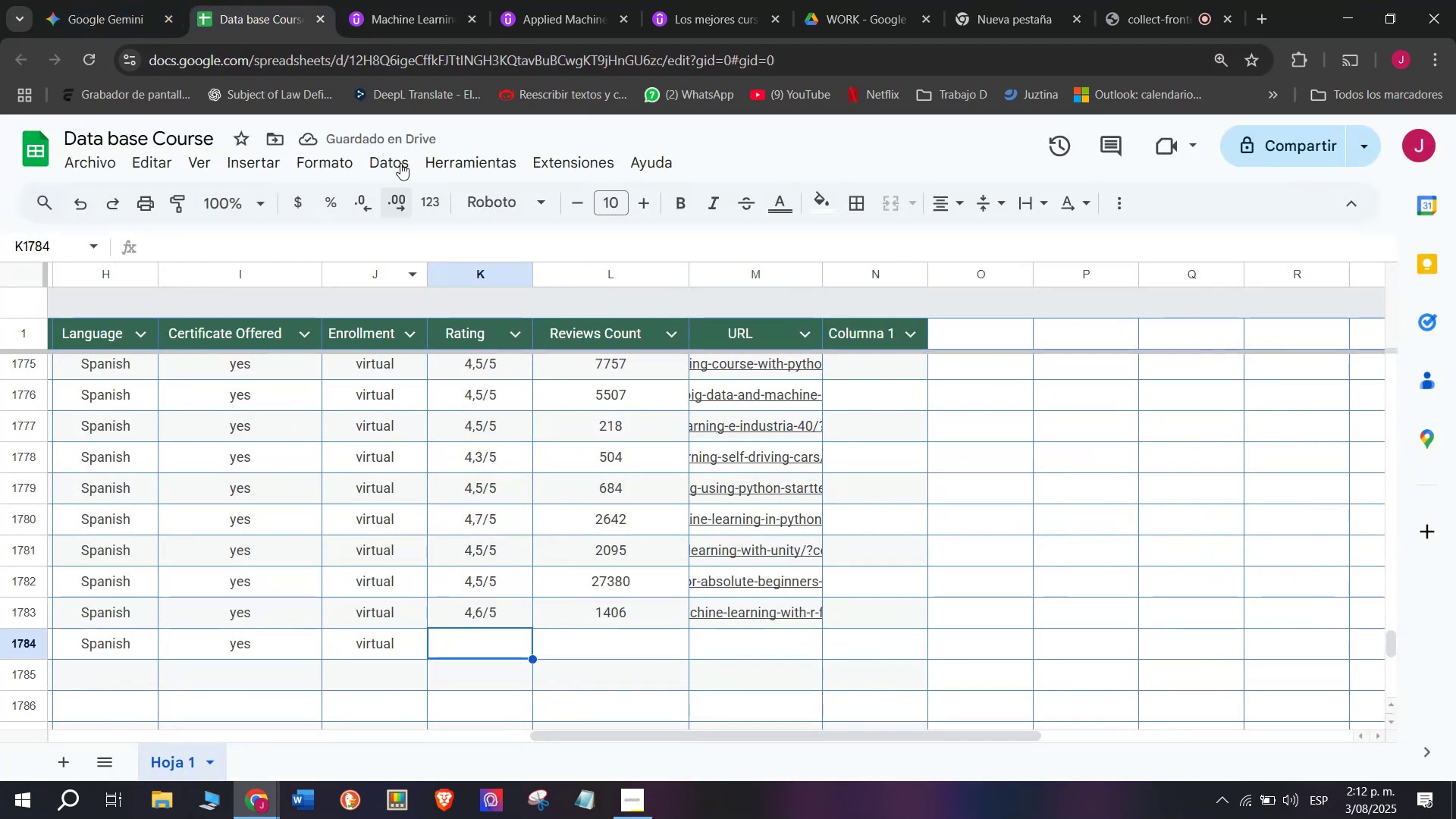 
left_click([455, 614])
 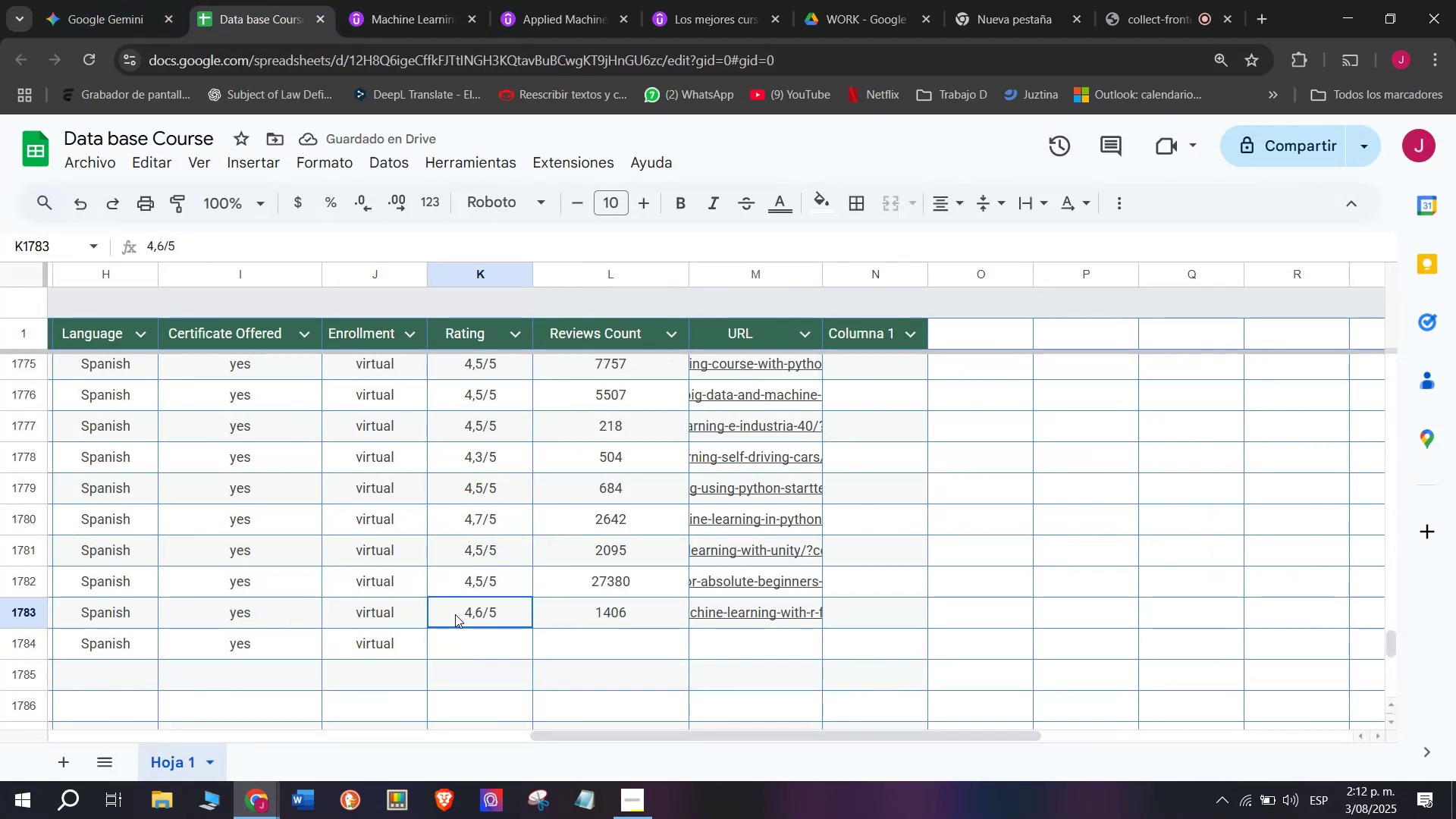 
key(Break)
 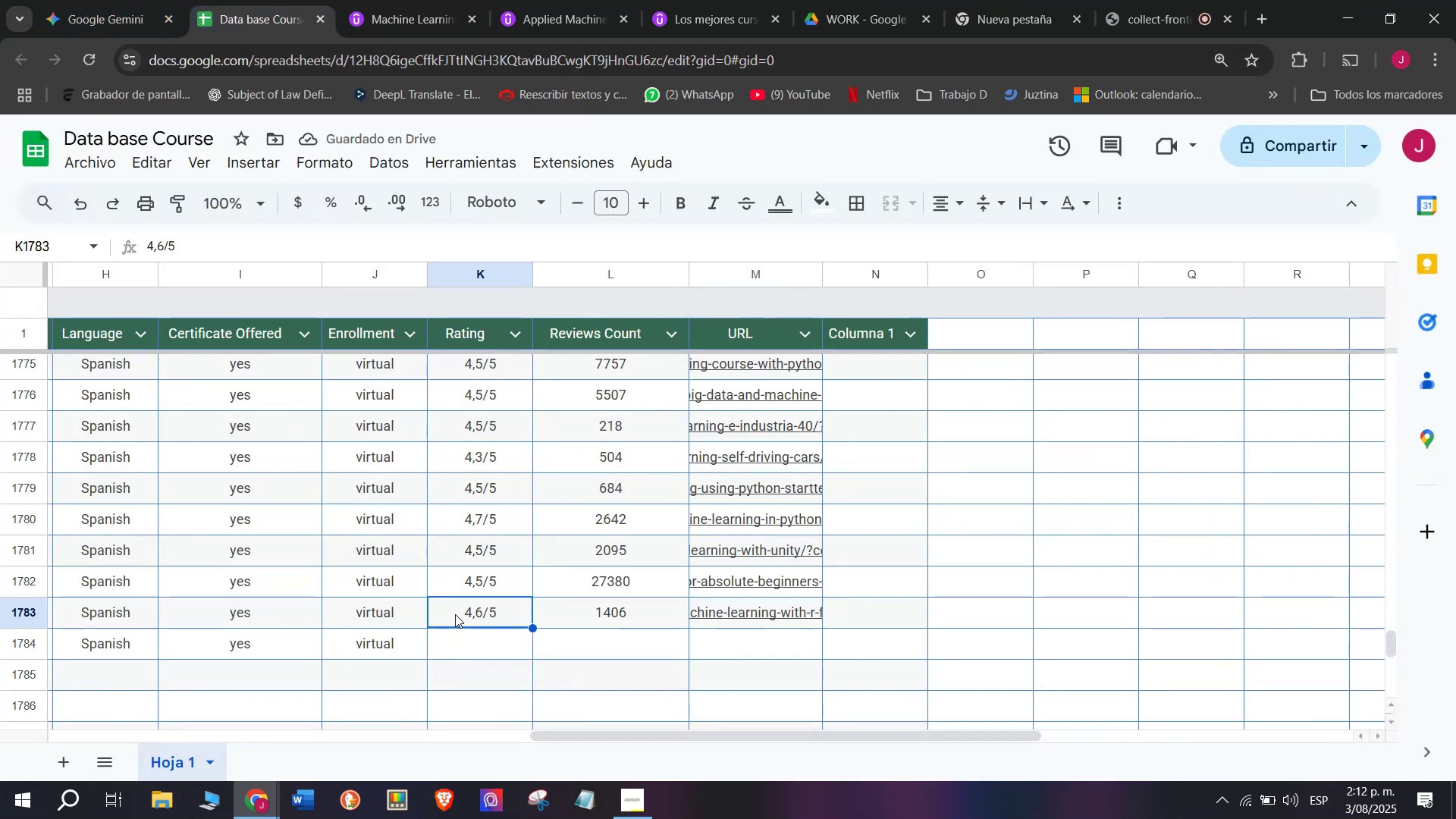 
key(Control+ControlLeft)
 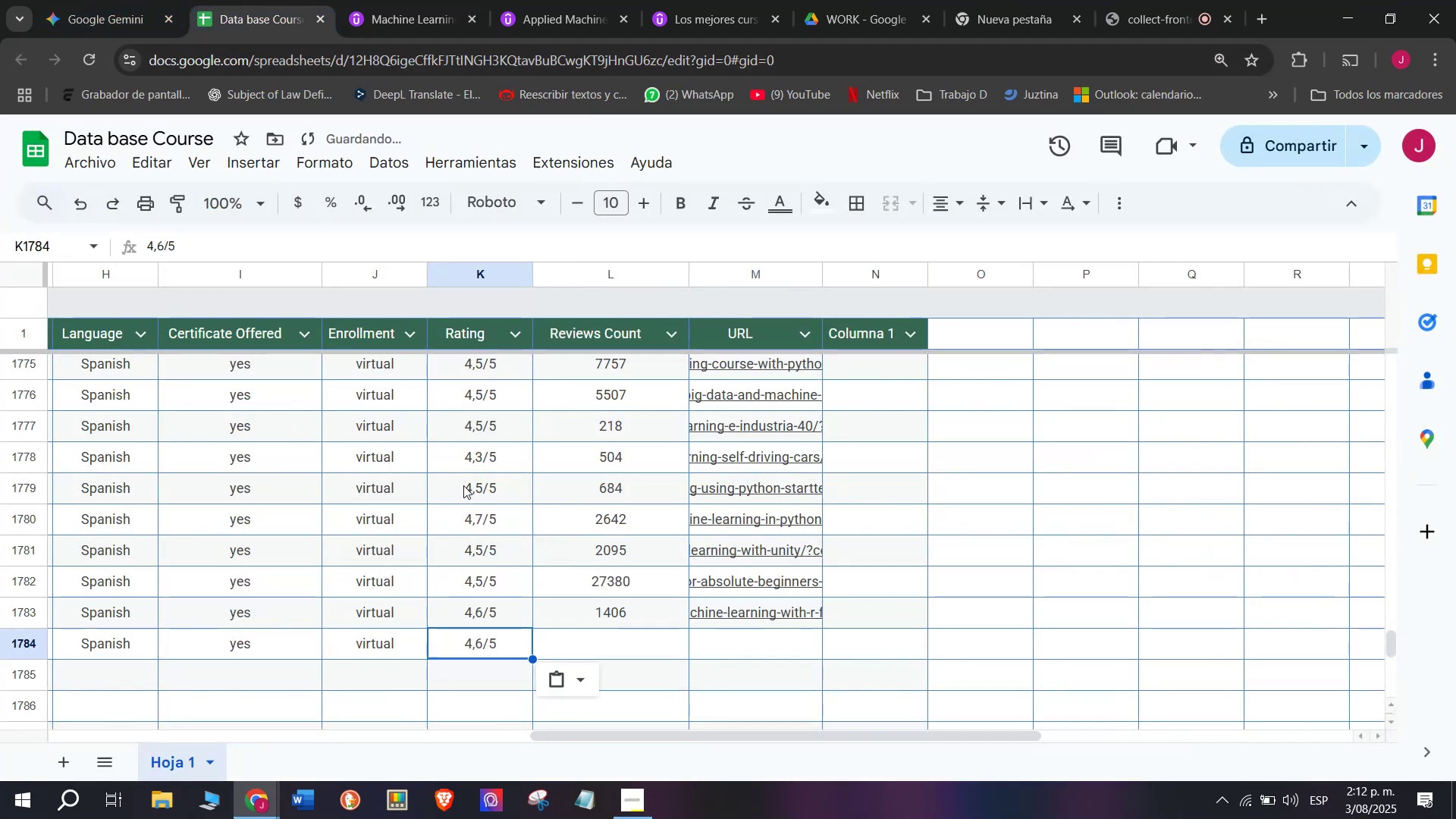 
key(Control+C)
 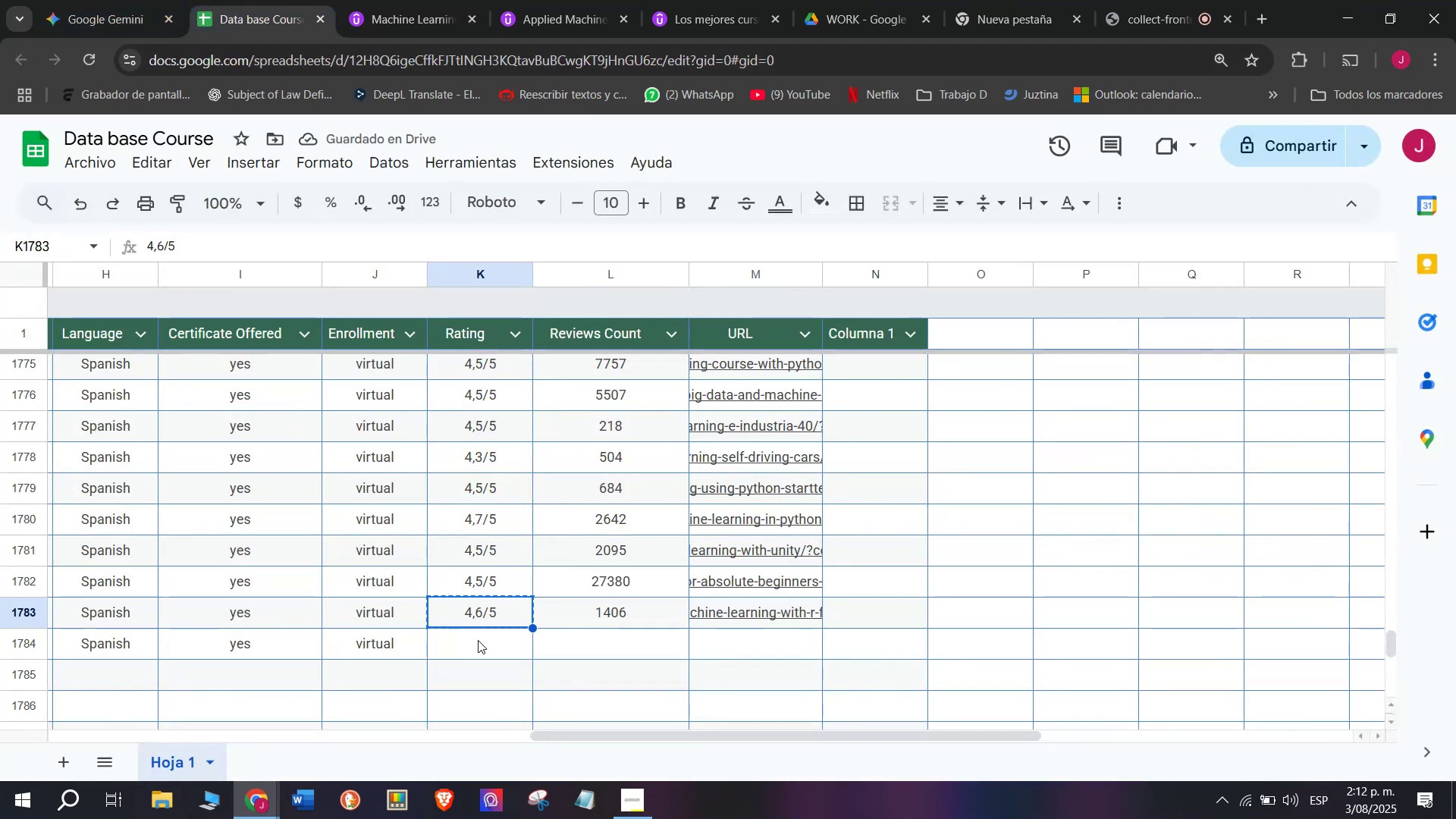 
key(Z)
 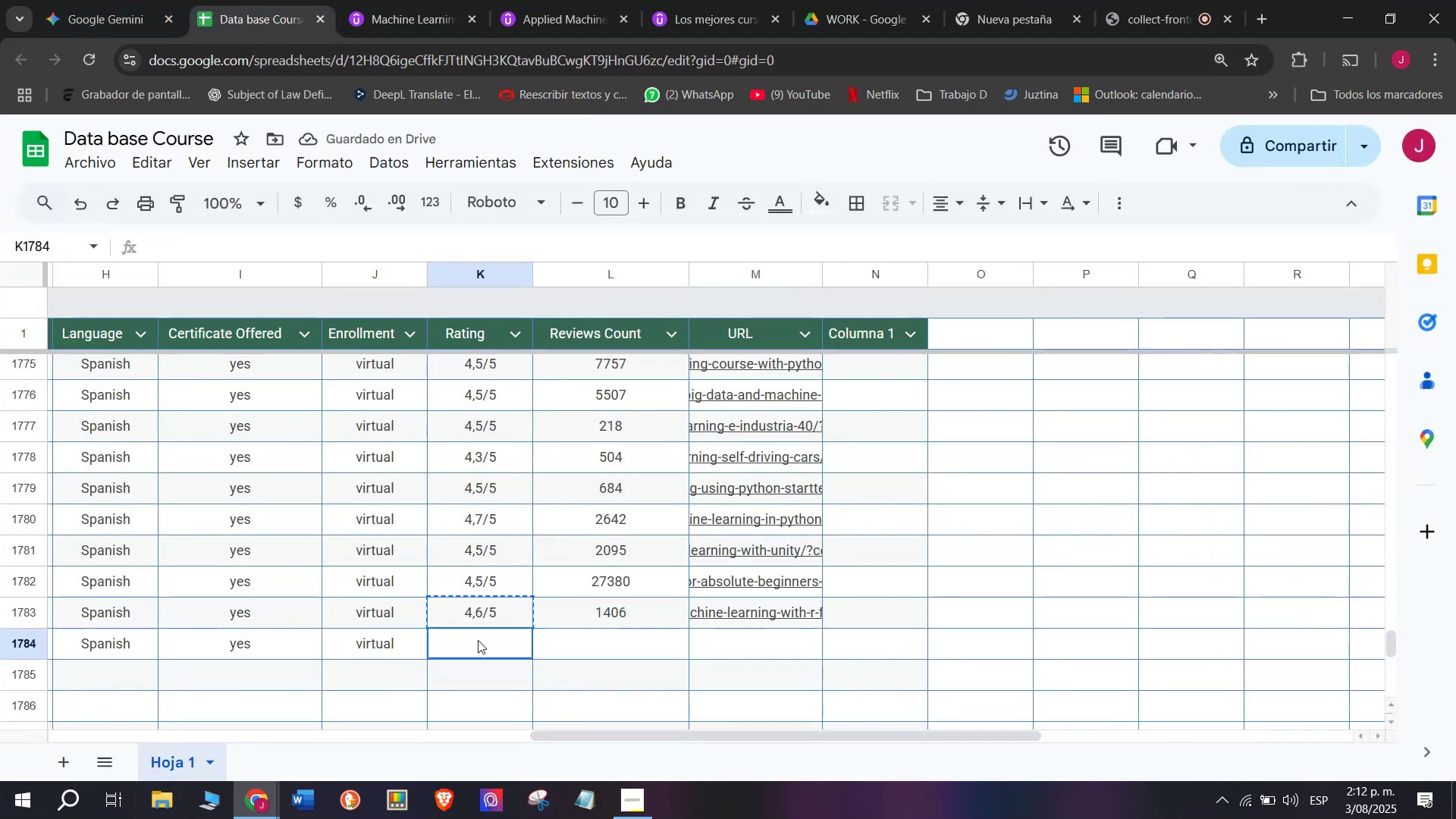 
key(Control+ControlLeft)
 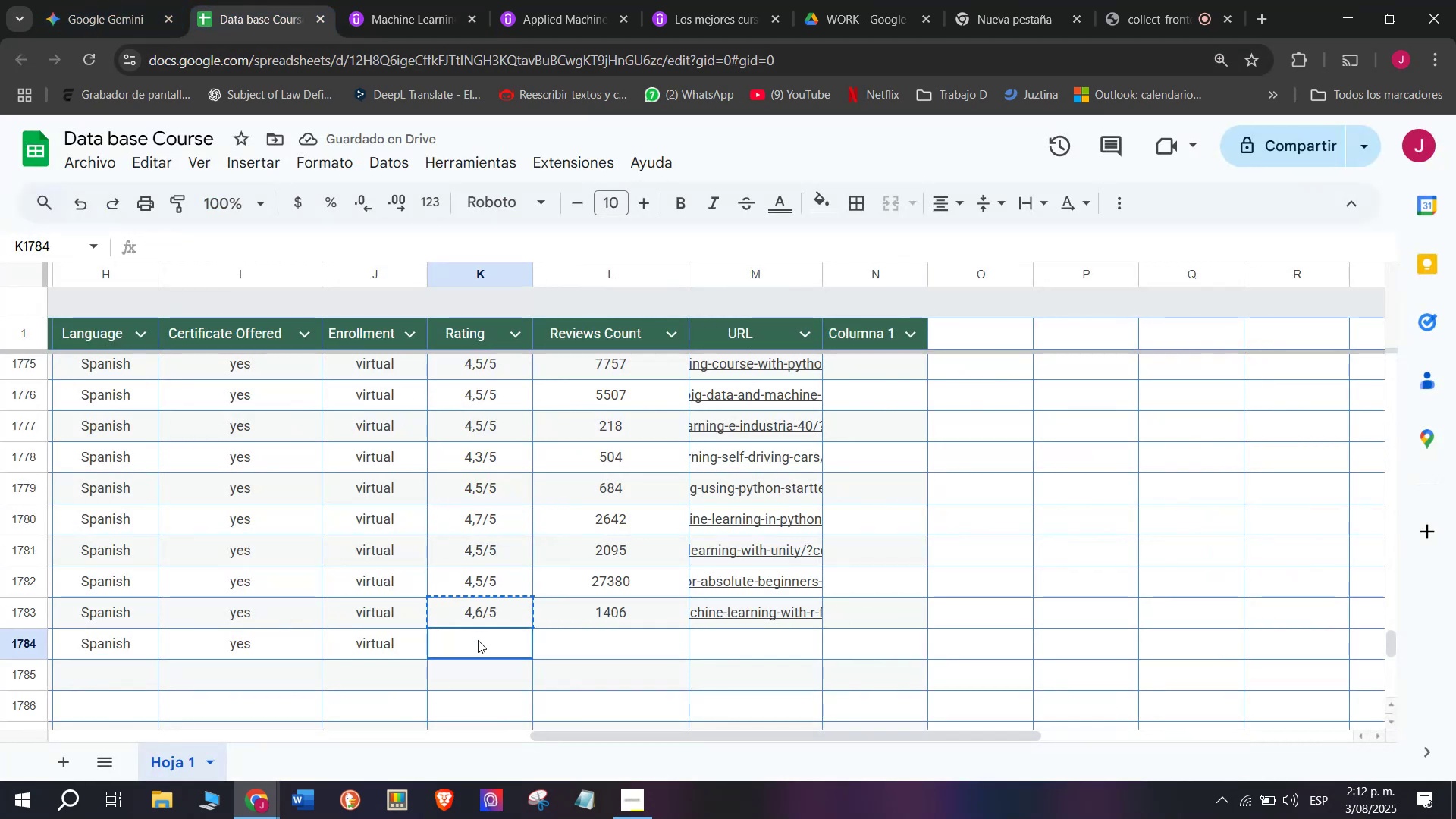 
key(Control+V)
 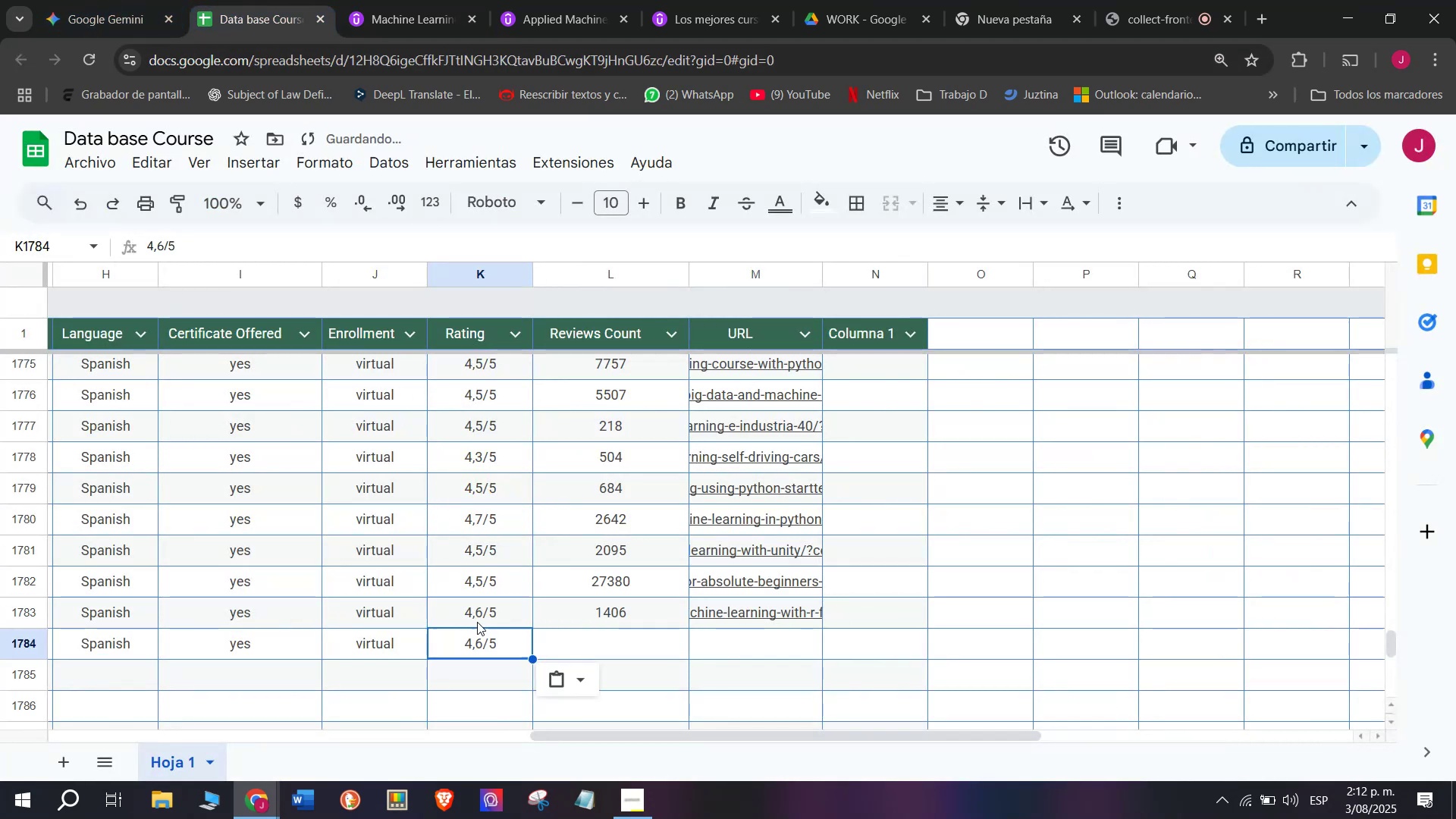 
double_click([478, 640])
 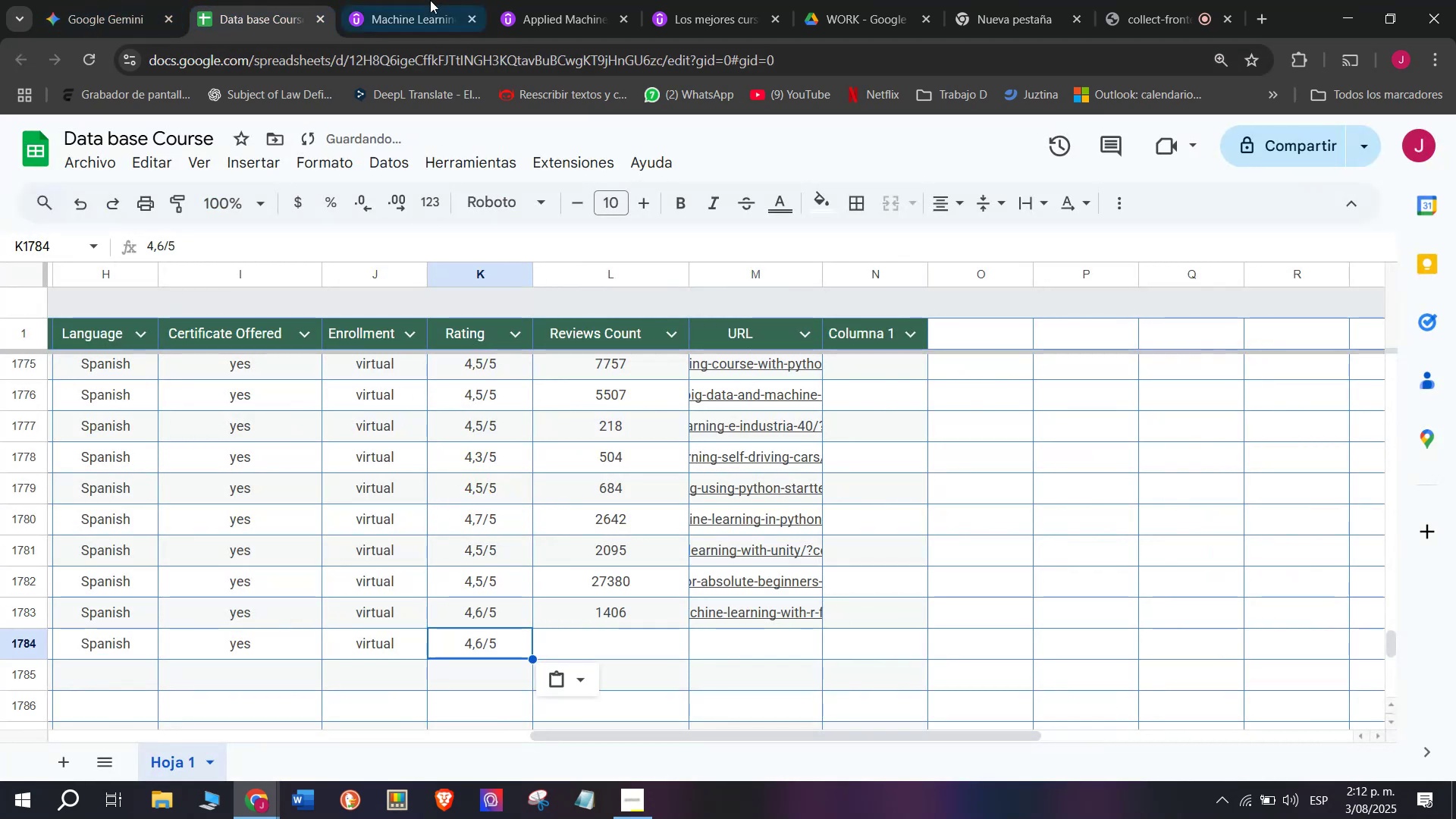 
left_click([430, 0])
 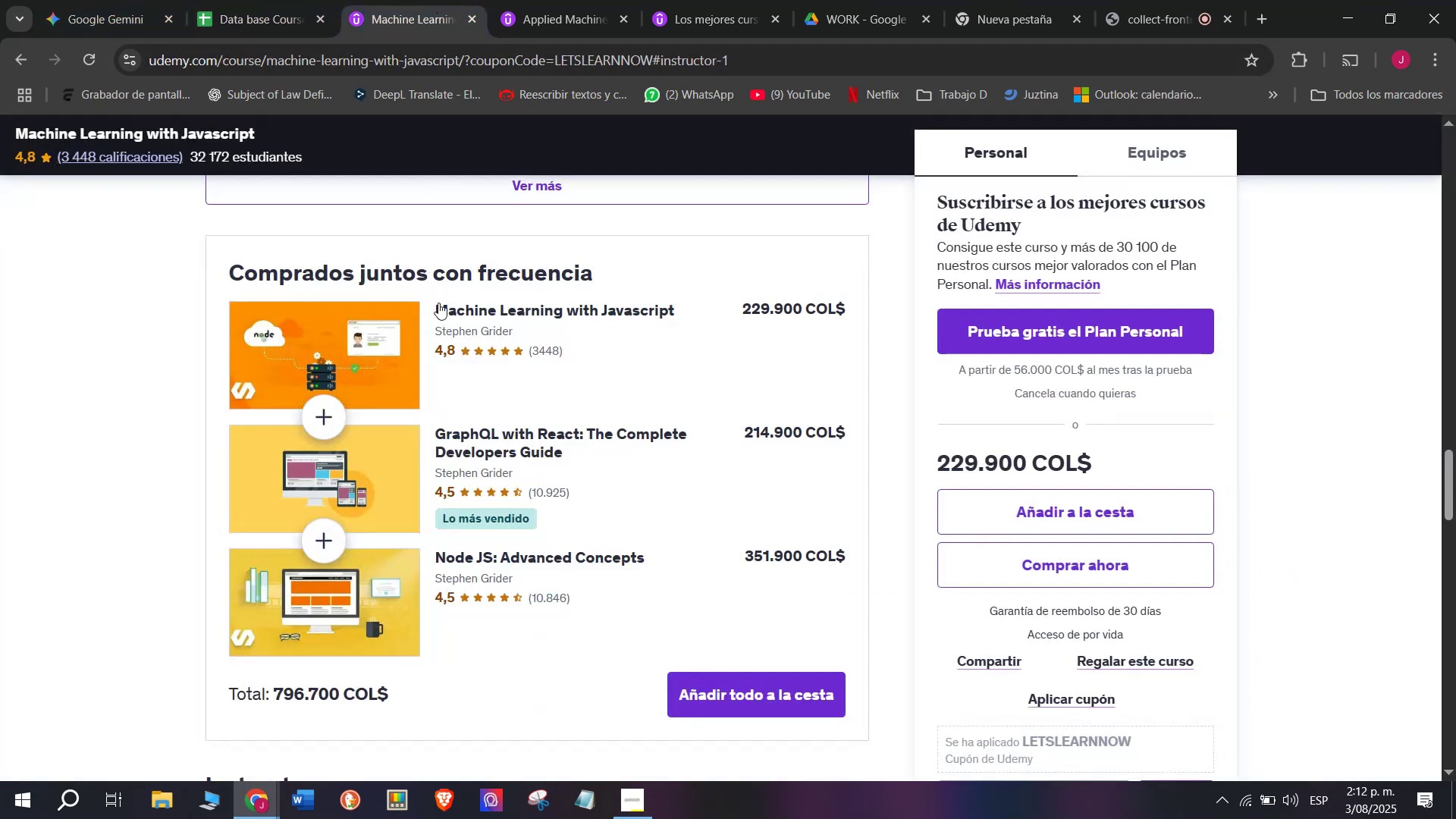 
scroll: coordinate [444, 399], scroll_direction: up, amount: 15.0
 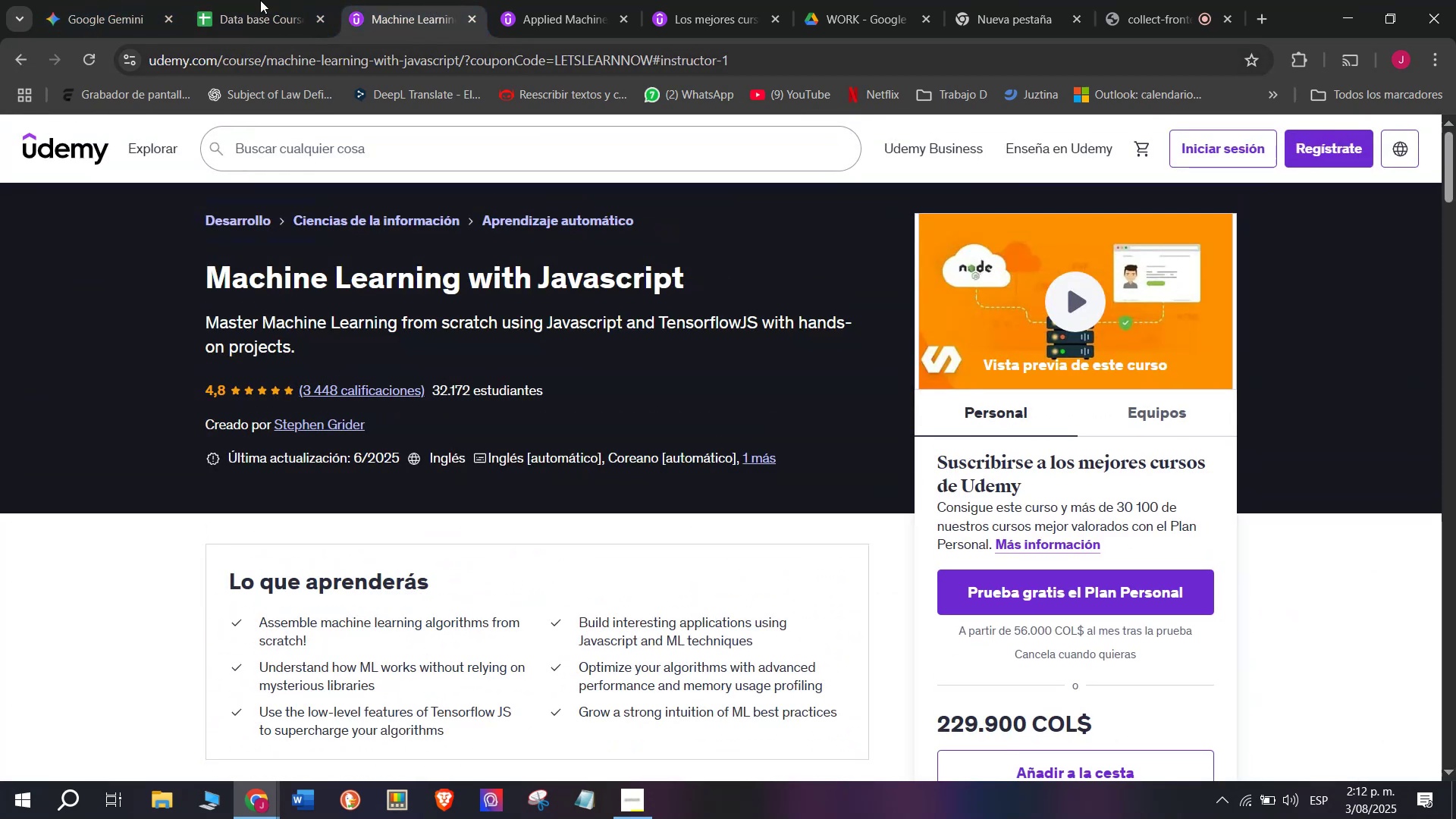 
left_click([241, 0])
 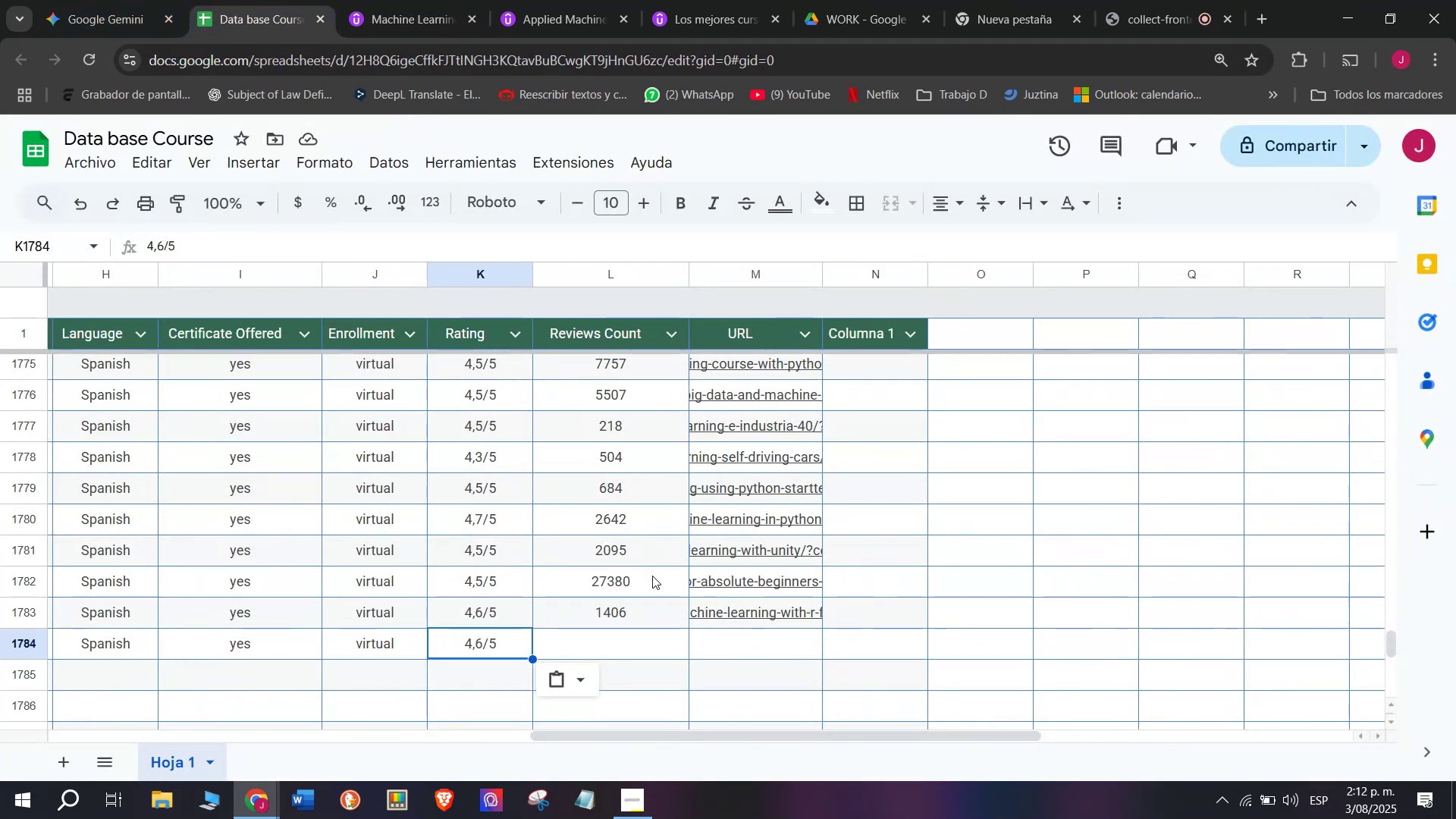 
wait(5.41)
 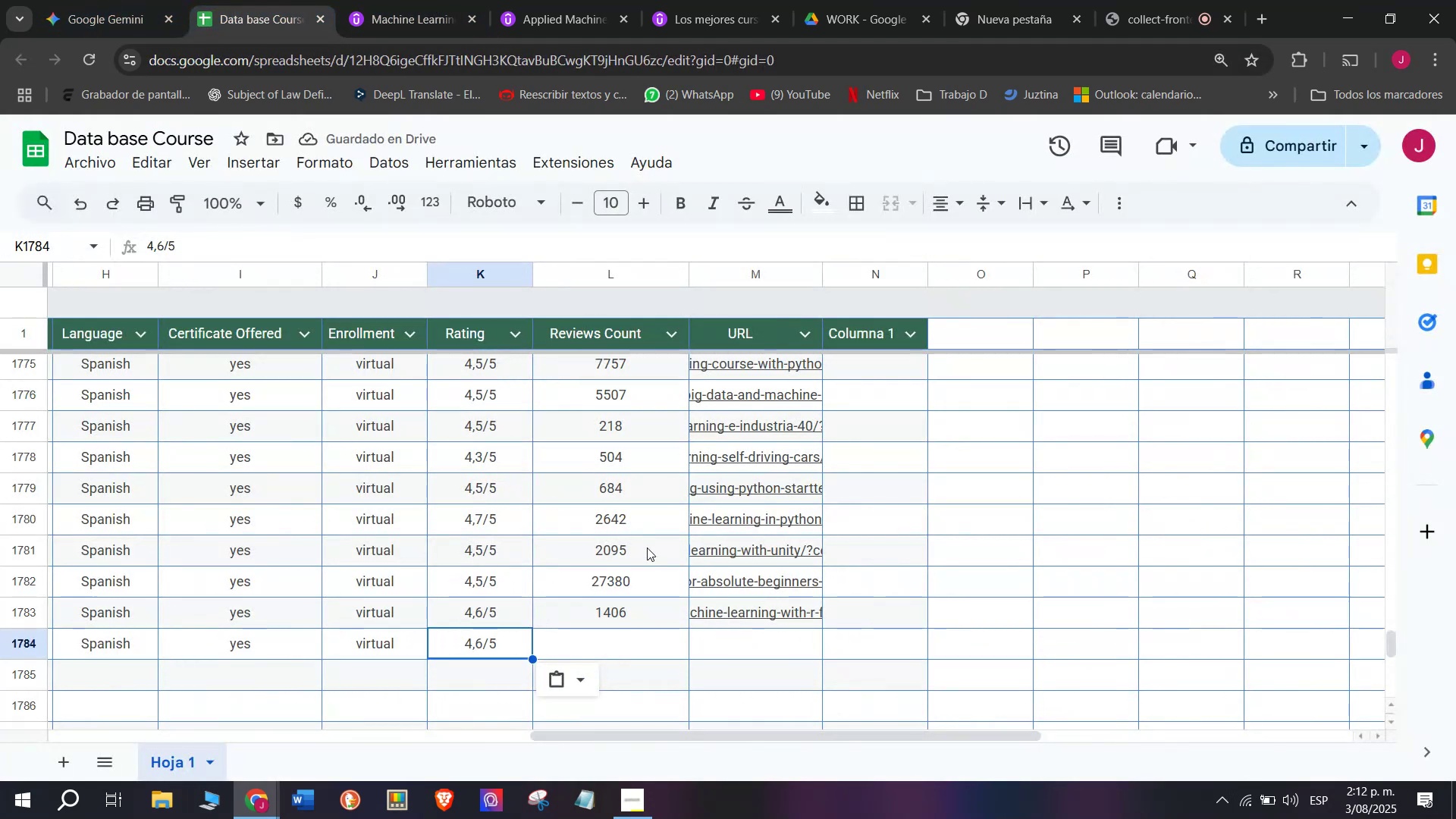 
double_click([495, 648])
 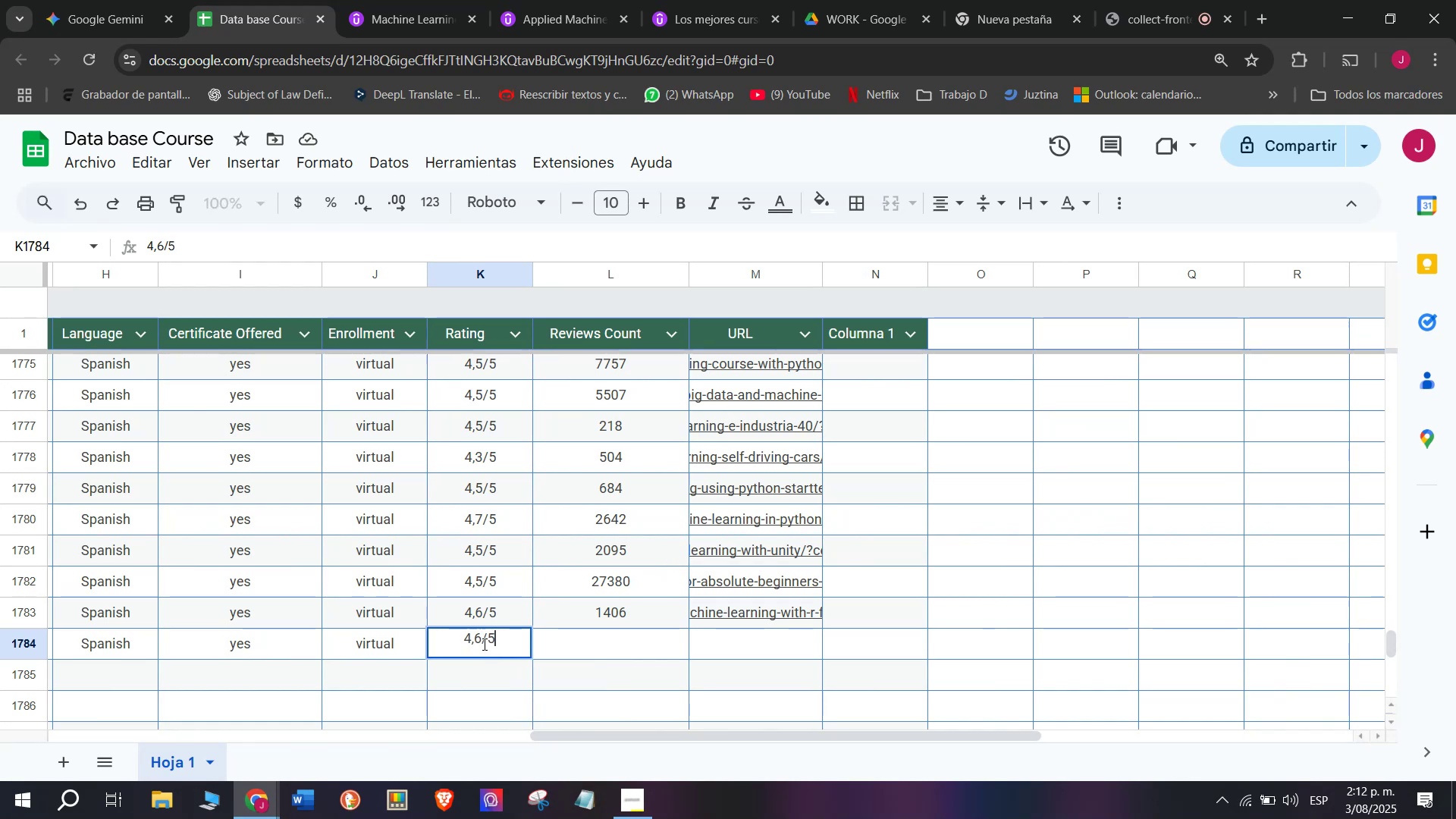 
left_click([483, 642])
 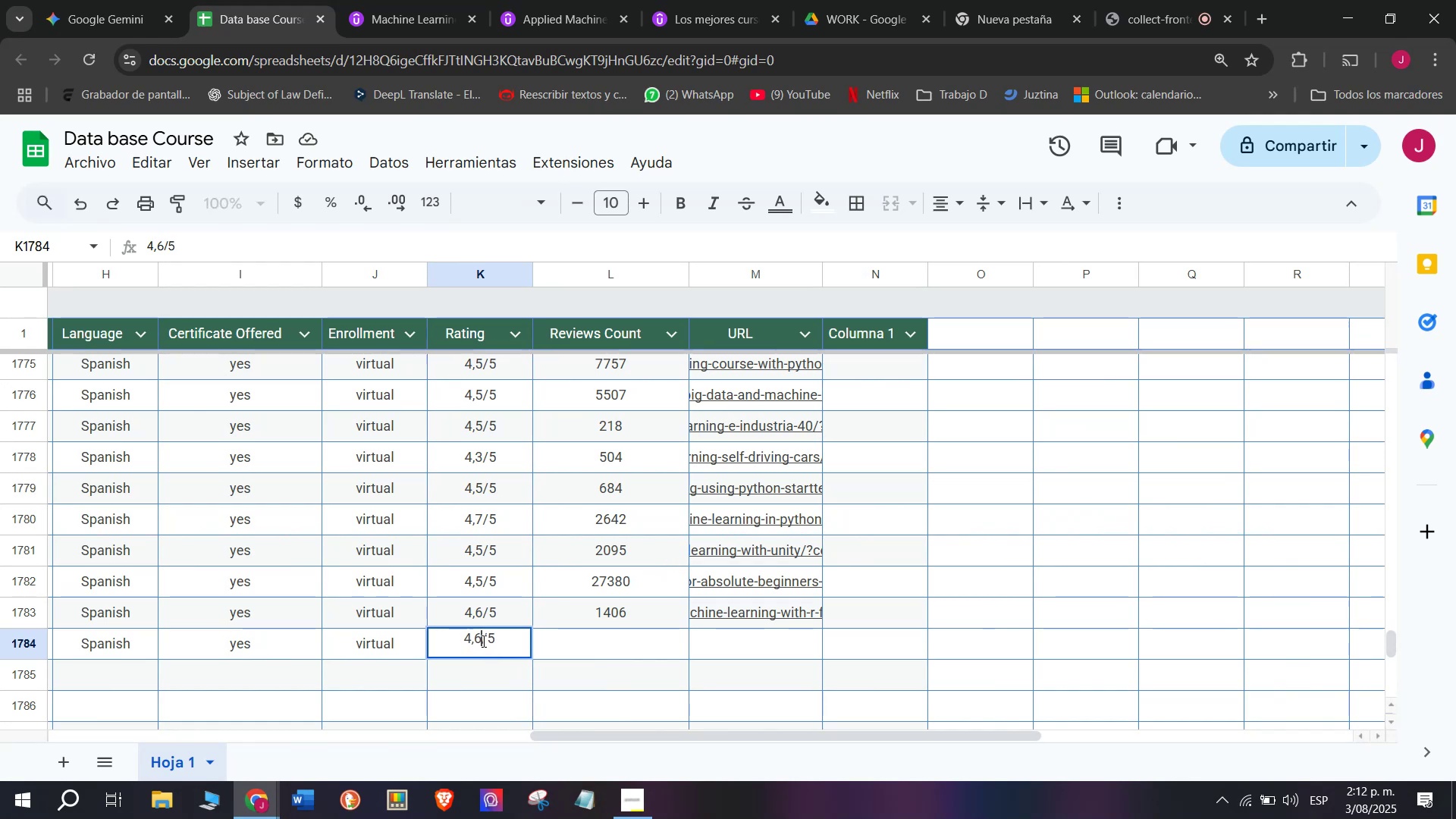 
key(Q)
 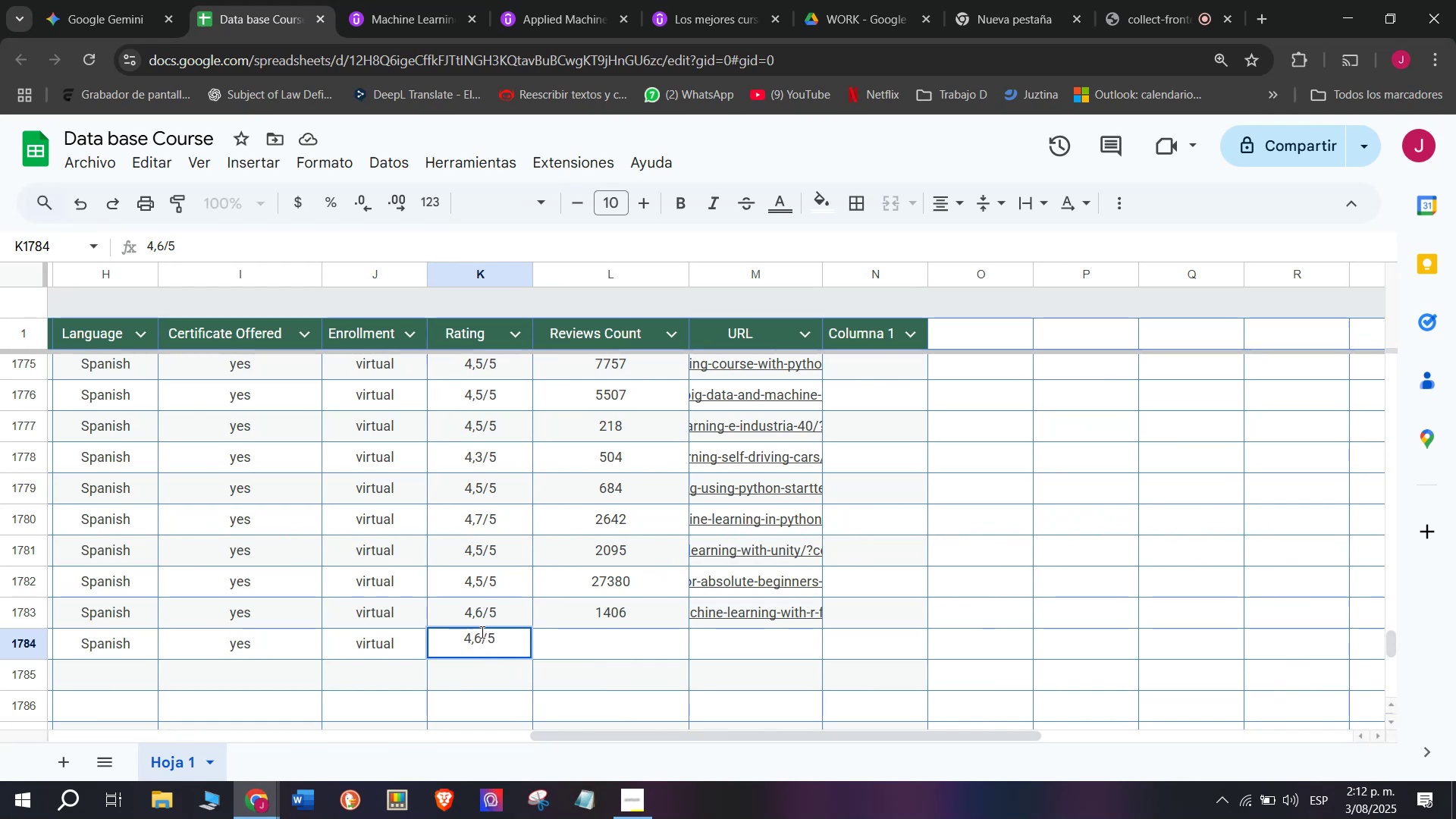 
key(Backspace)
 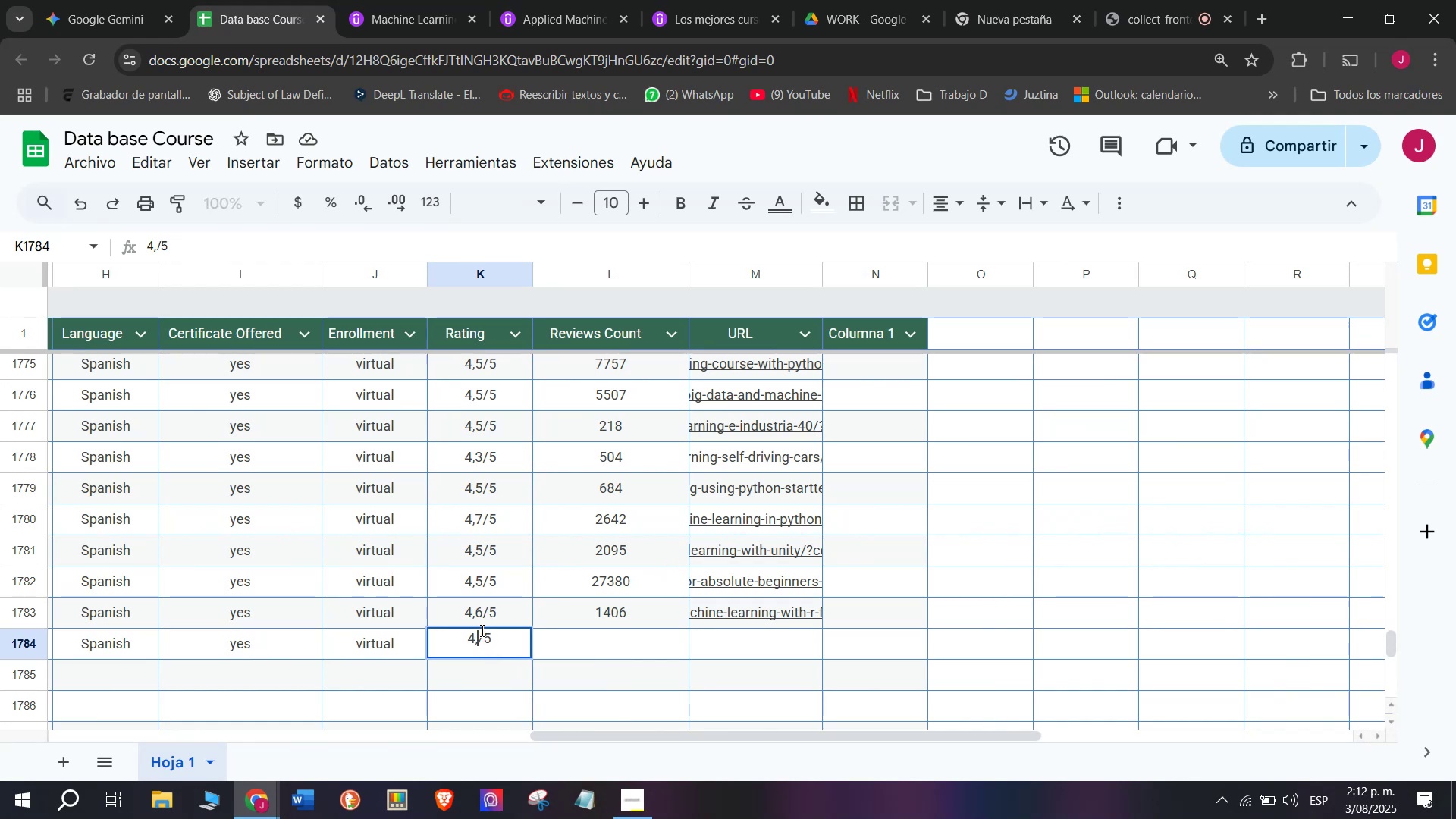 
key(8)
 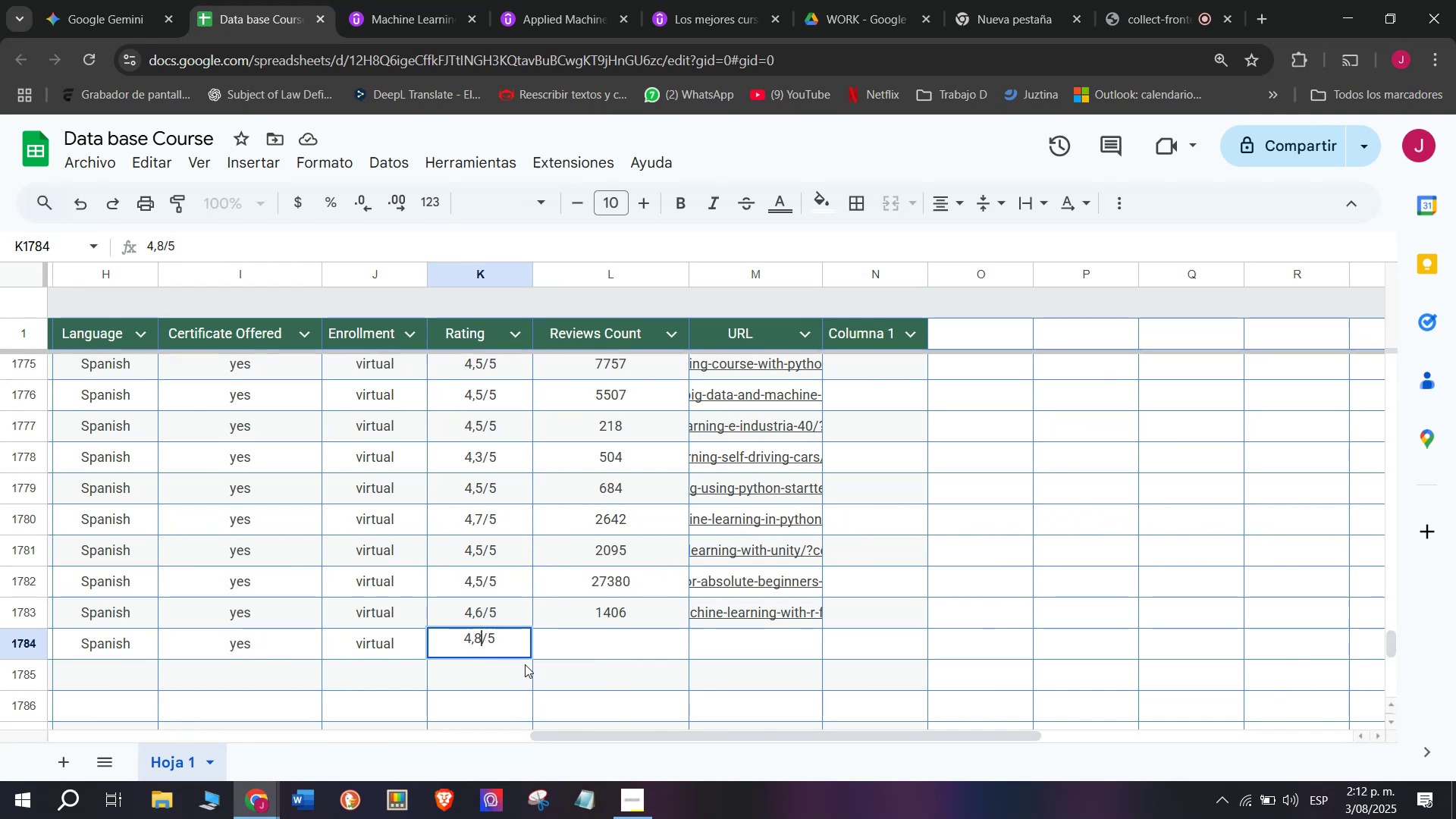 
left_click([628, 646])
 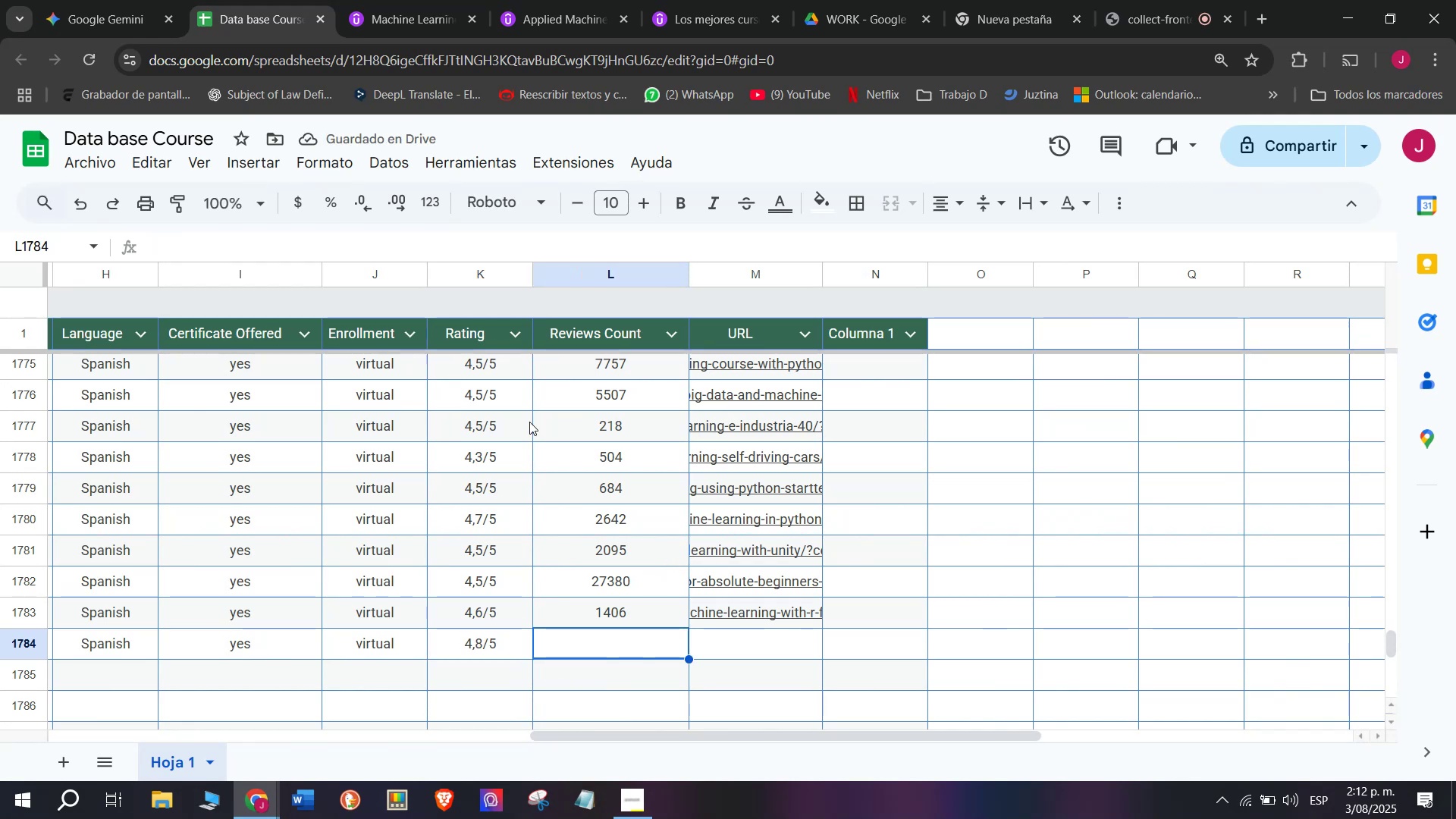 
left_click([406, 0])
 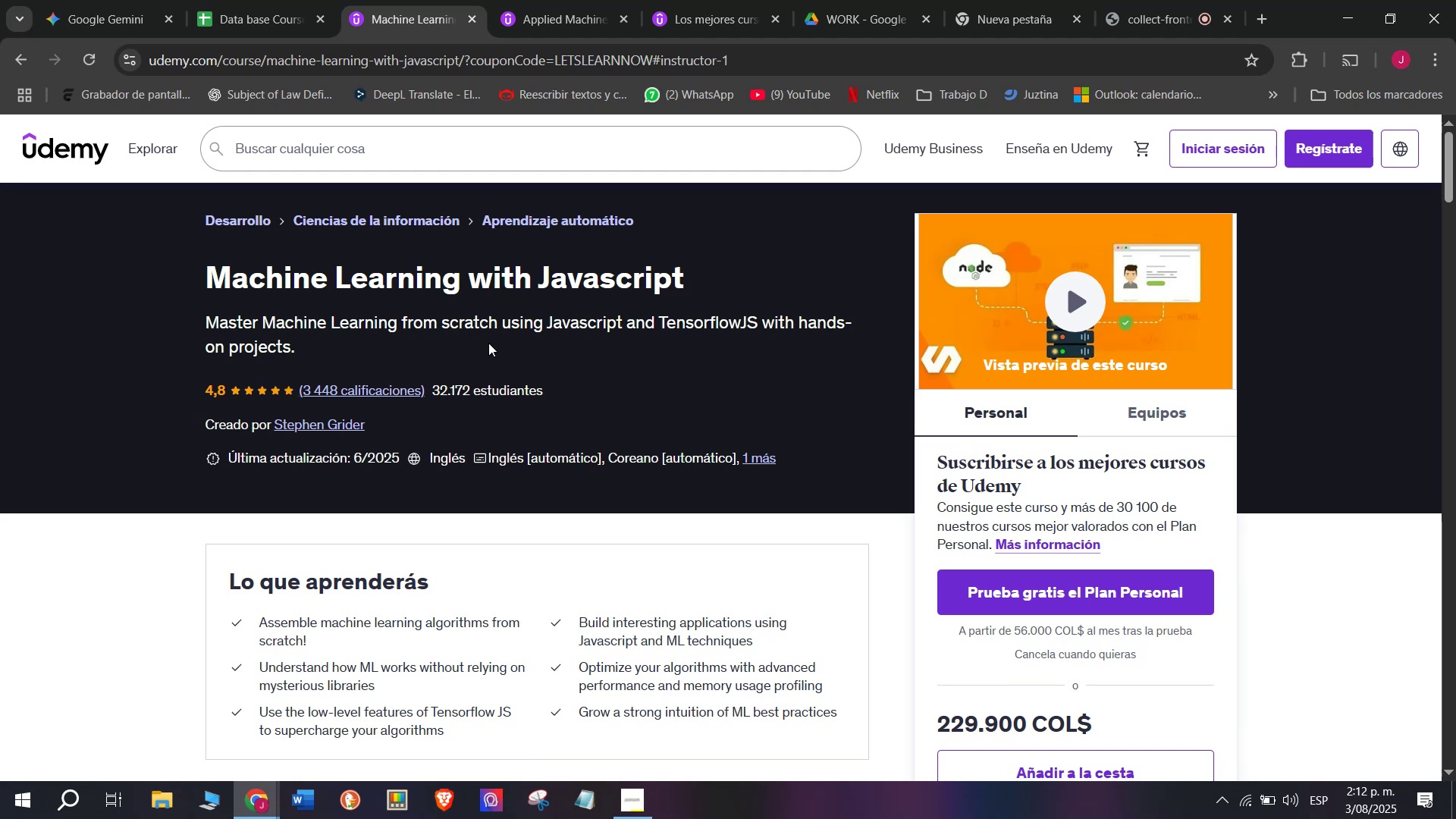 
left_click([278, 0])
 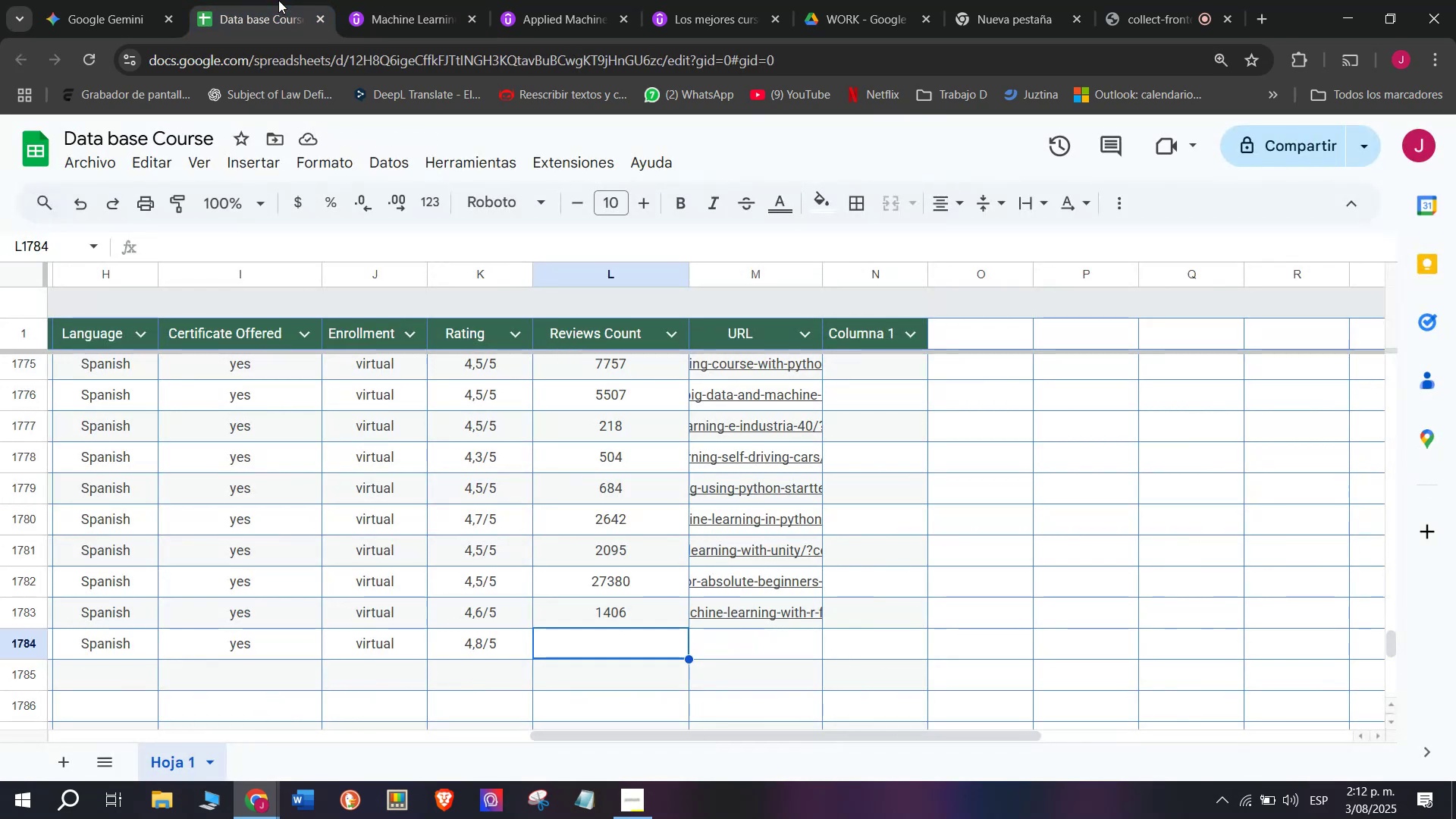 
wait(6.76)
 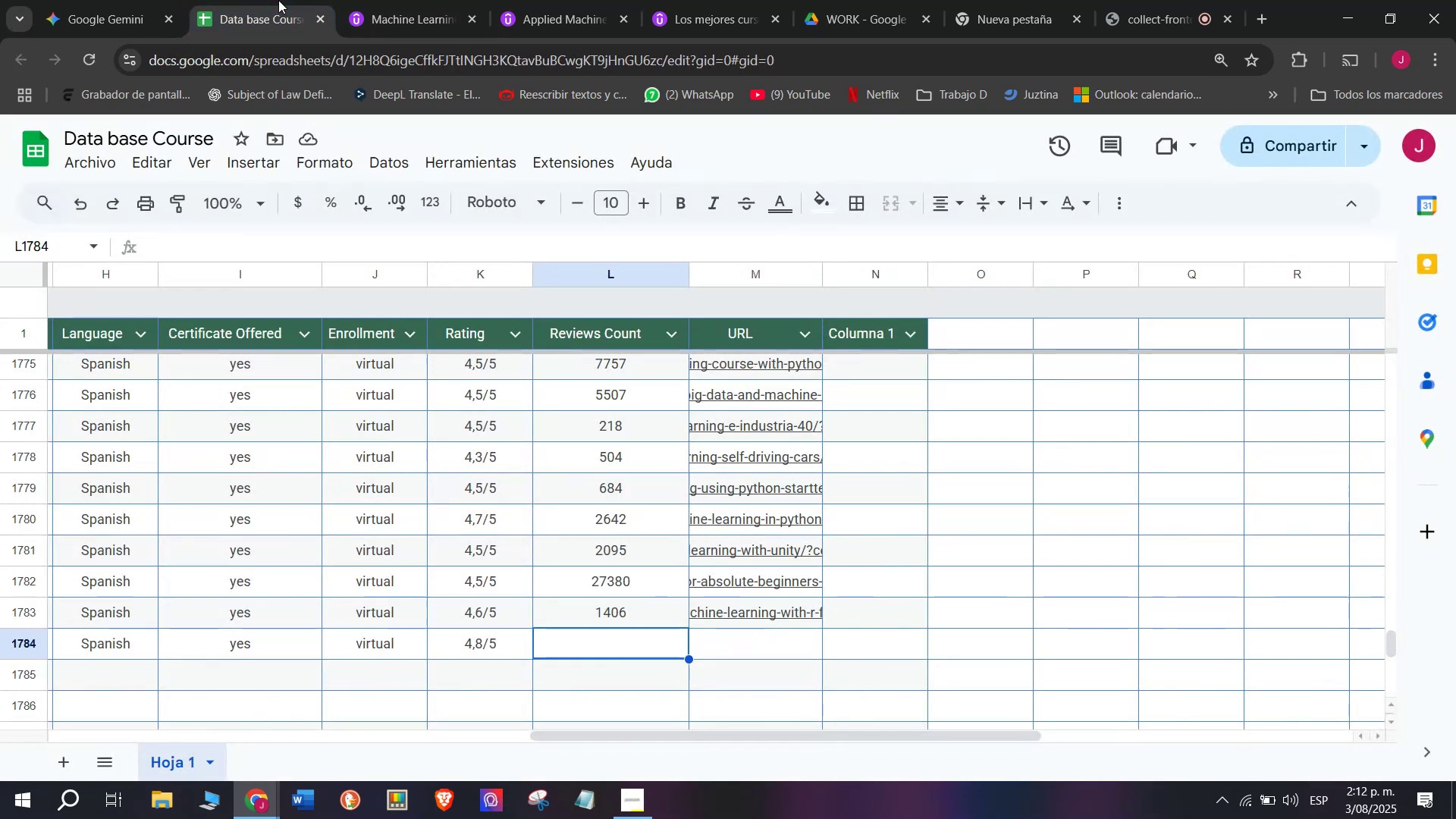 
left_click([377, 0])
 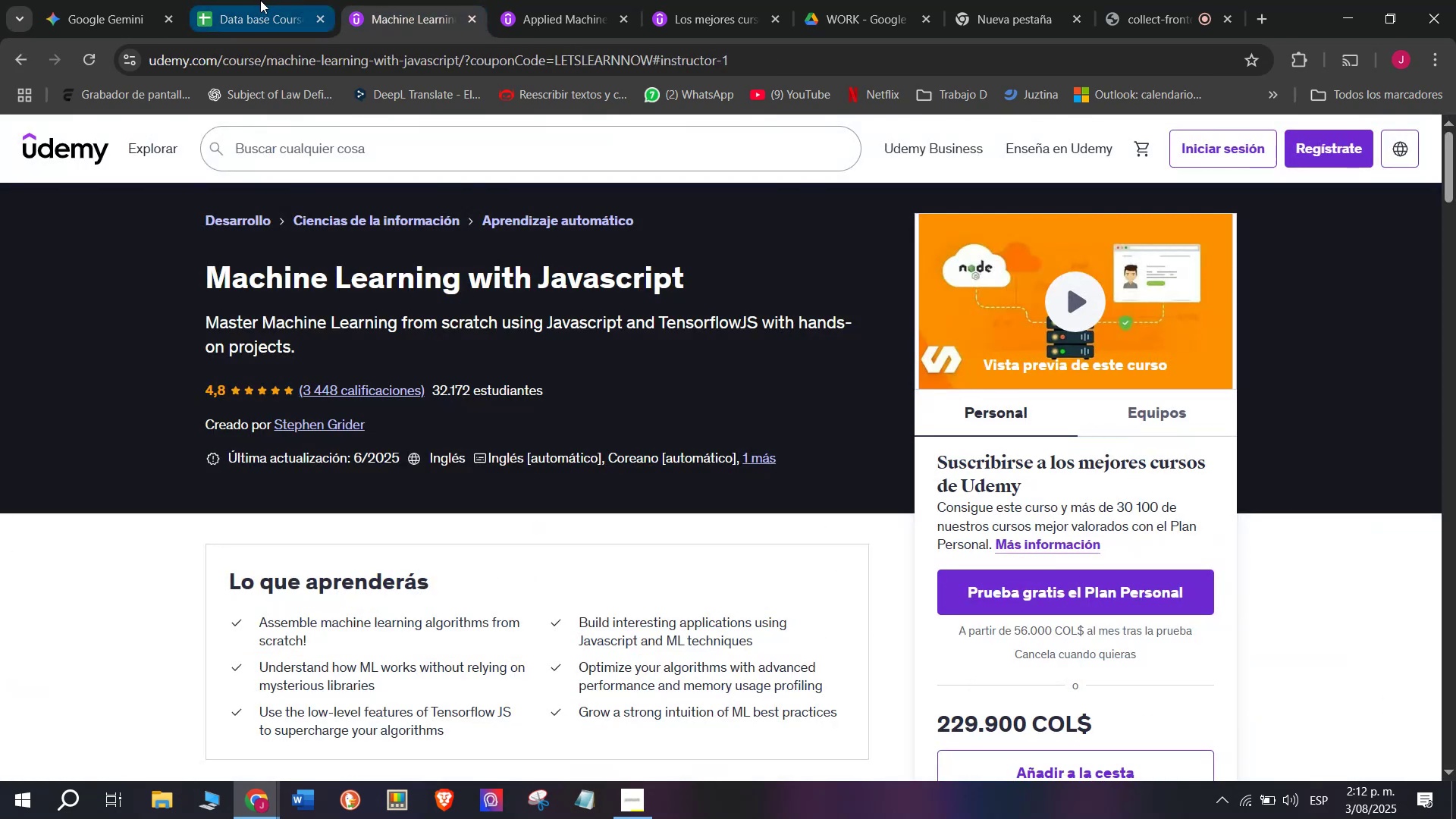 
left_click([260, 0])
 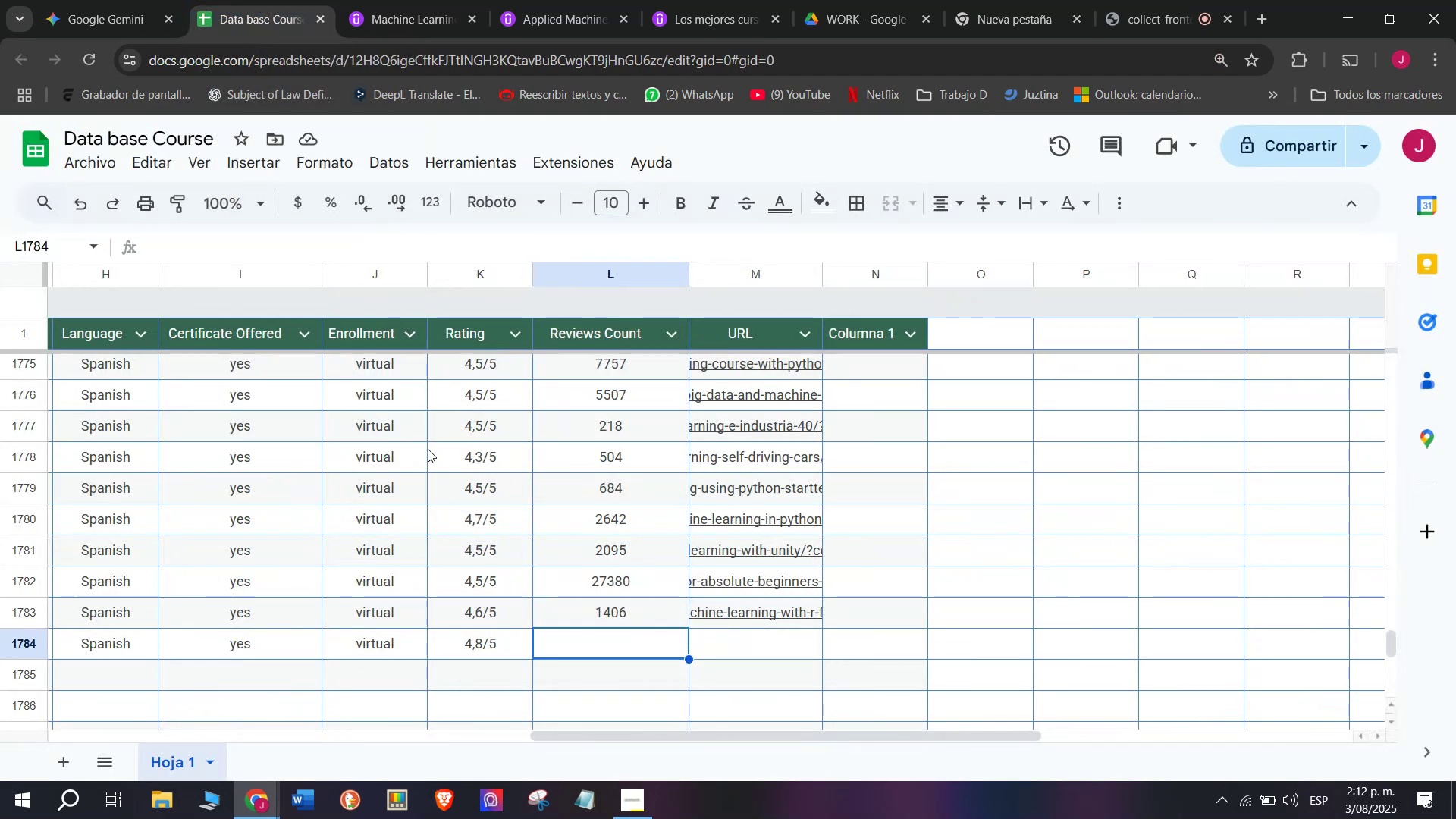 
wait(6.44)
 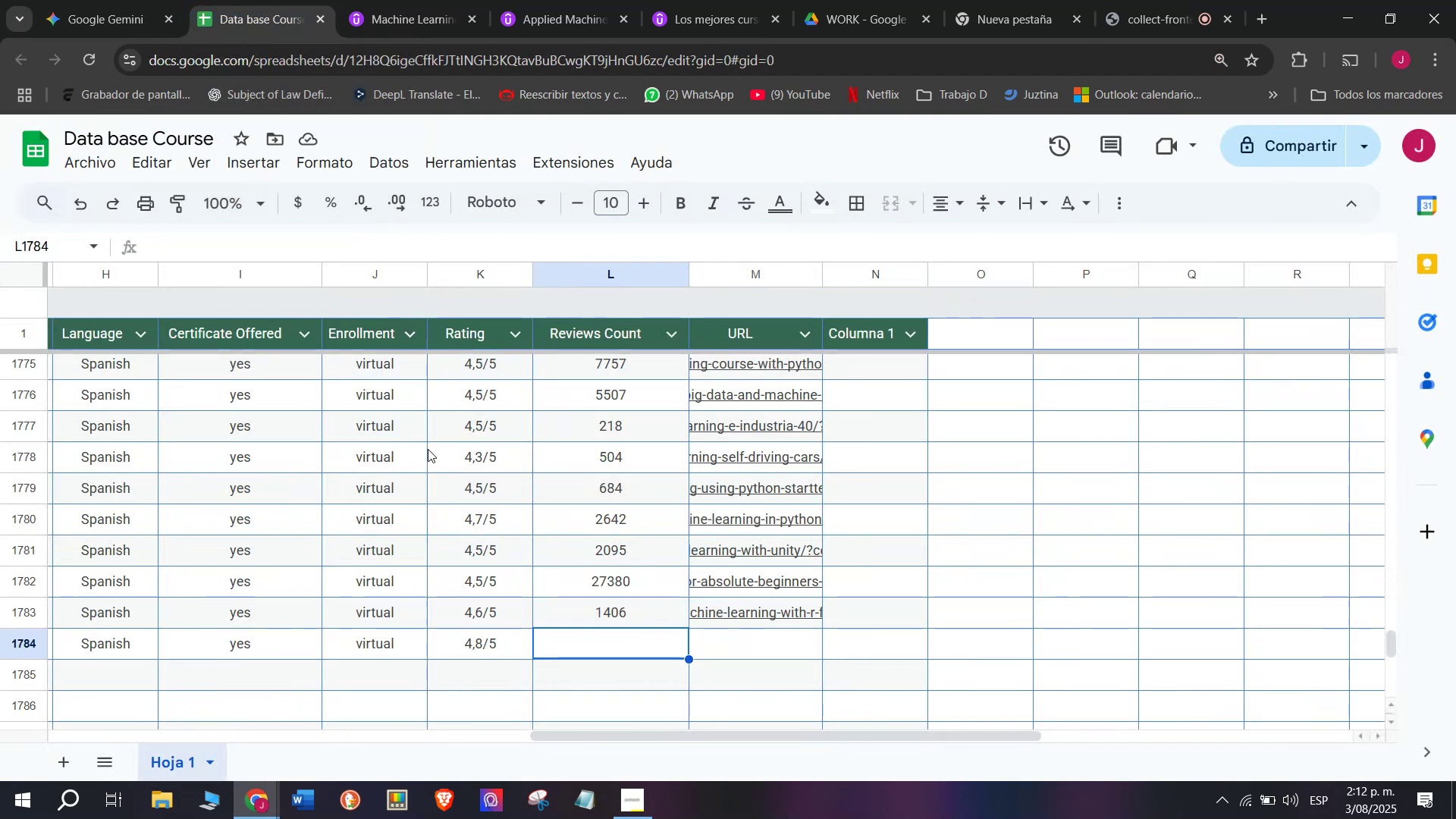 
type(3448)
 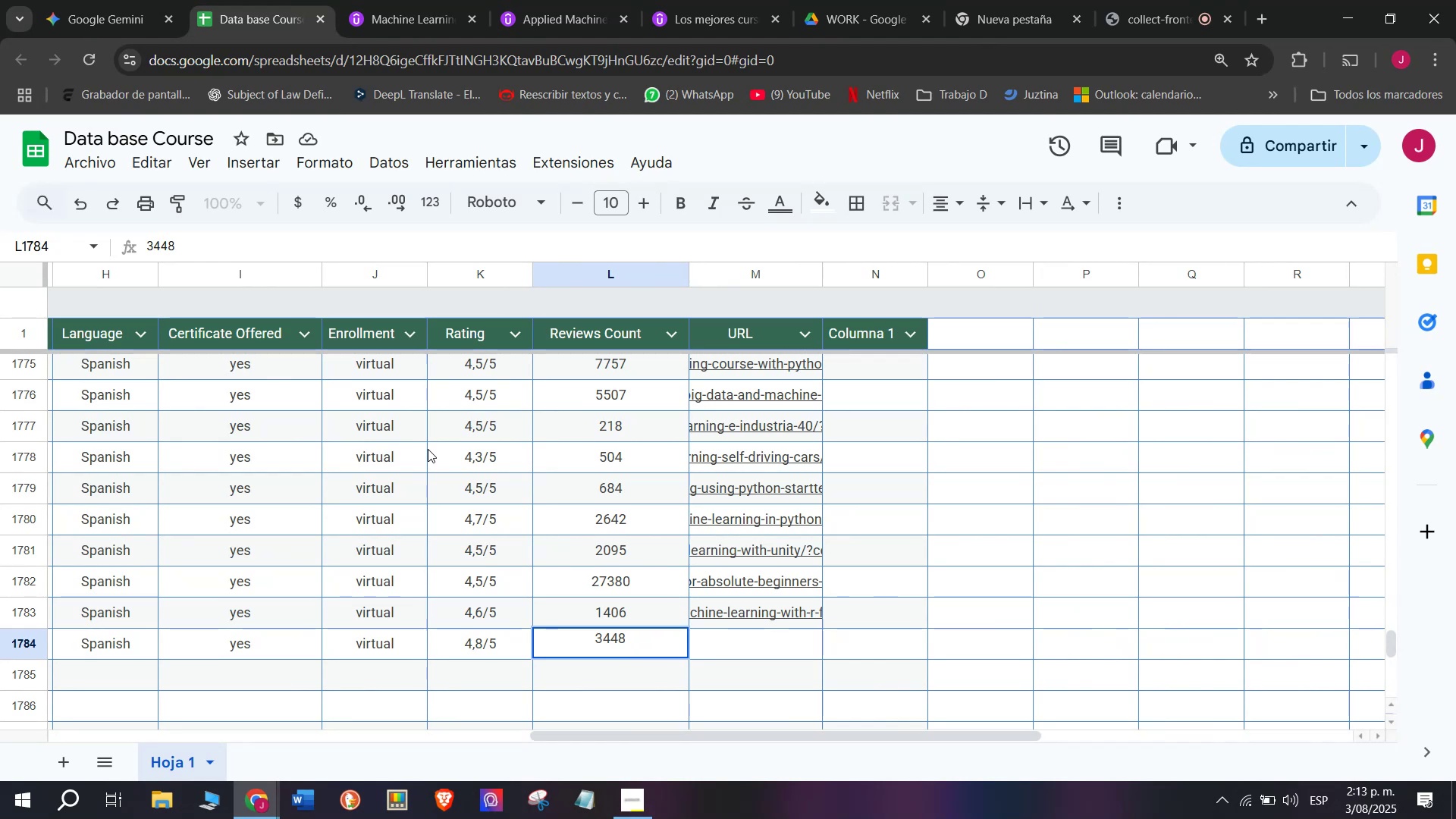 
wait(5.26)
 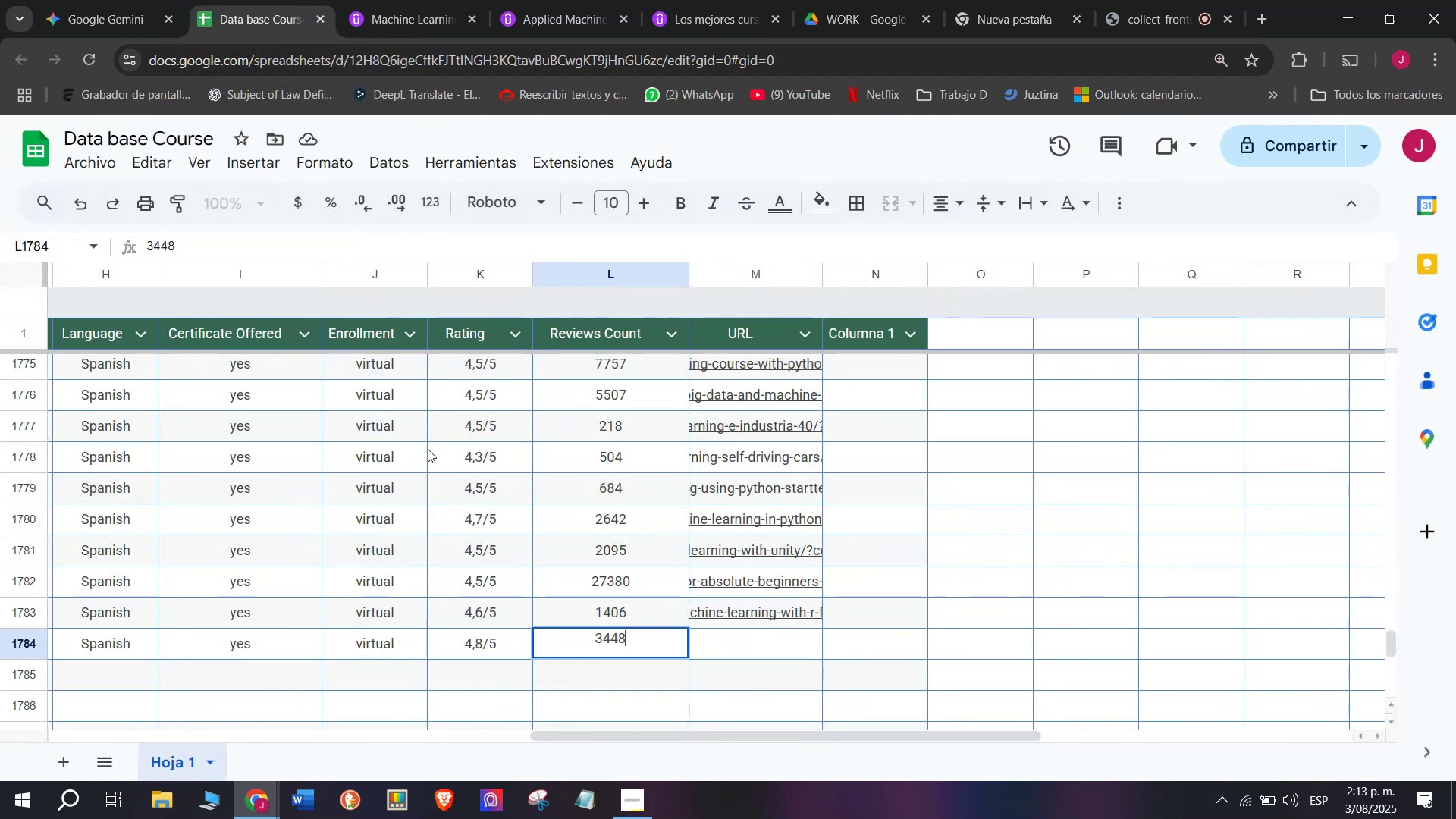 
left_click([748, 649])
 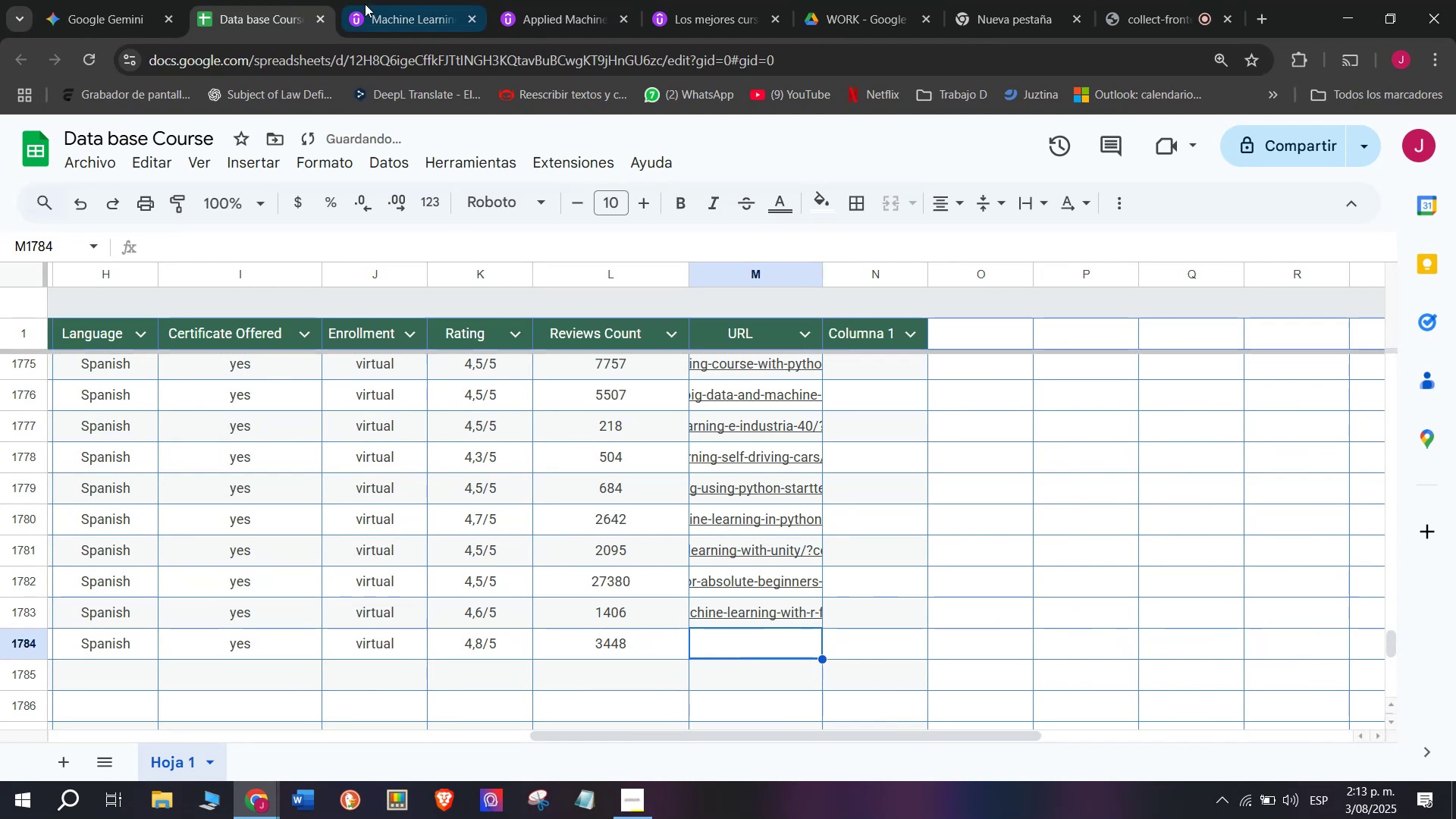 
left_click([371, 0])
 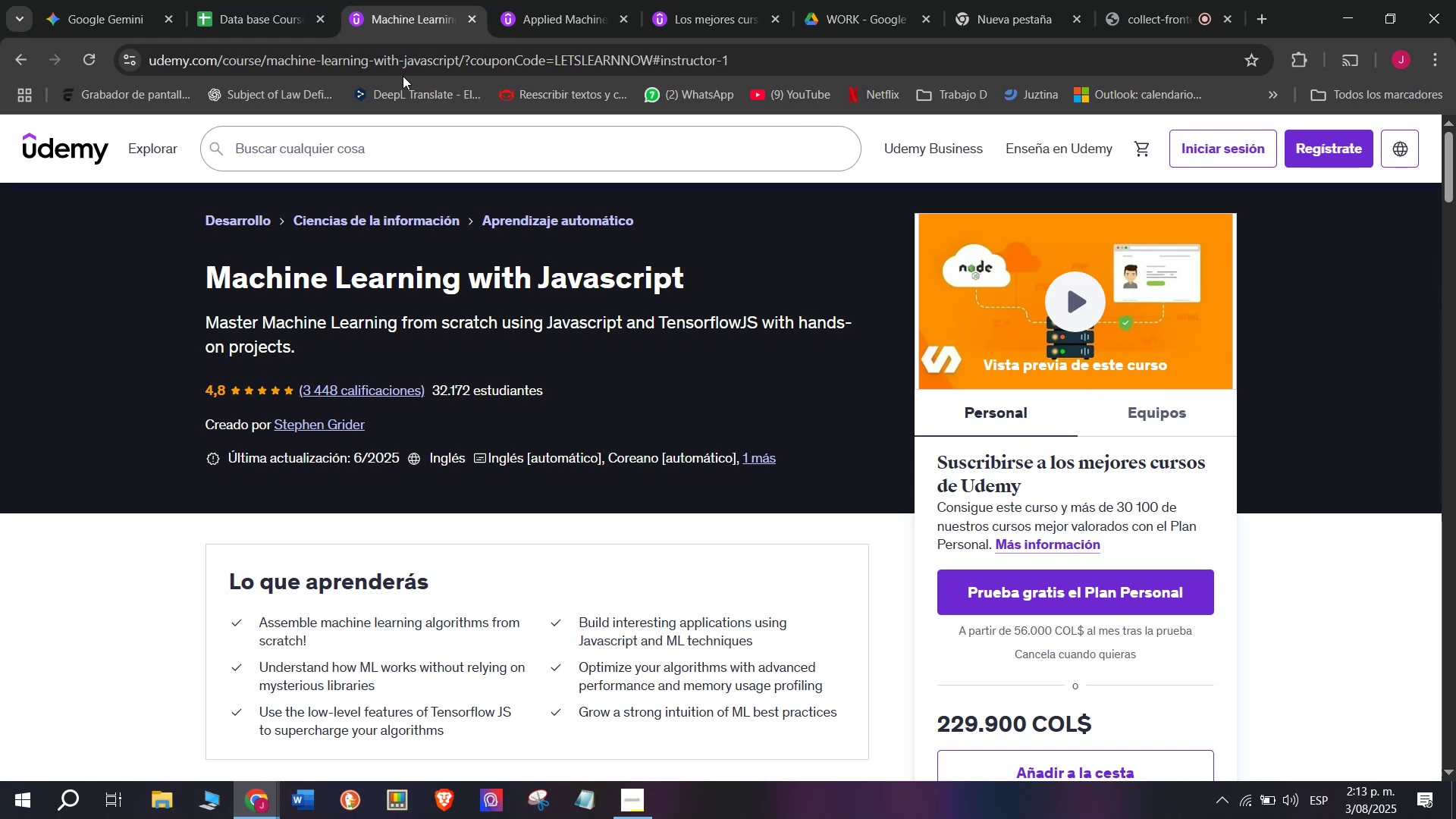 
wait(12.61)
 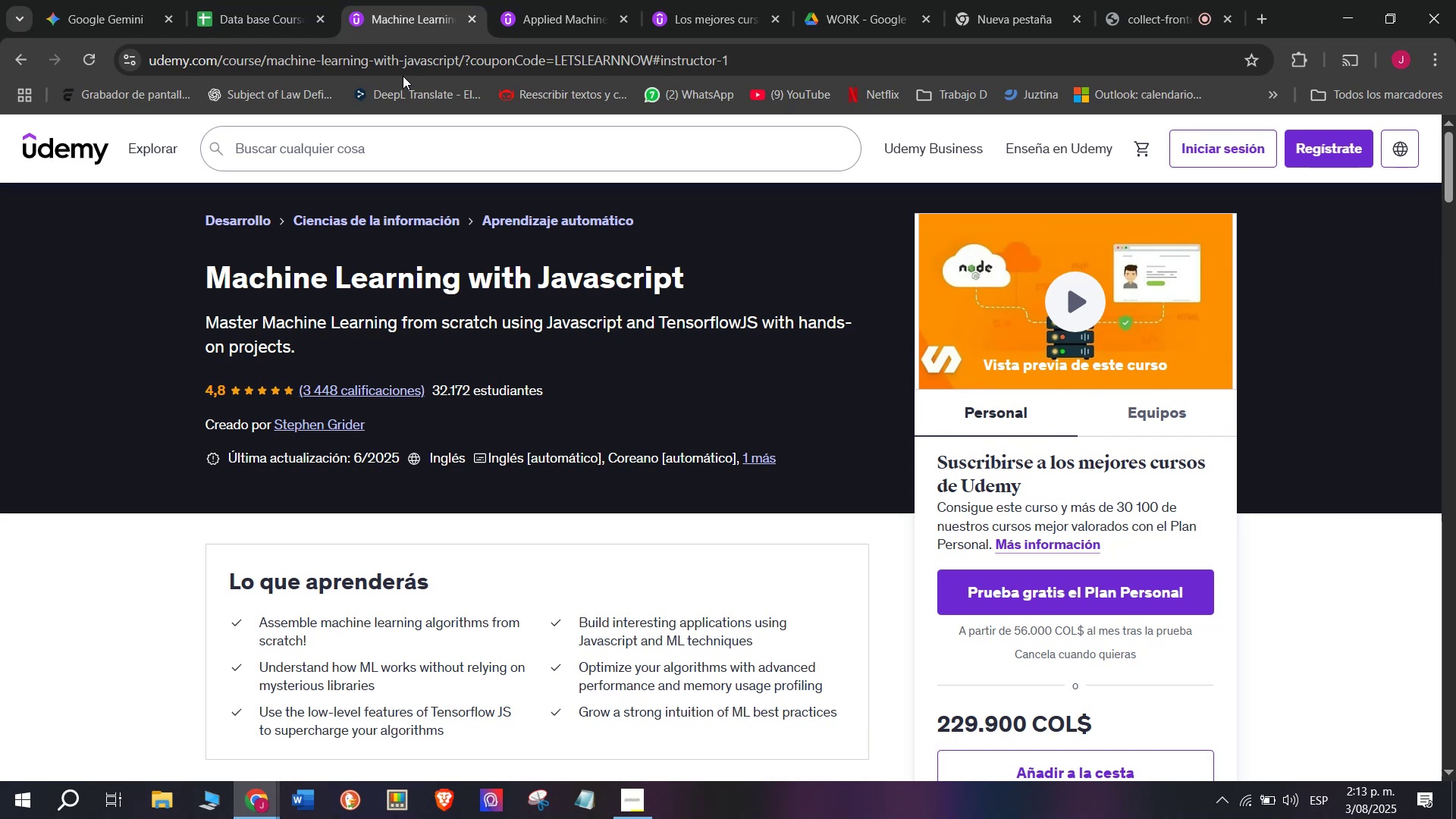 
double_click([408, 69])
 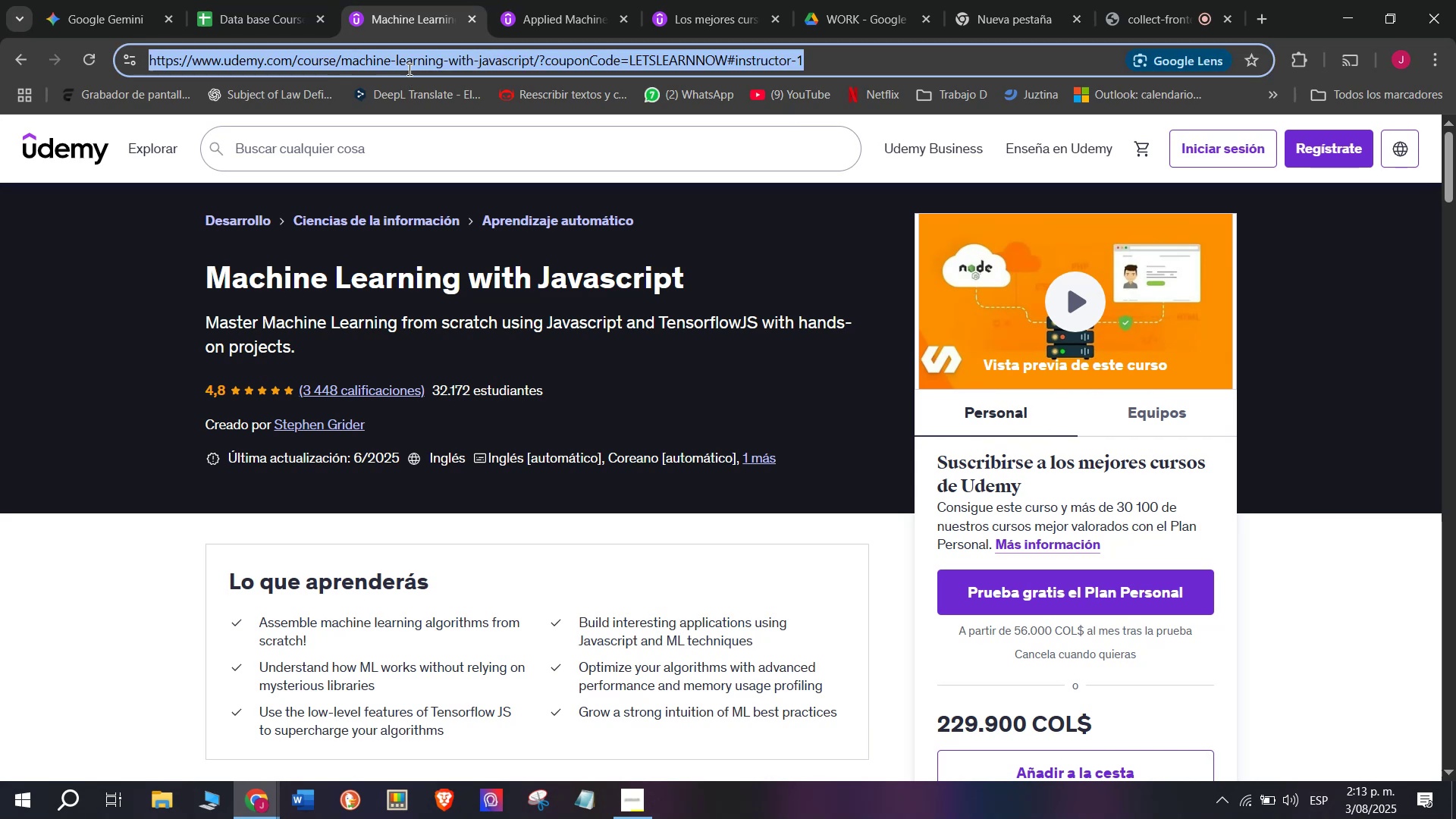 
triple_click([408, 69])
 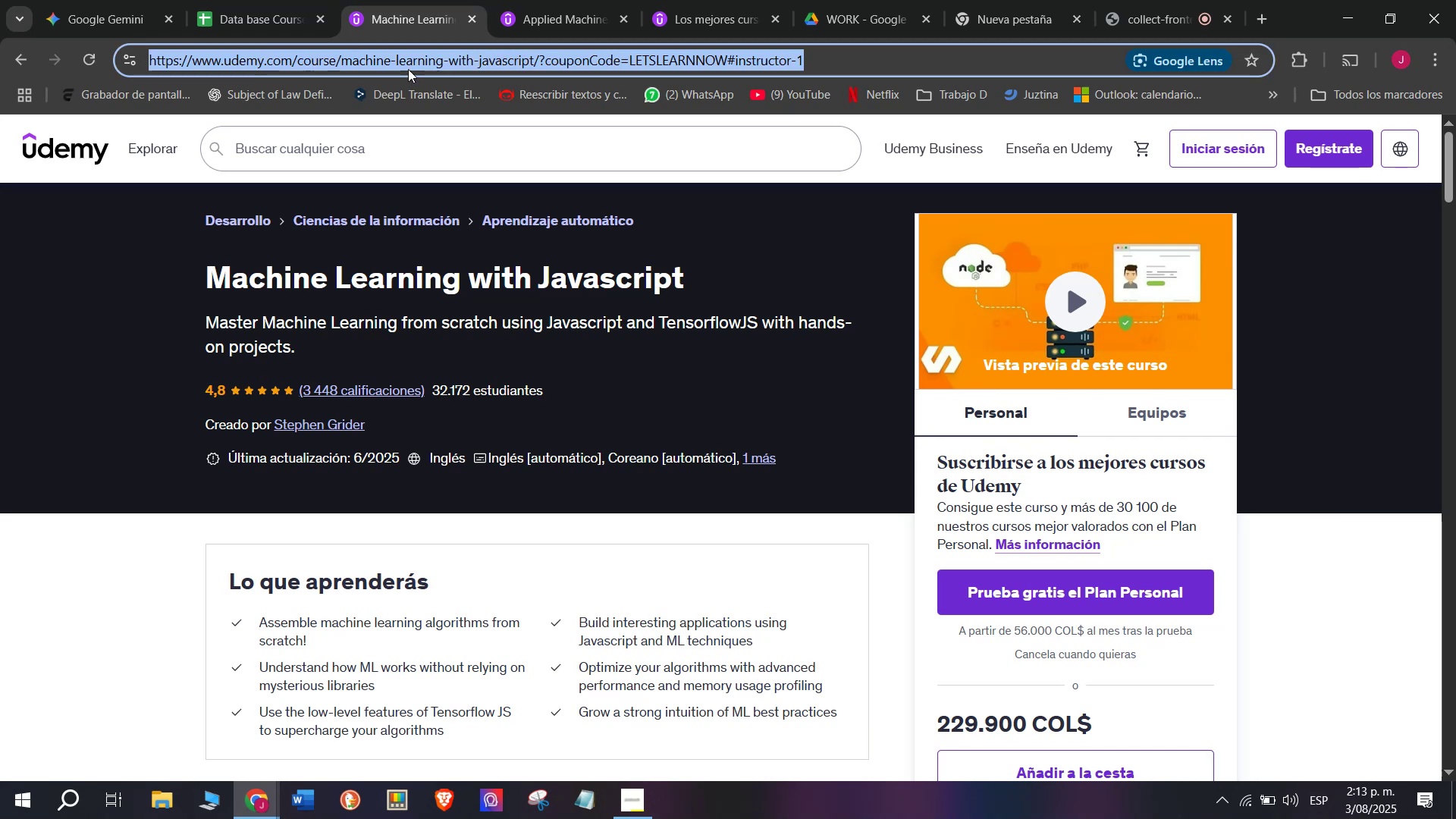 
key(Break)
 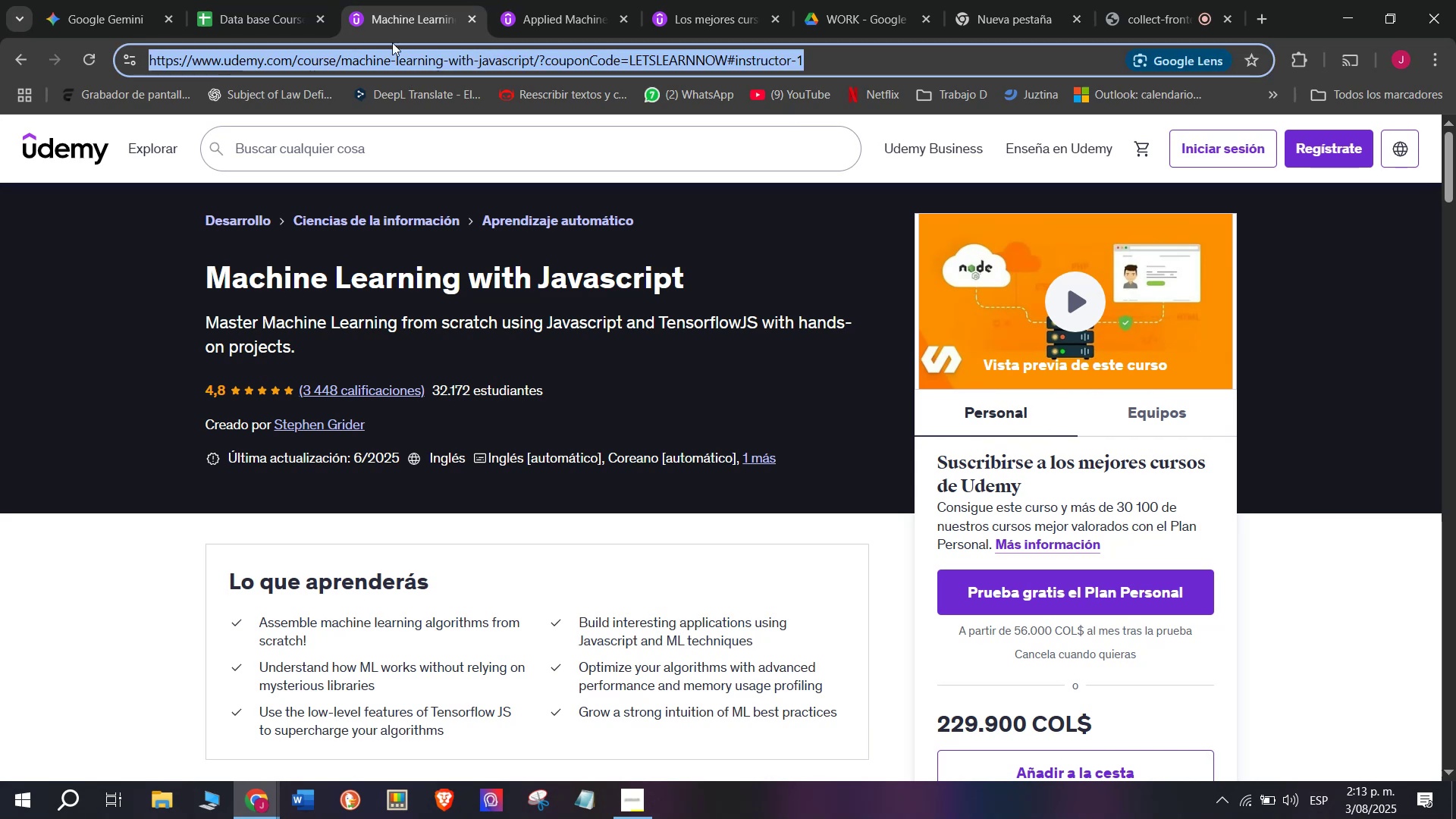 
key(Control+ControlLeft)
 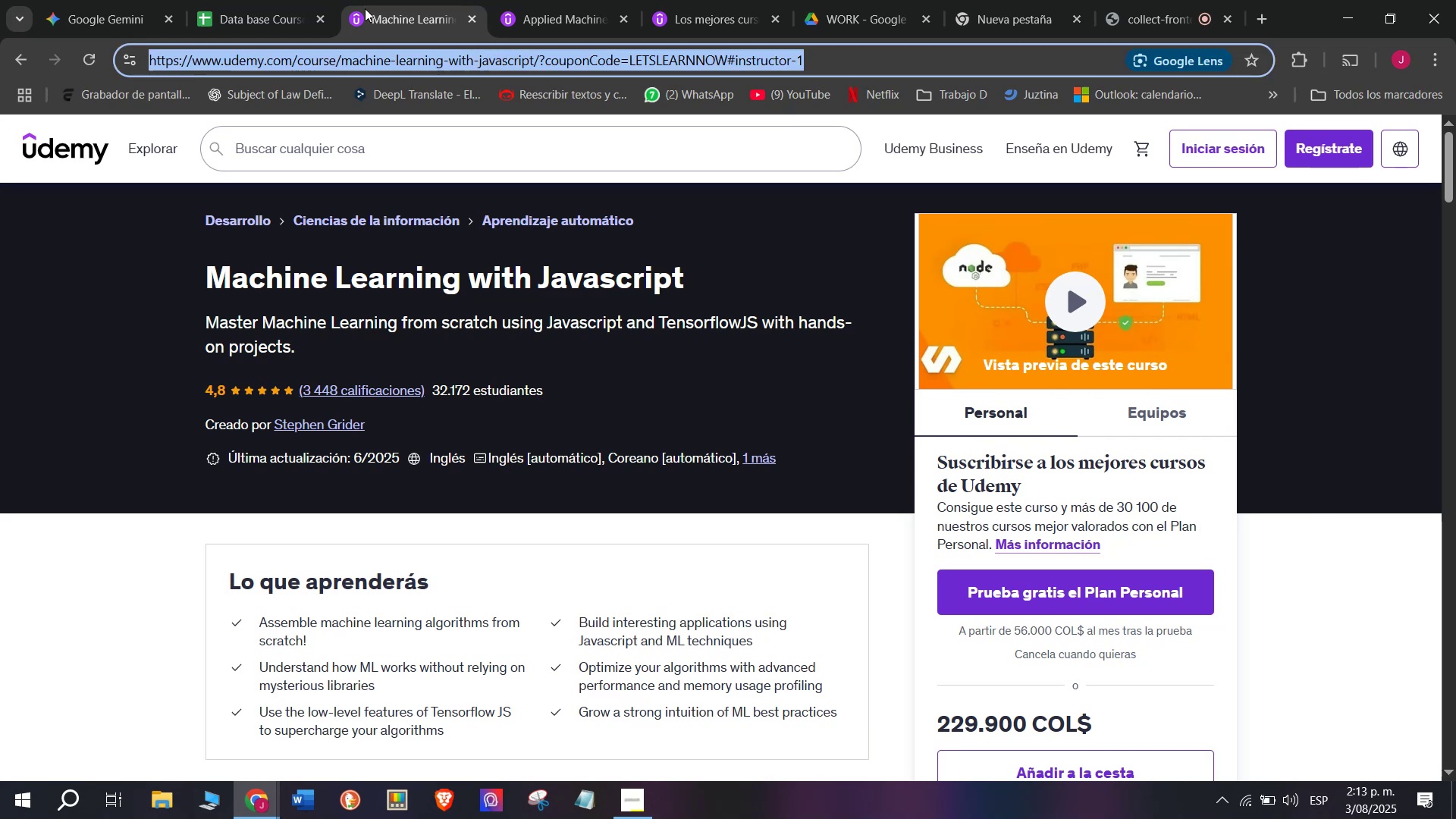 
key(Control+C)
 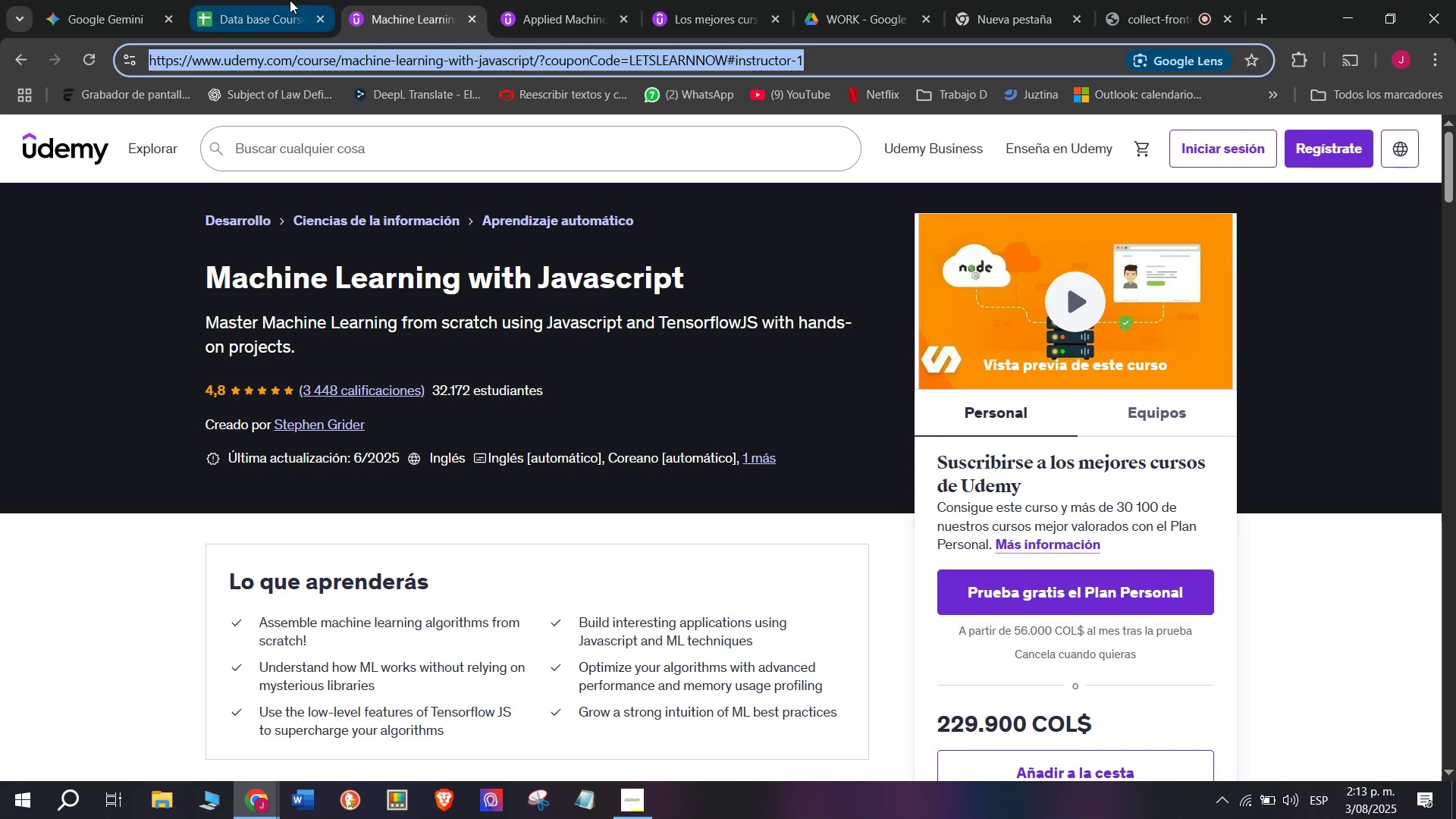 
left_click([289, 0])
 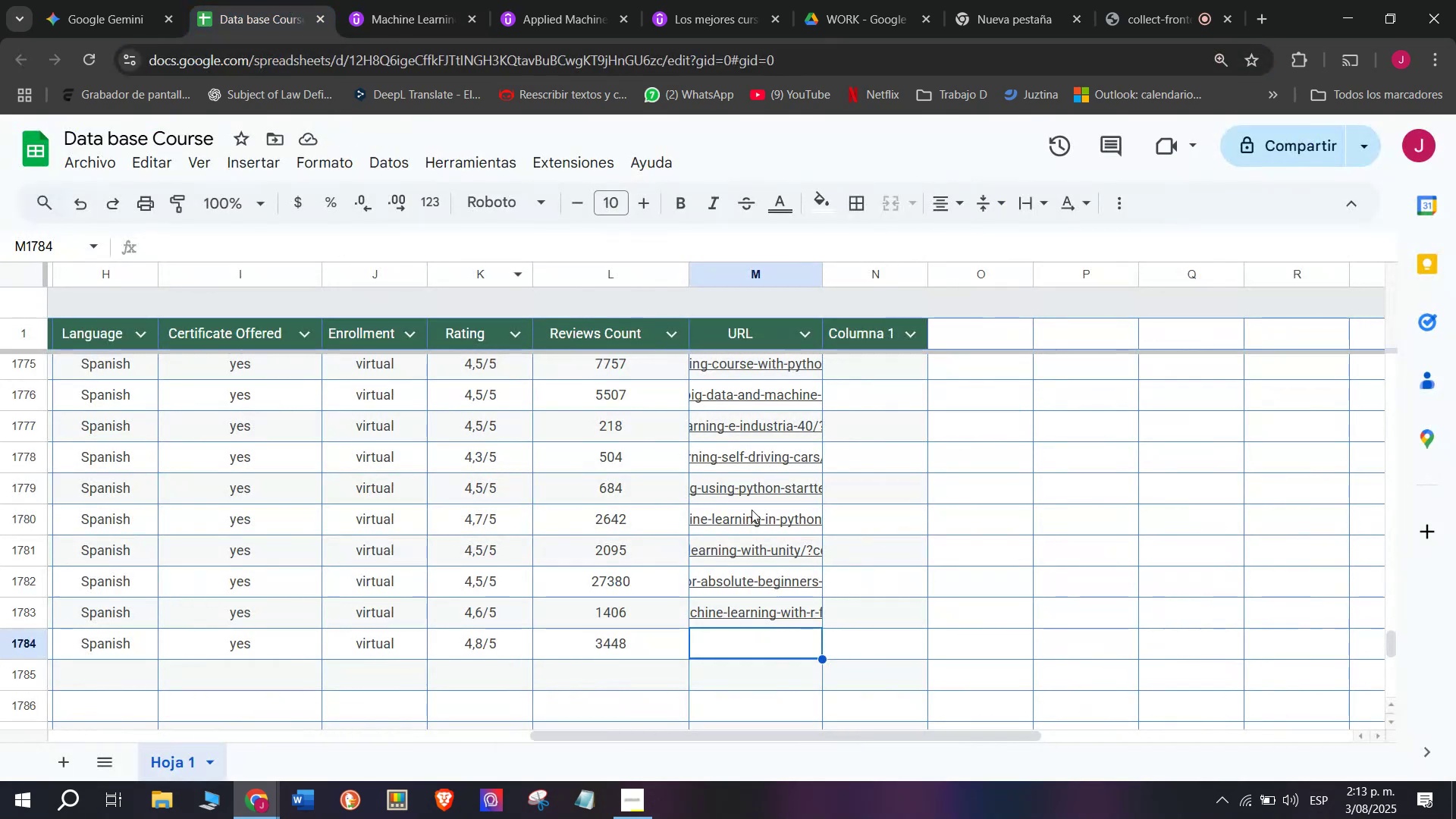 
key(Z)
 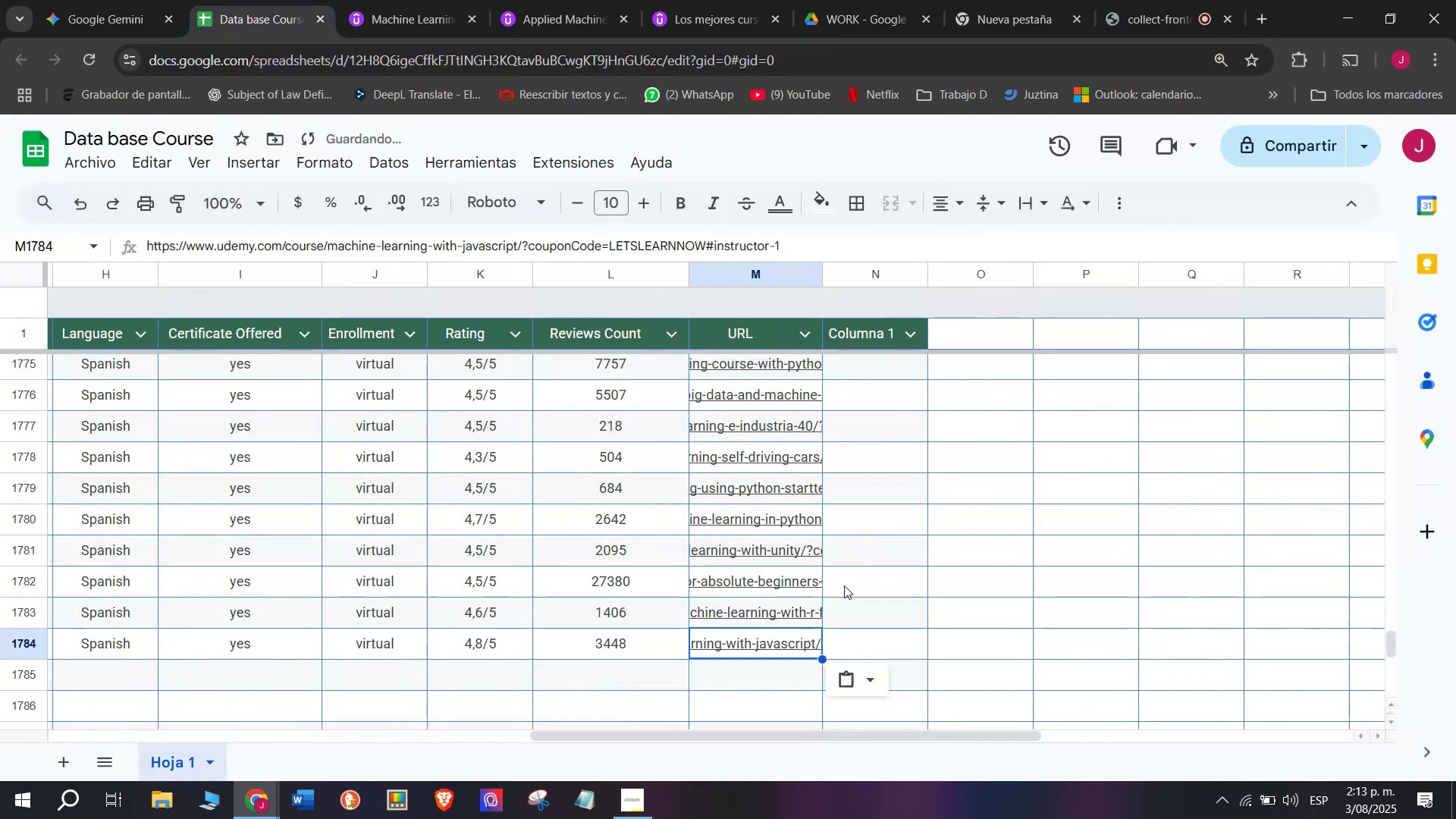 
key(Control+ControlLeft)
 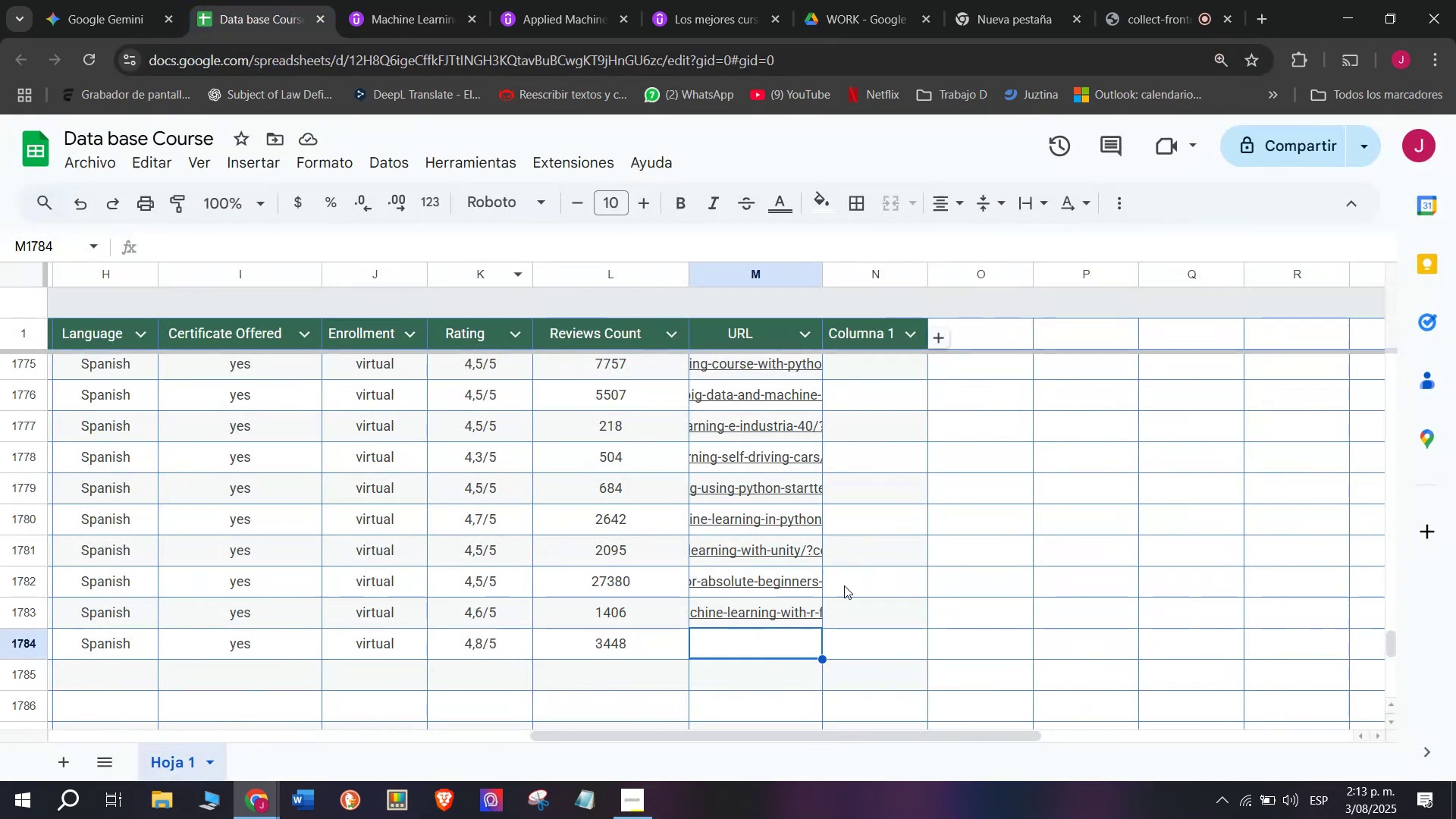 
key(Control+V)
 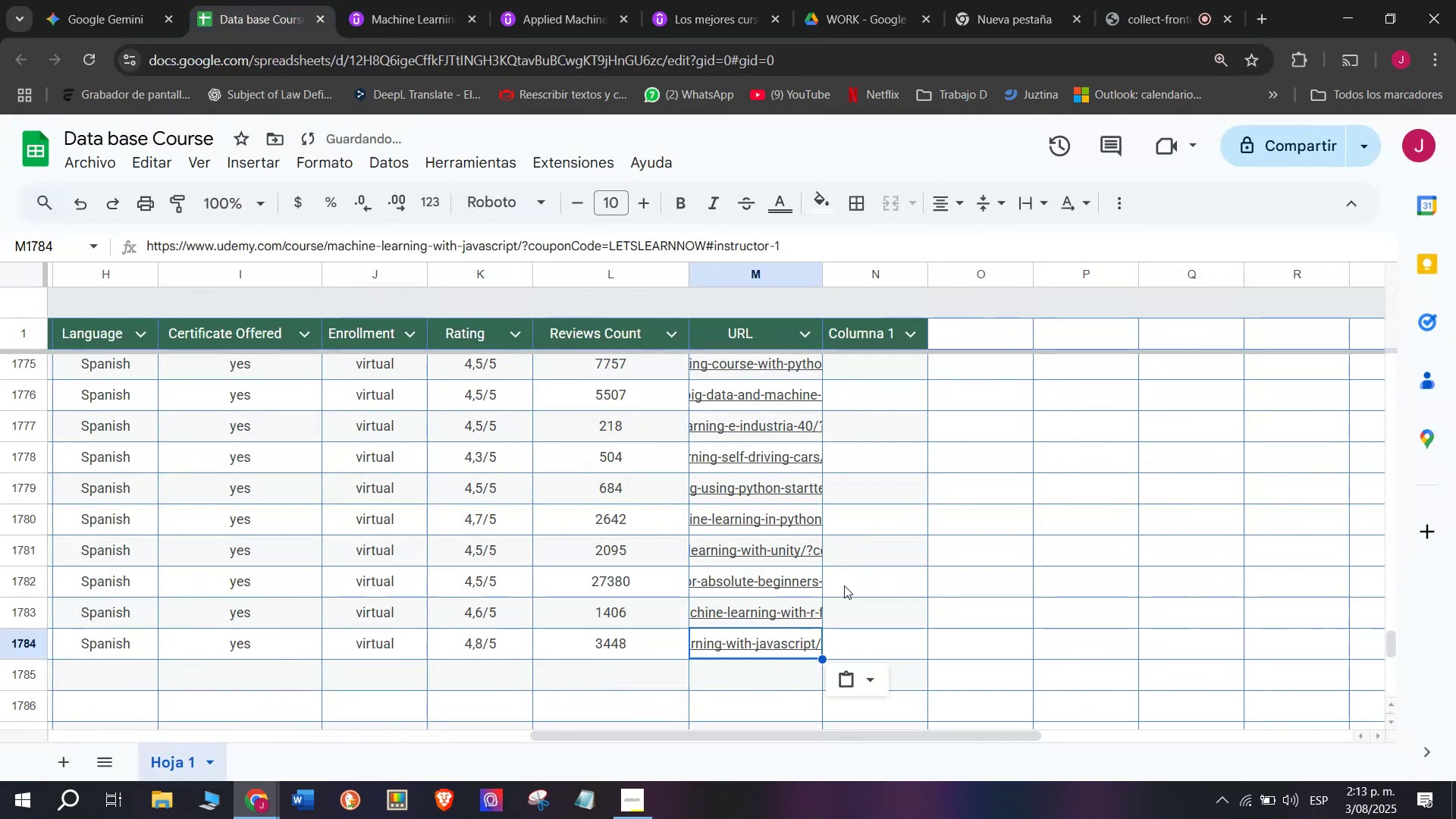 
scroll: coordinate [789, 589], scroll_direction: up, amount: 3.0
 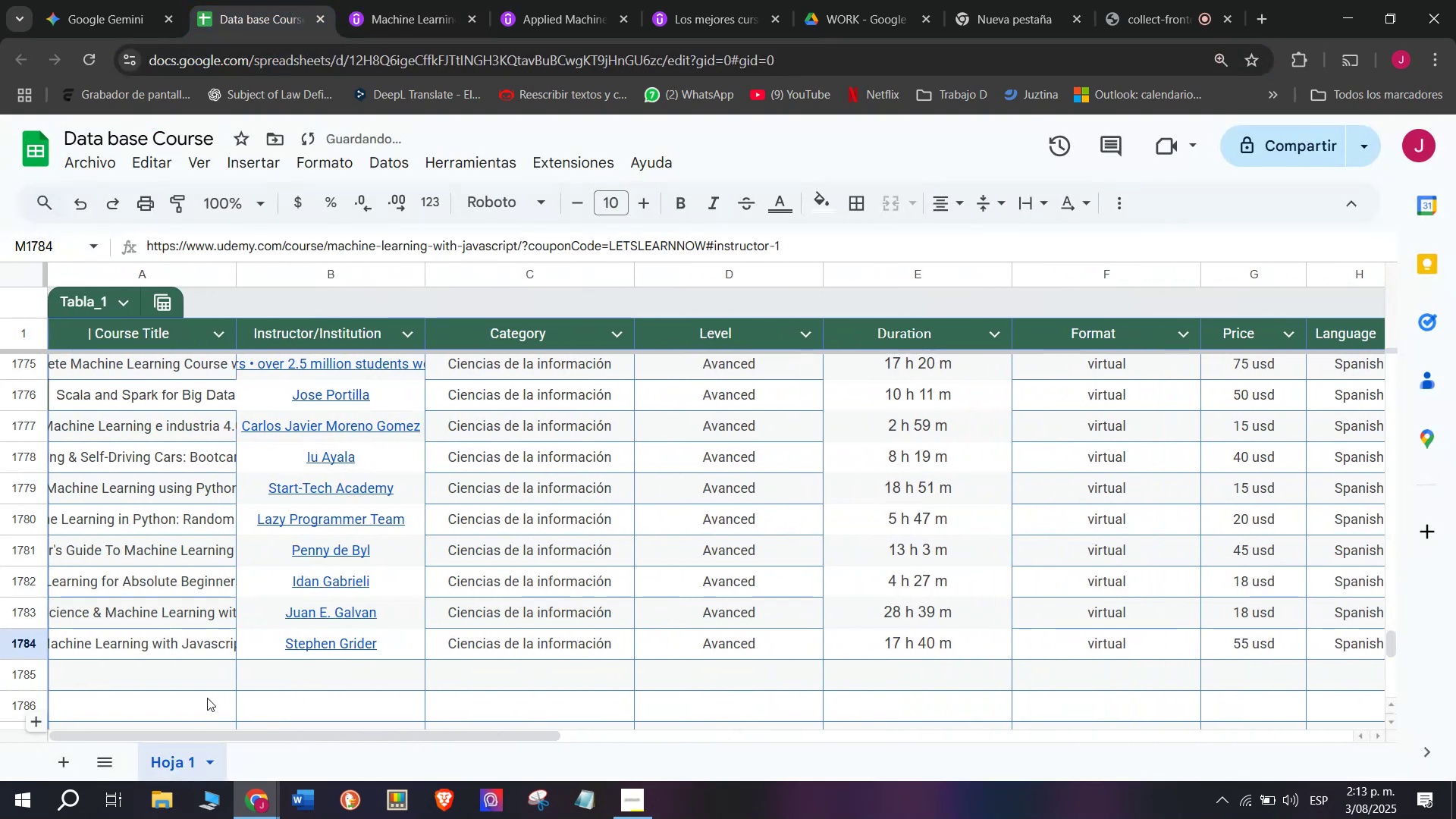 
left_click([194, 670])
 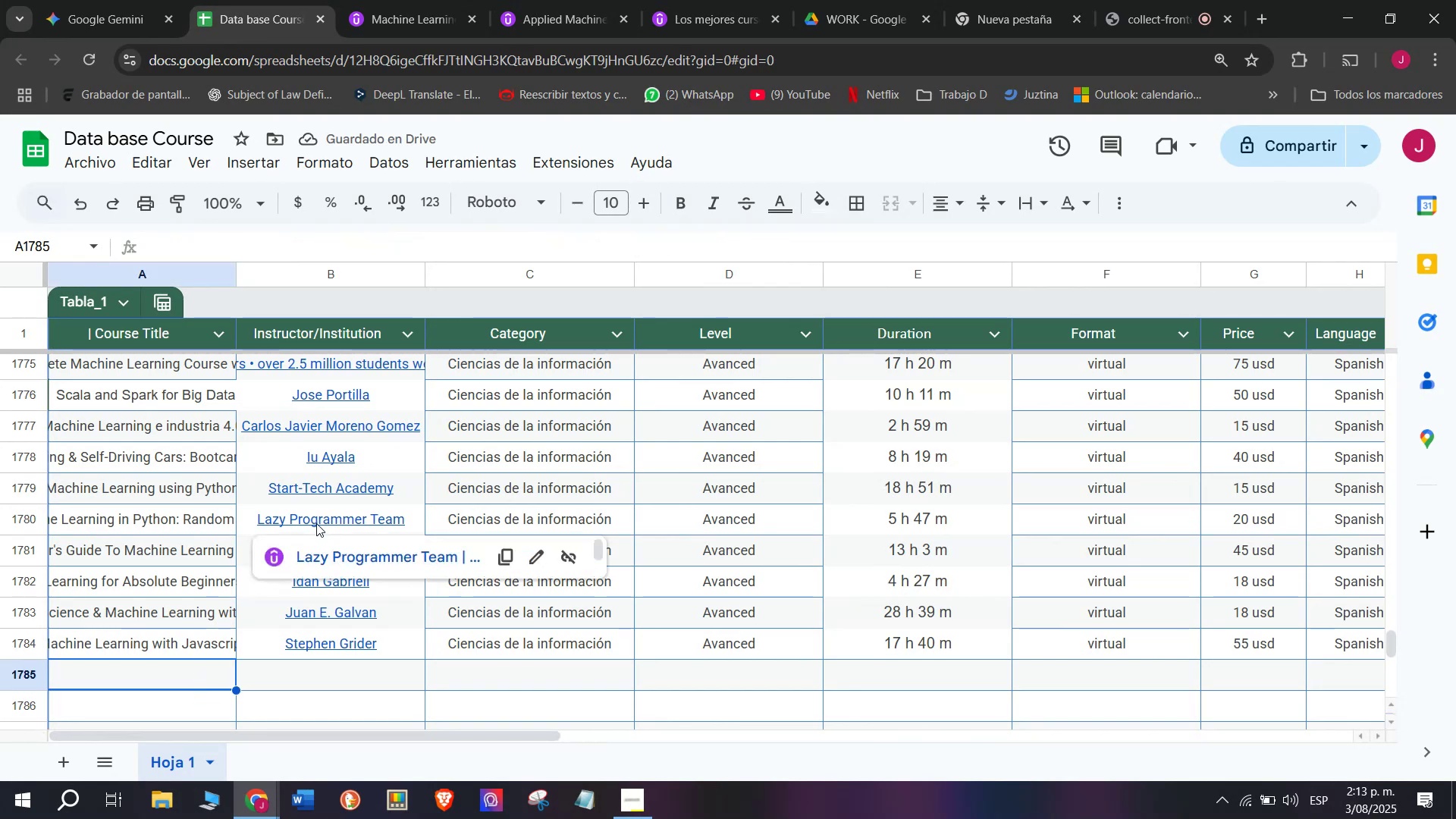 
scroll: coordinate [316, 523], scroll_direction: down, amount: 1.0
 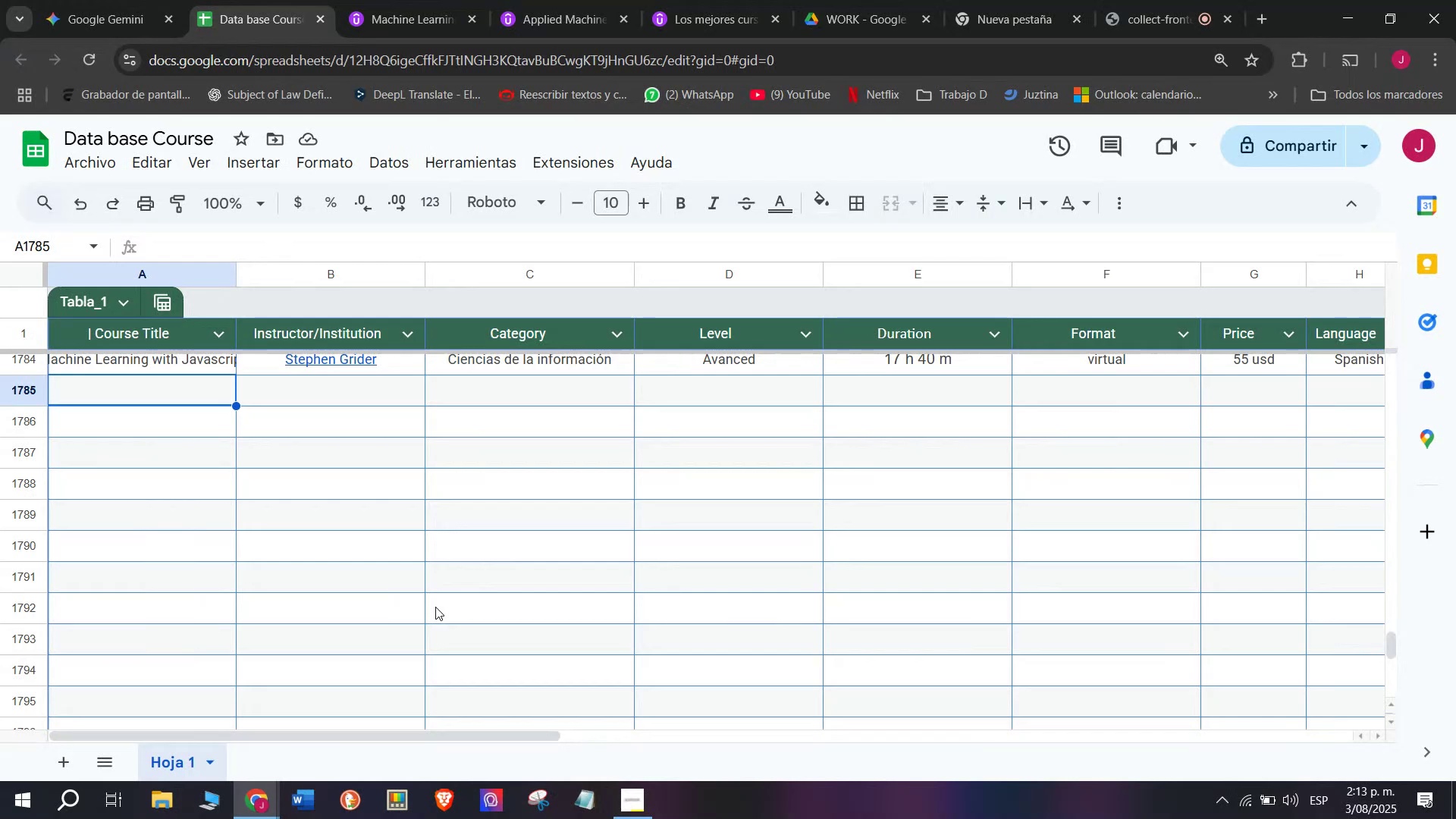 
wait(24.85)
 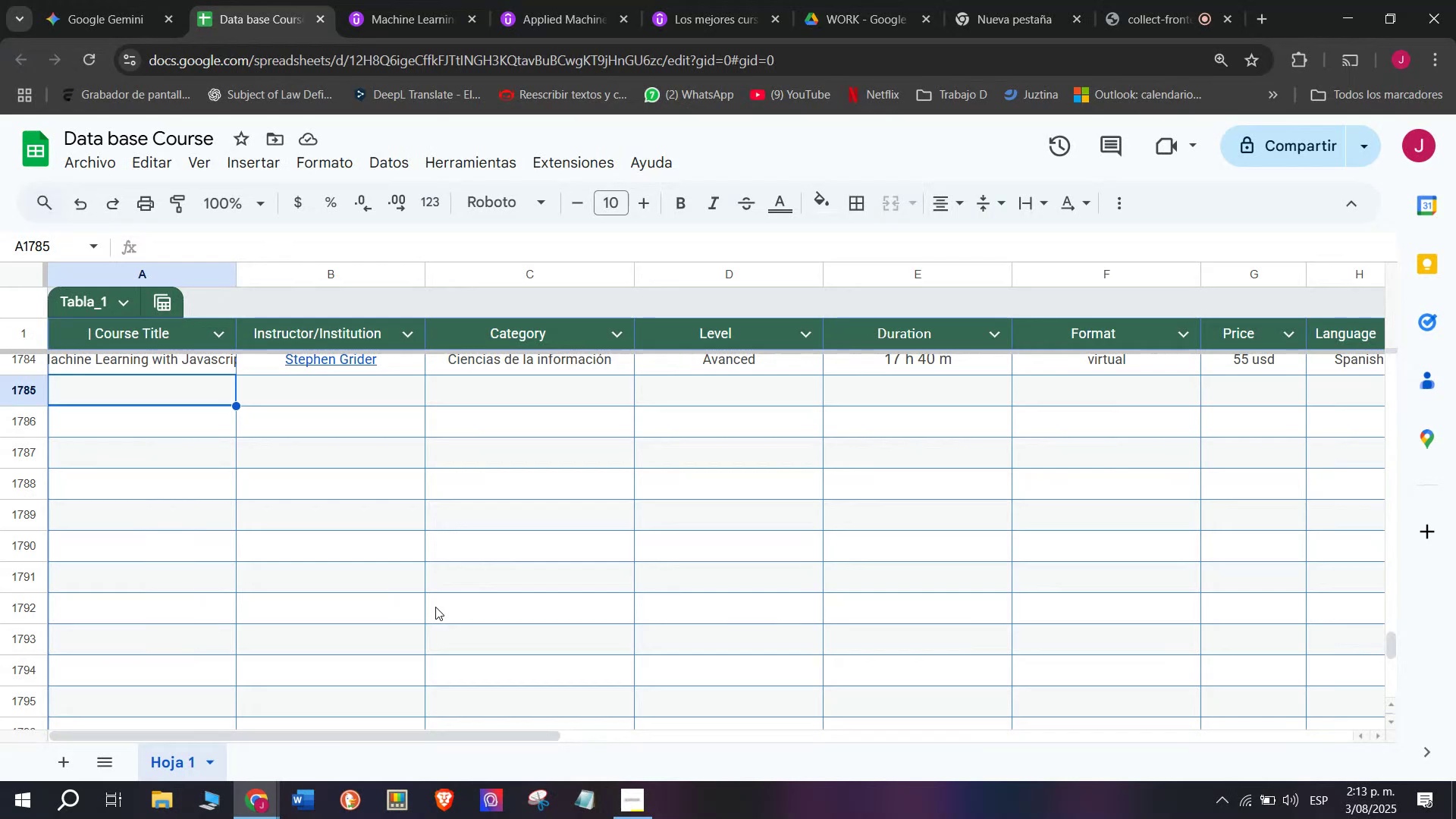 
double_click([409, 0])
 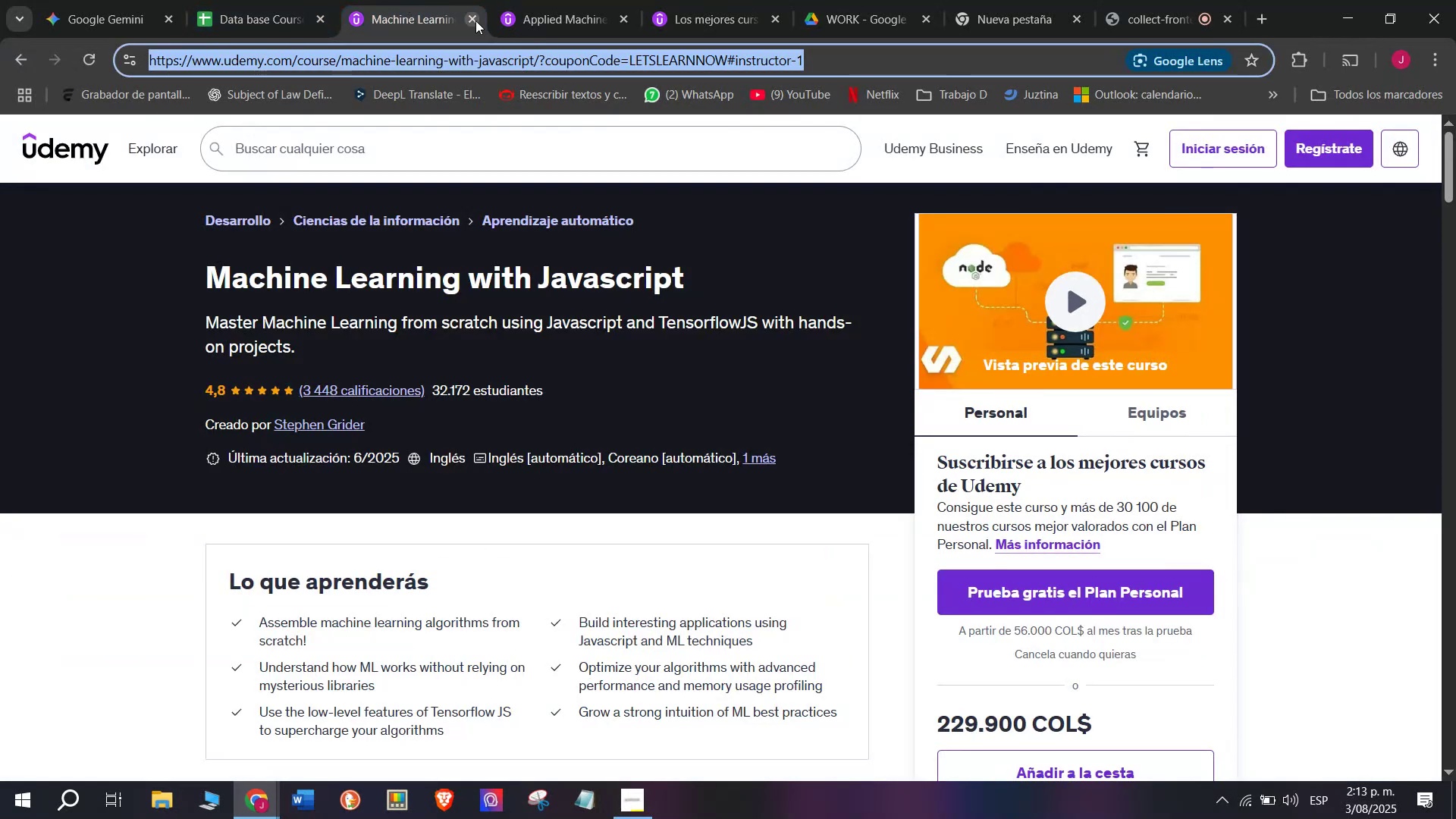 
left_click([475, 20])
 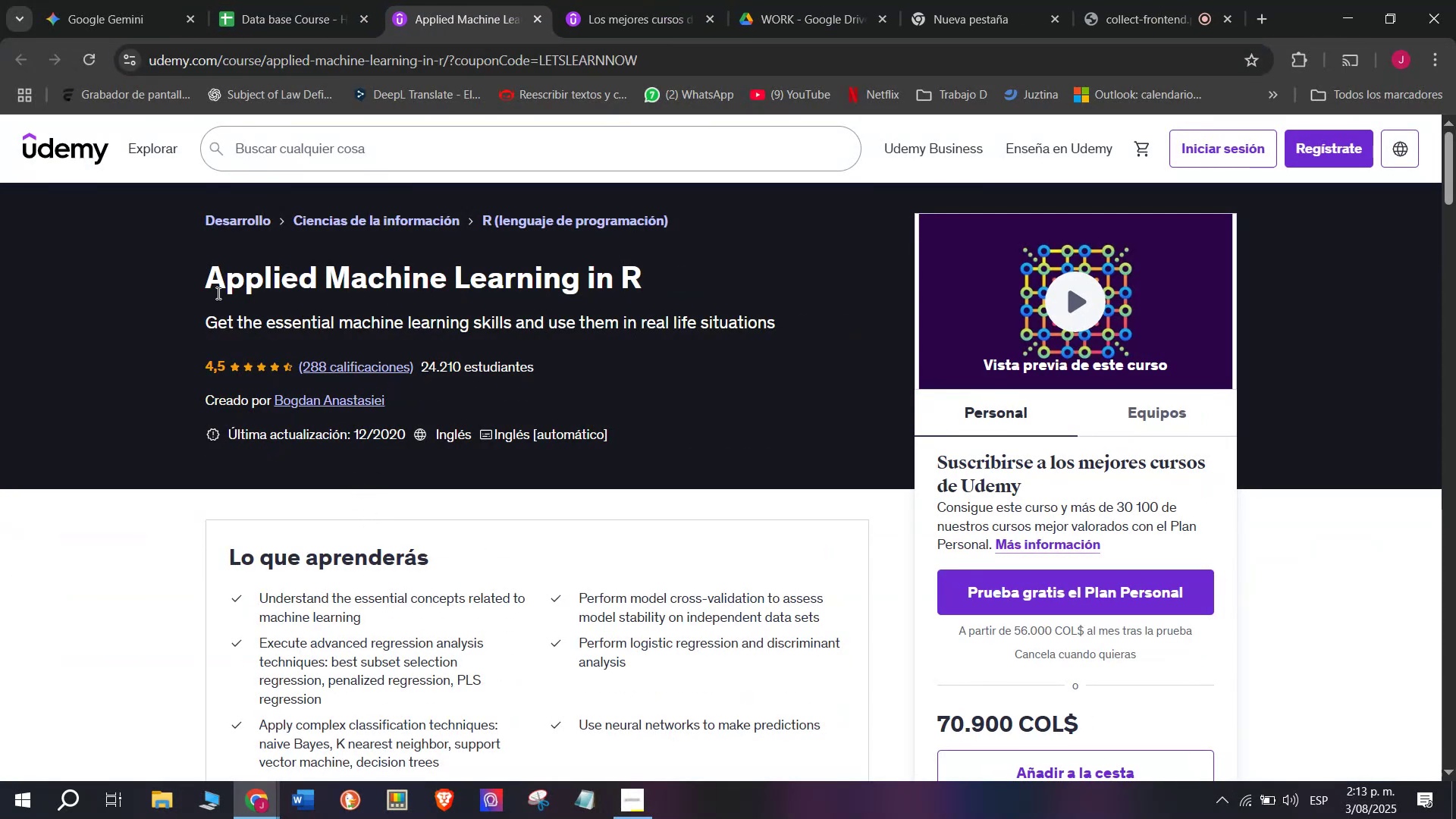 
left_click_drag(start_coordinate=[184, 274], to_coordinate=[698, 269])
 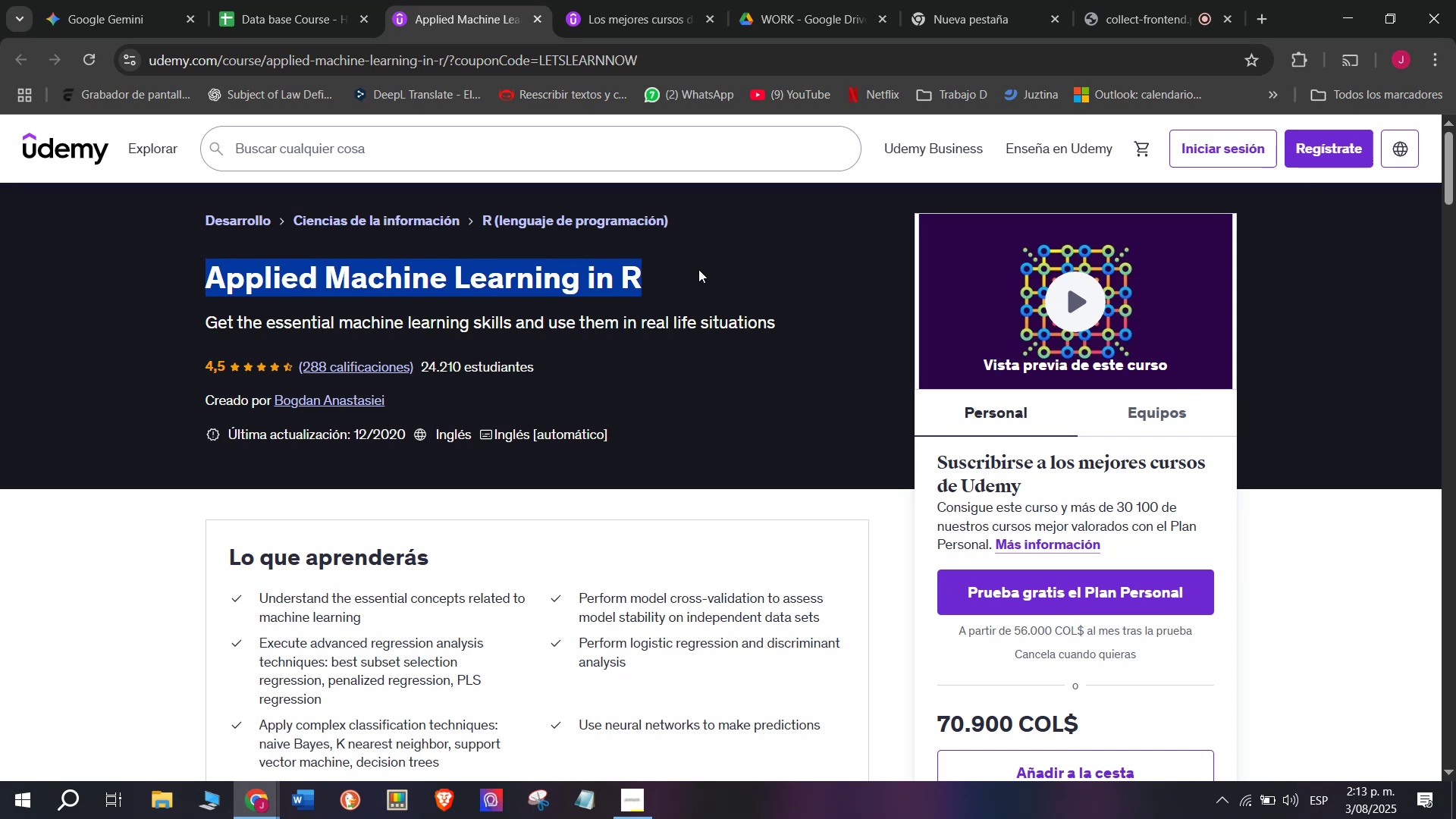 
key(Break)
 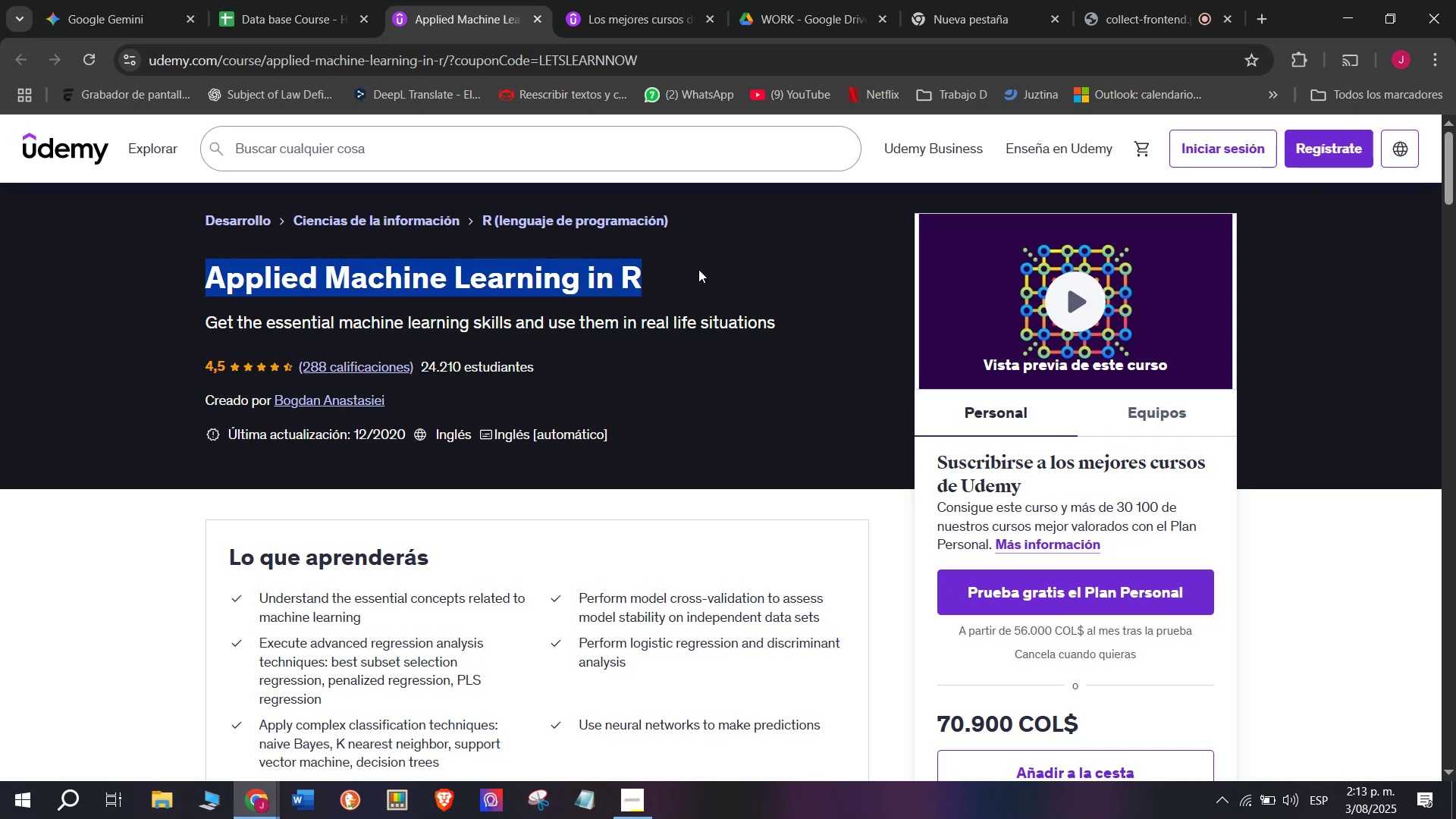 
key(Control+ControlLeft)
 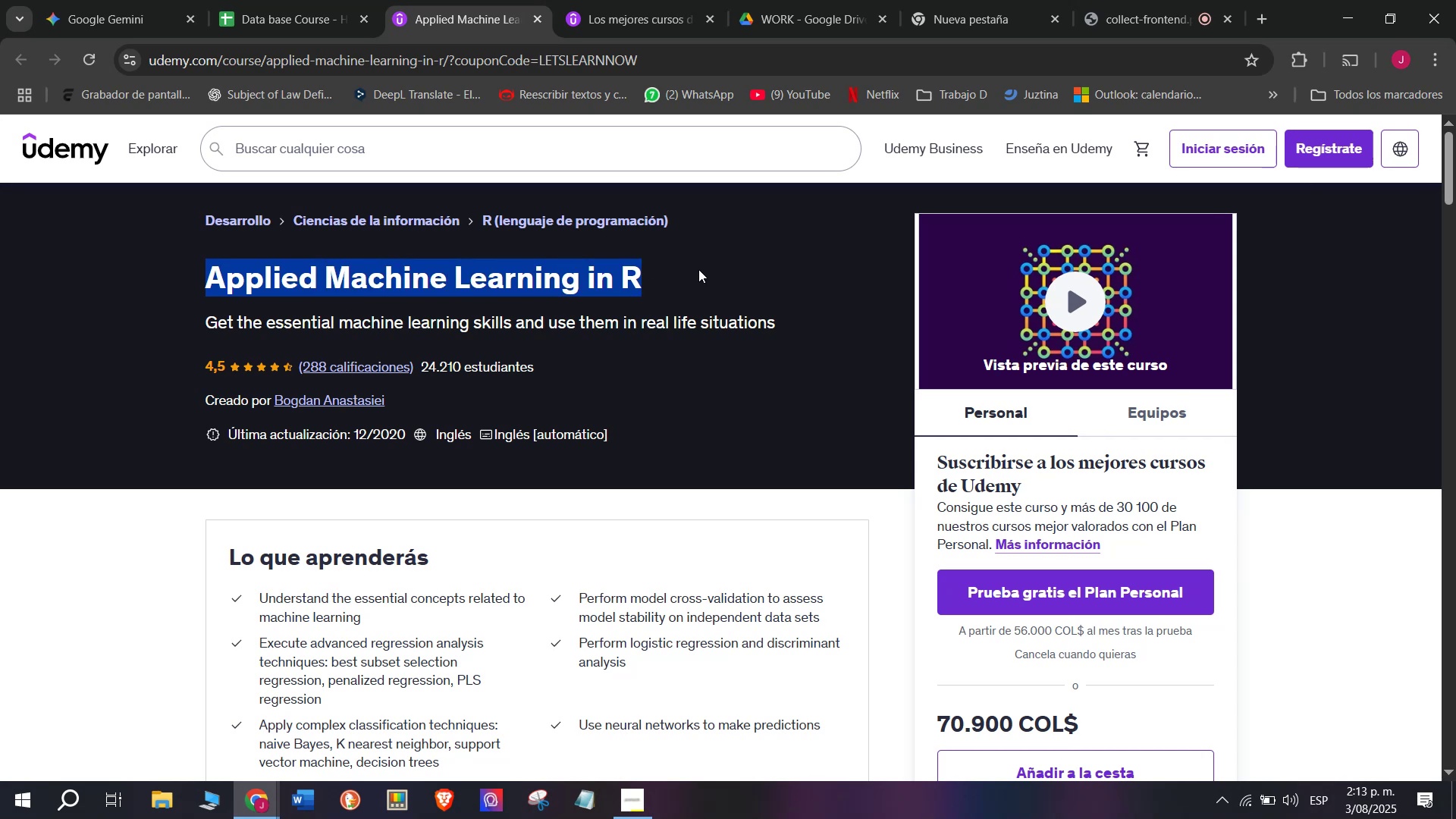 
key(Control+C)
 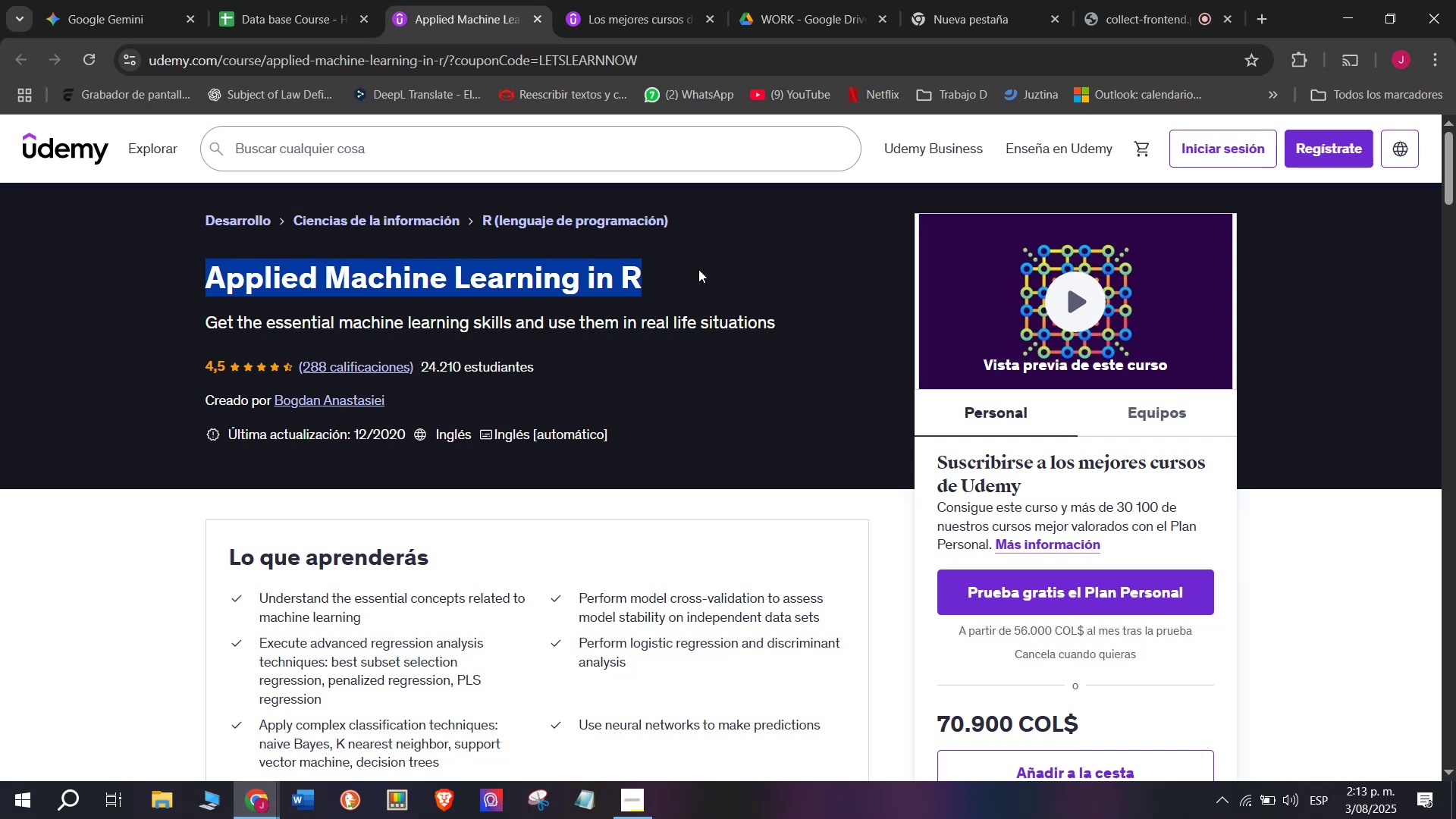 
key(Break)
 